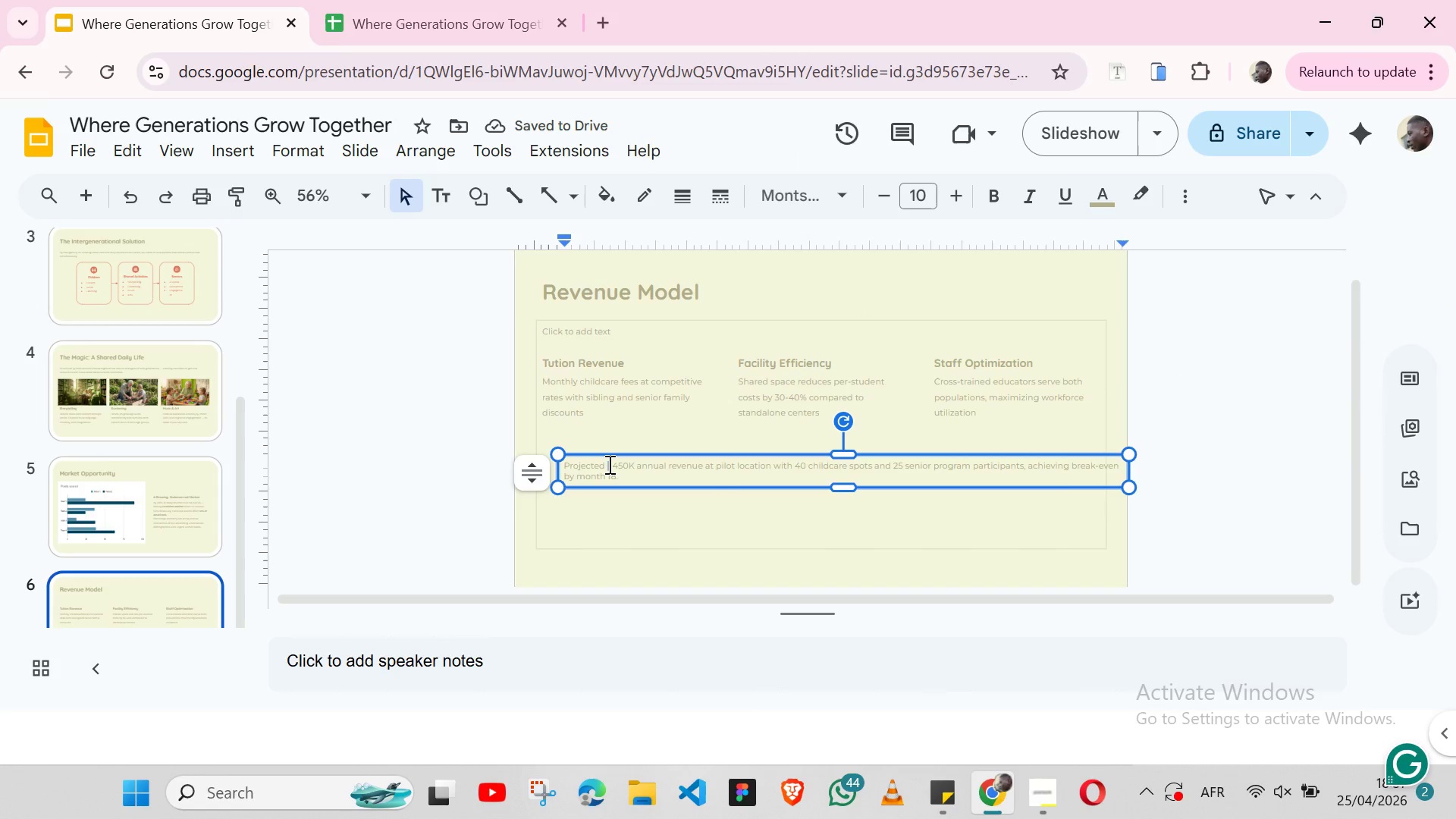 
hold_key(key=ArrowRight, duration=0.8)
 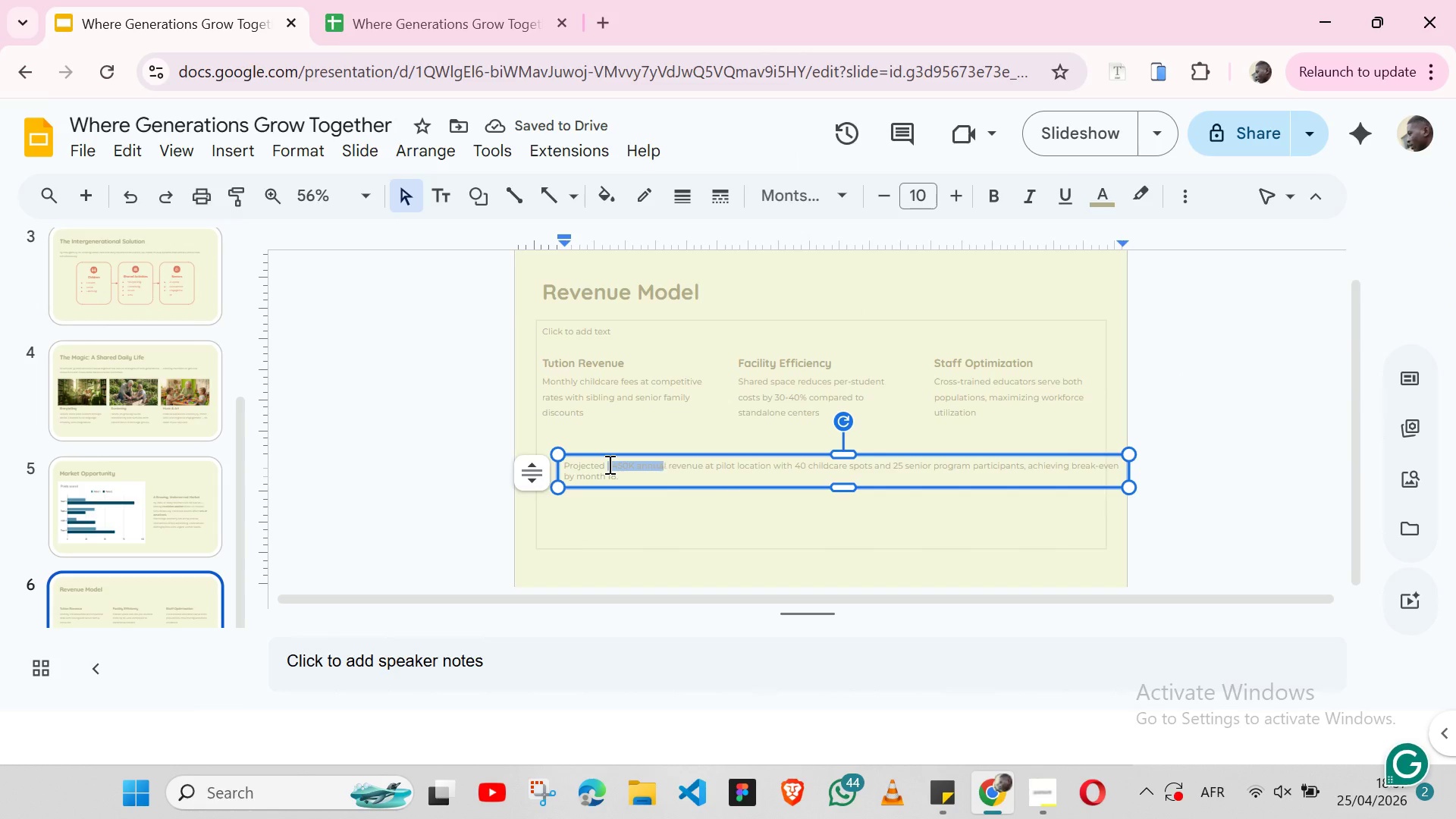 
key(Shift+ArrowRight)
 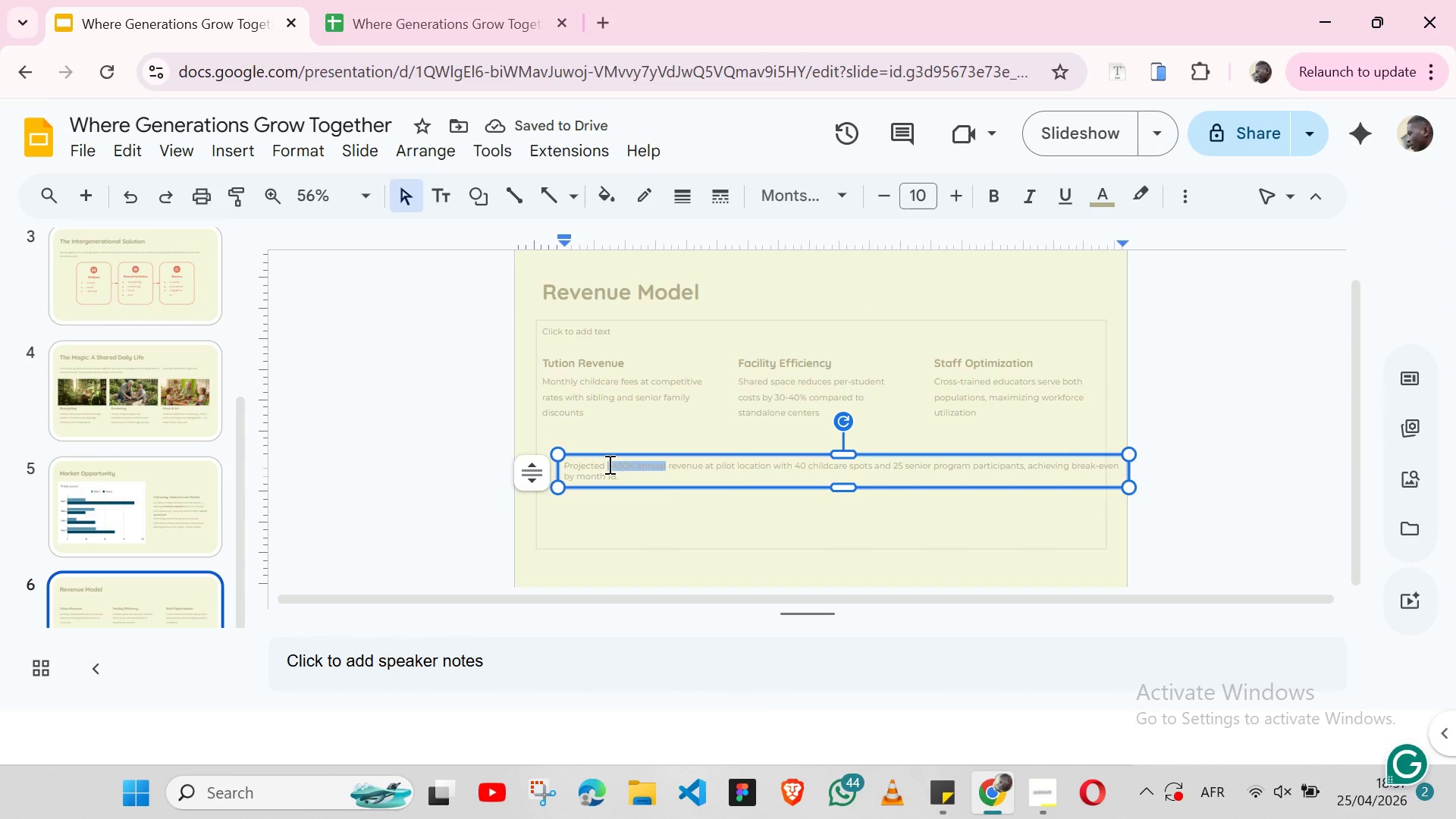 
key(Shift+ArrowRight)
 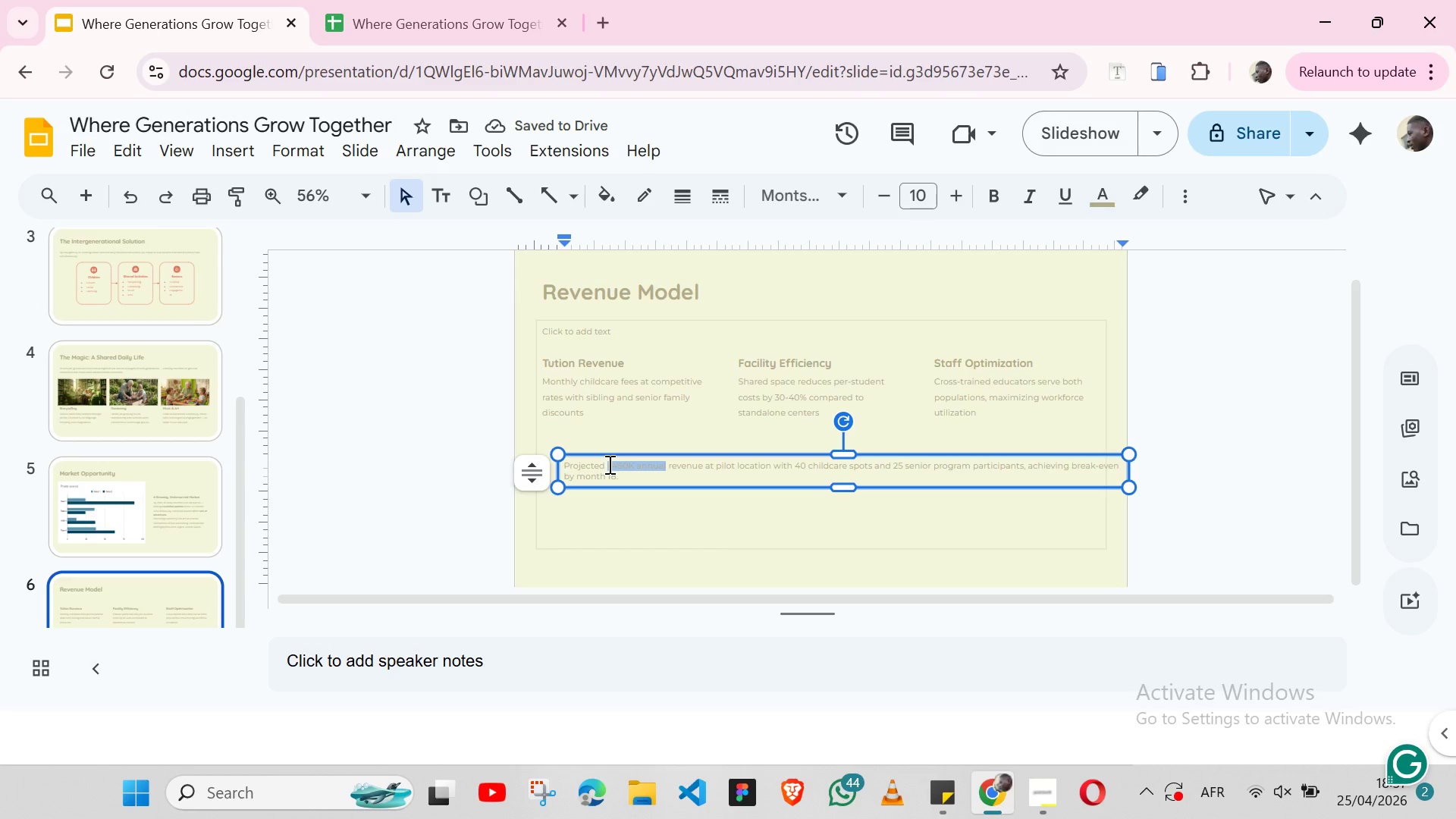 
hold_key(key=ArrowRight, duration=0.83)
 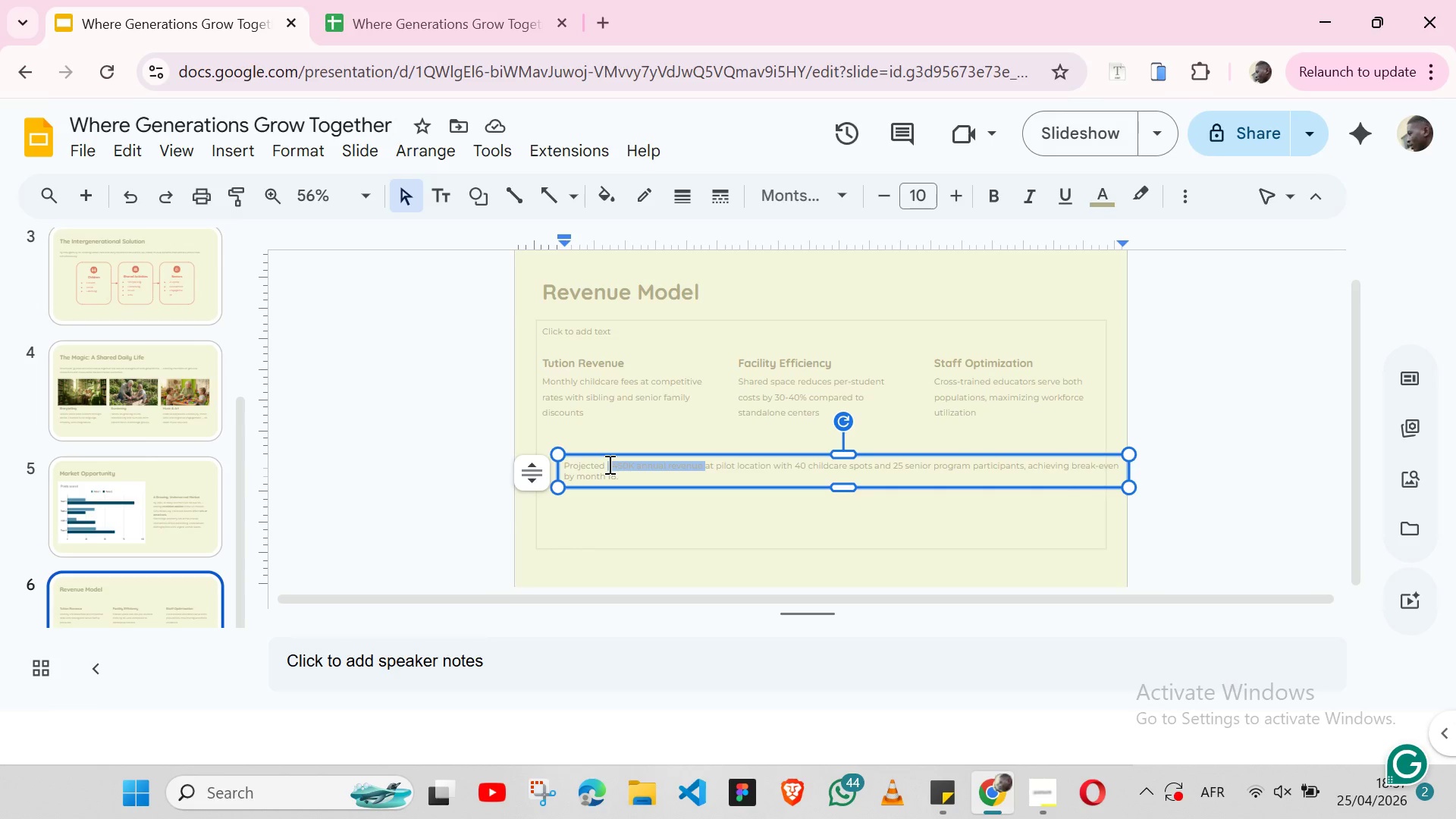 
key(Shift+ArrowLeft)
 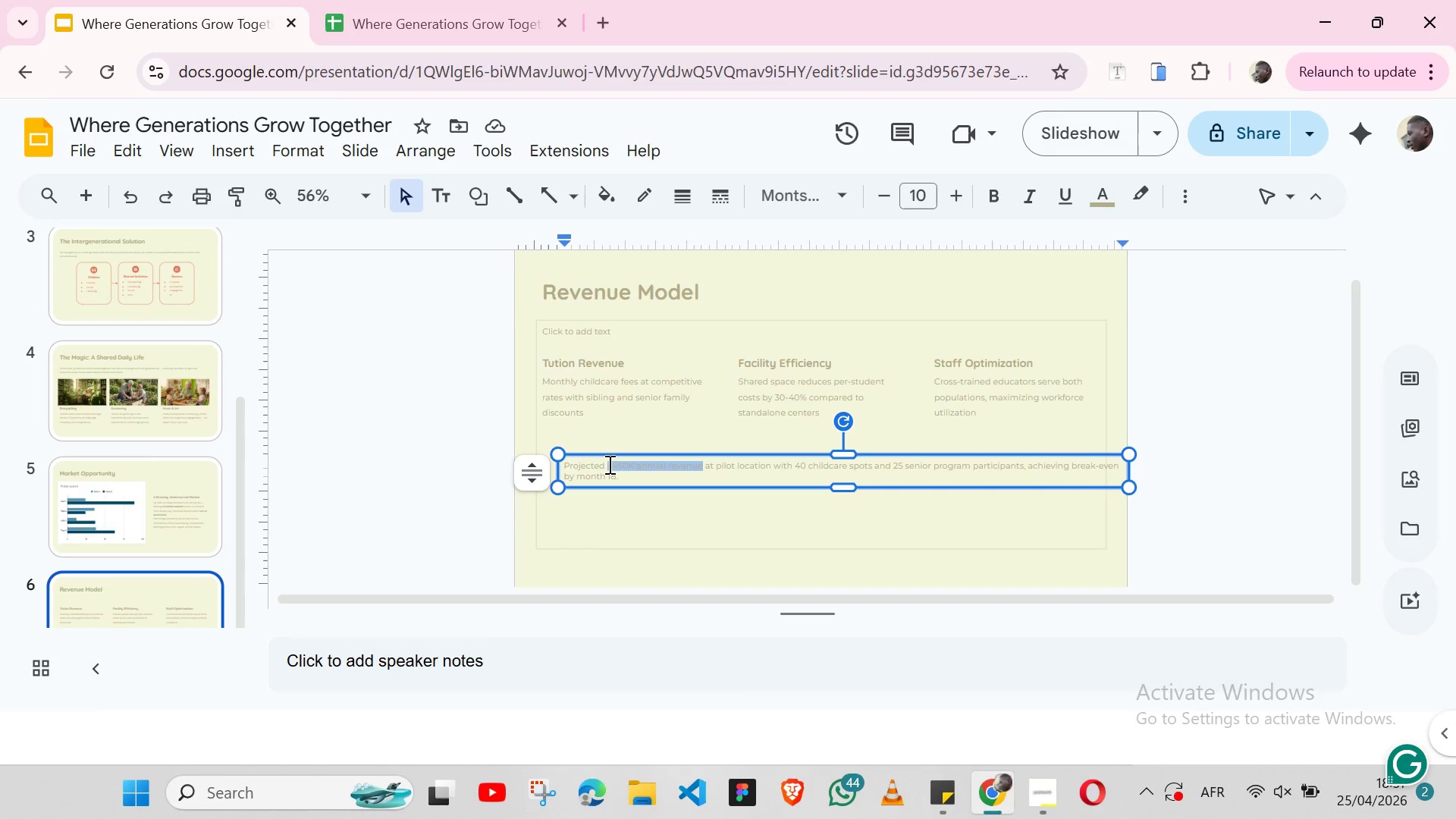 
key(Control+B)
 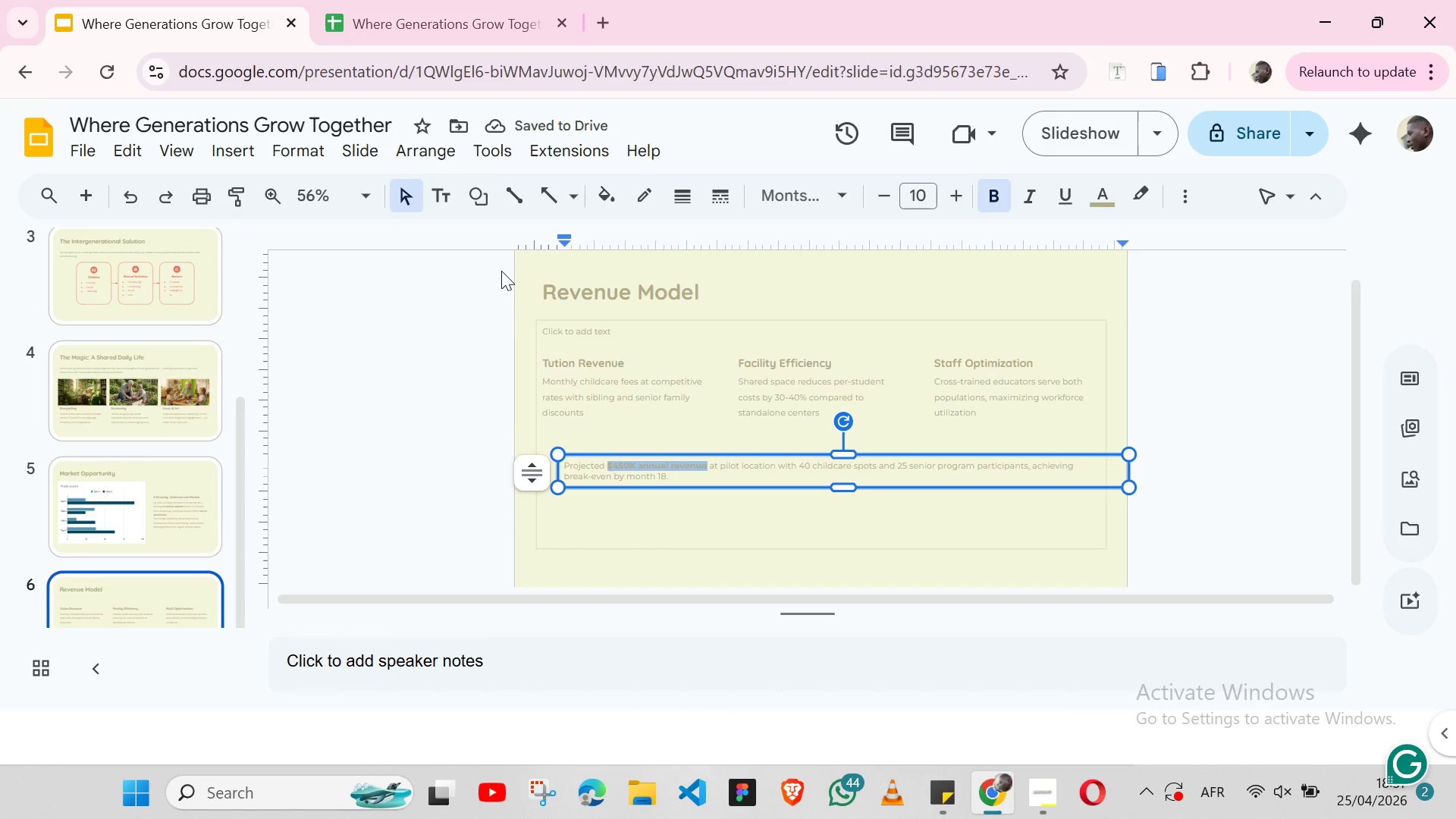 
wait(5.14)
 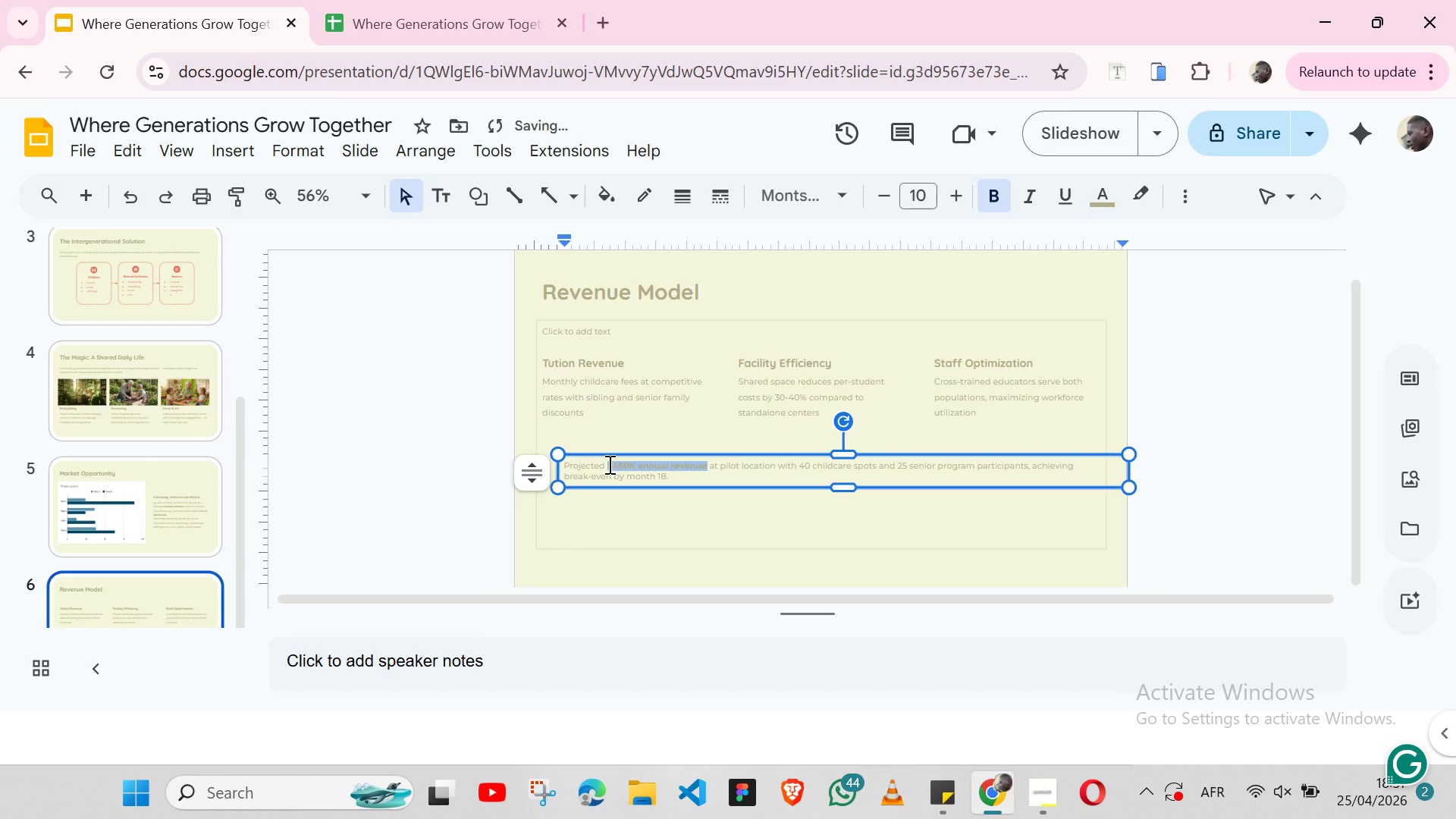 
left_click([426, 151])
 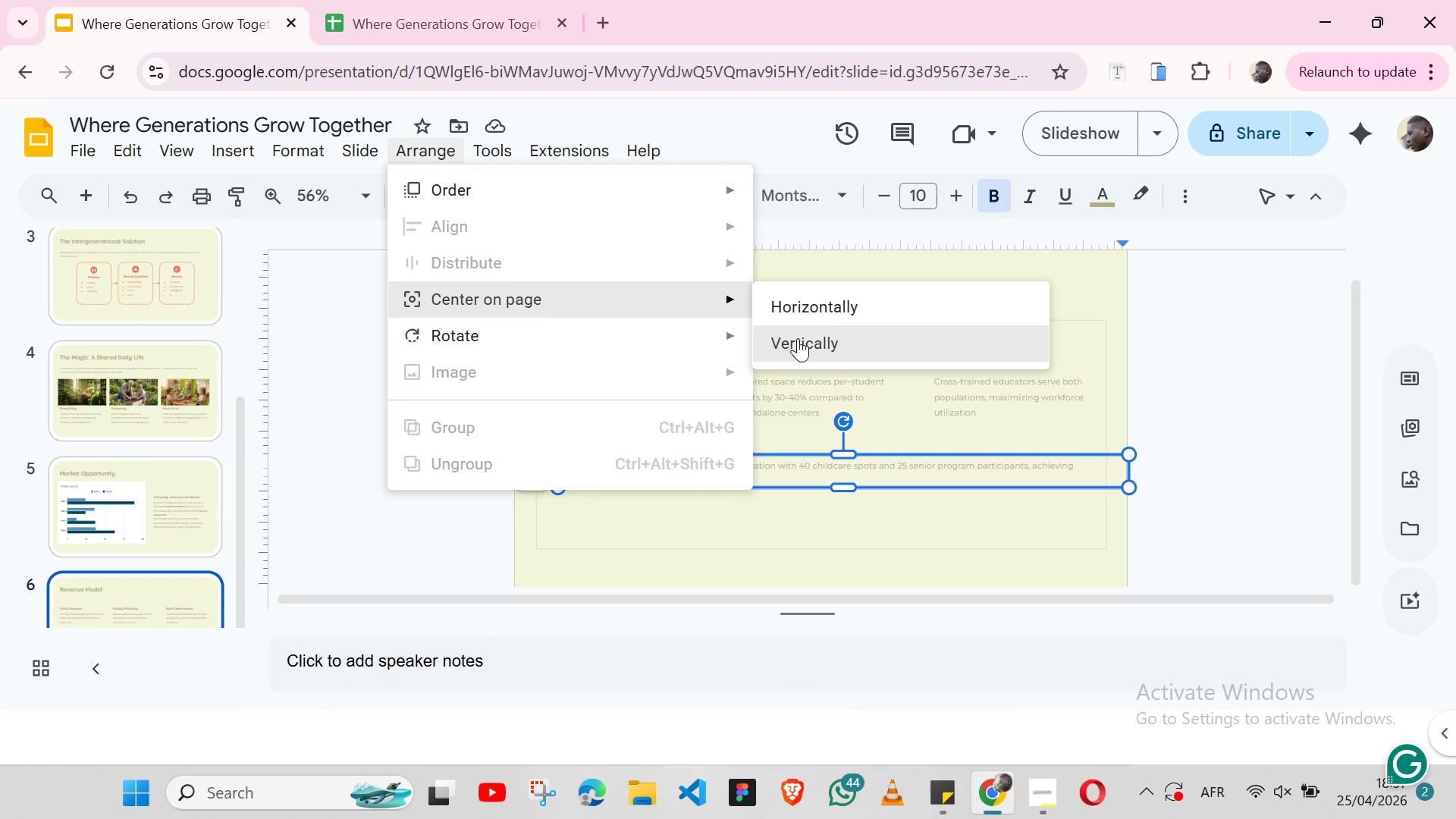 
left_click([799, 341])
 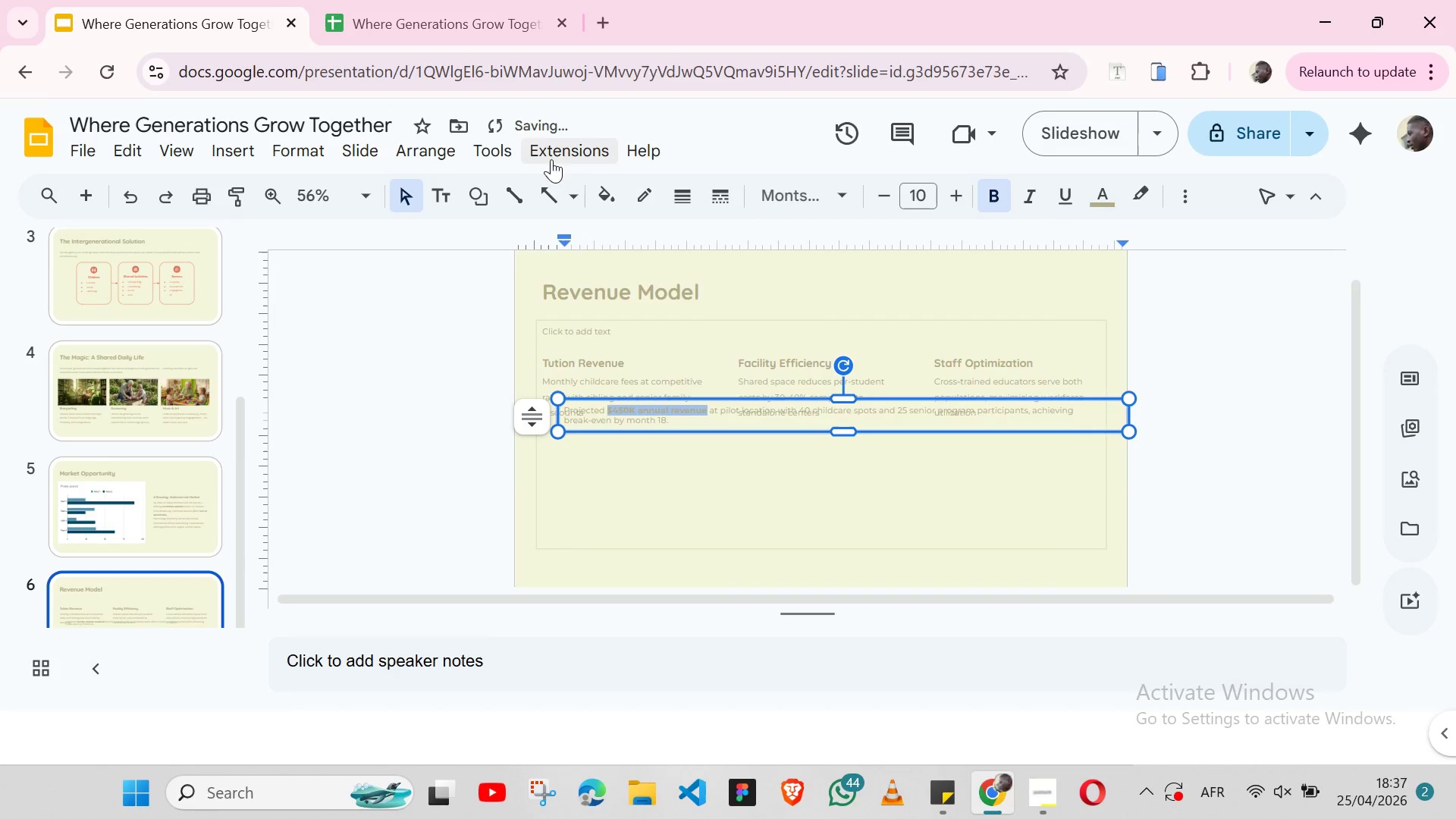 
key(Control+Z)
 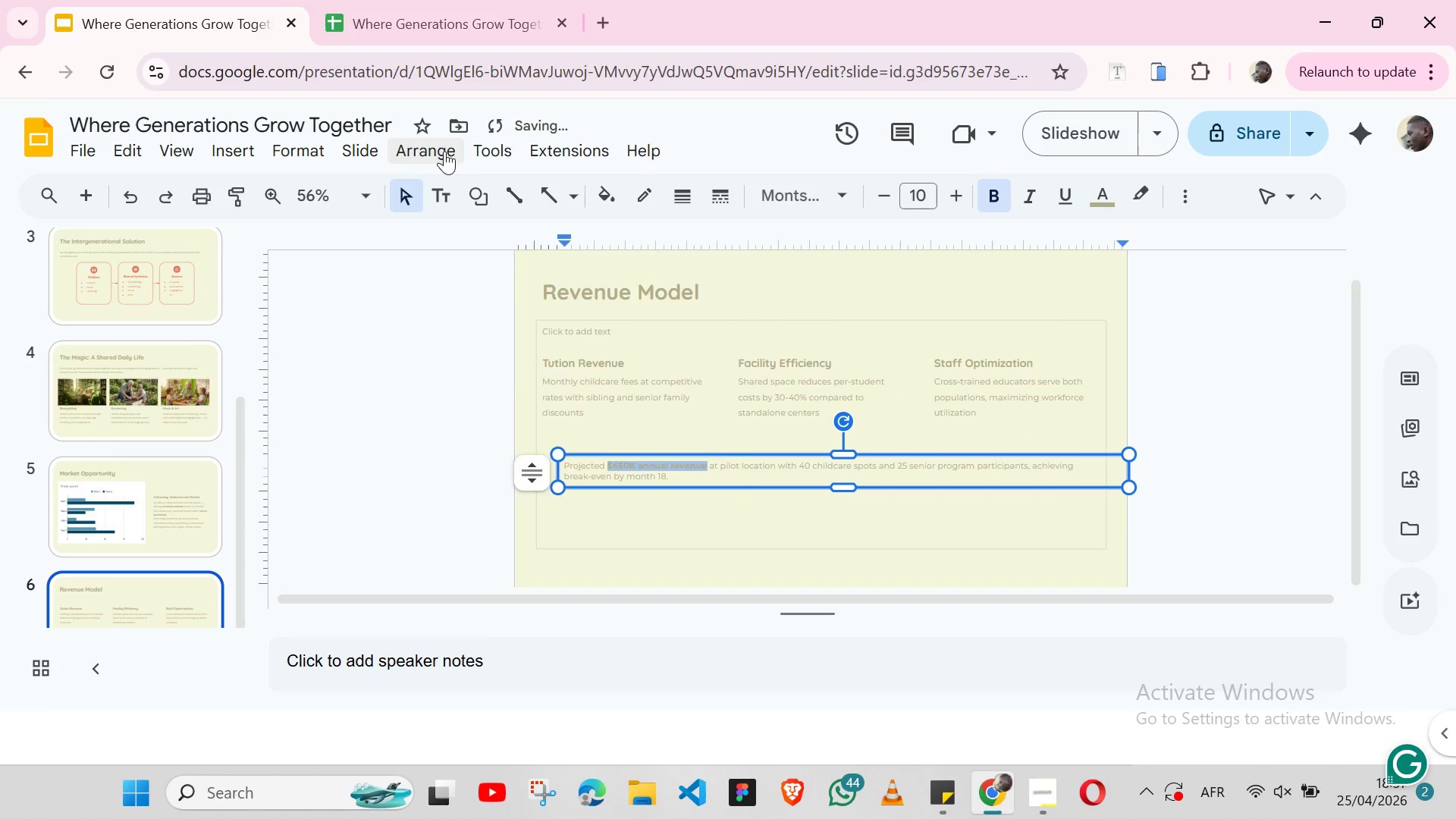 
left_click([443, 151])
 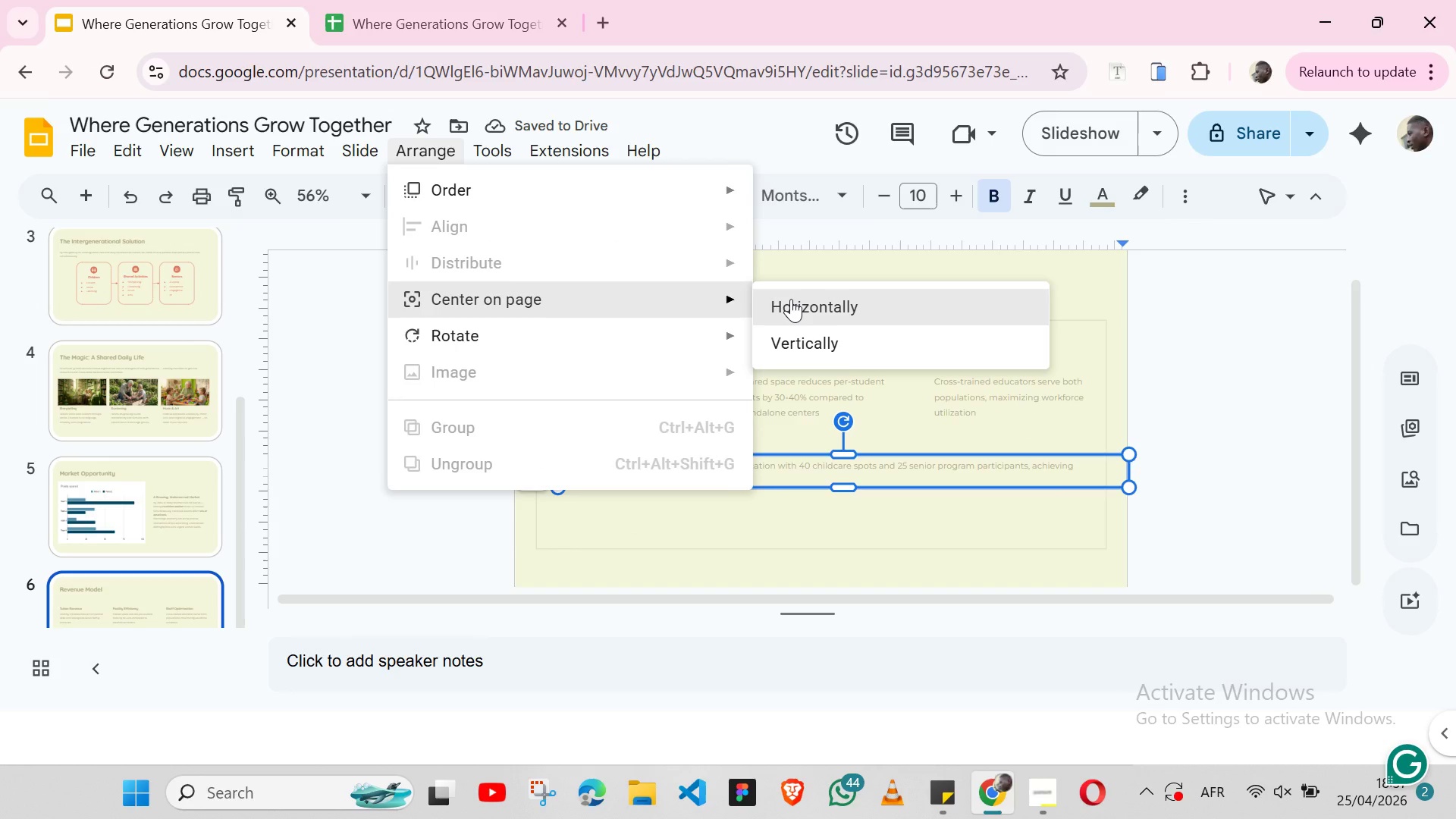 
left_click([791, 299])
 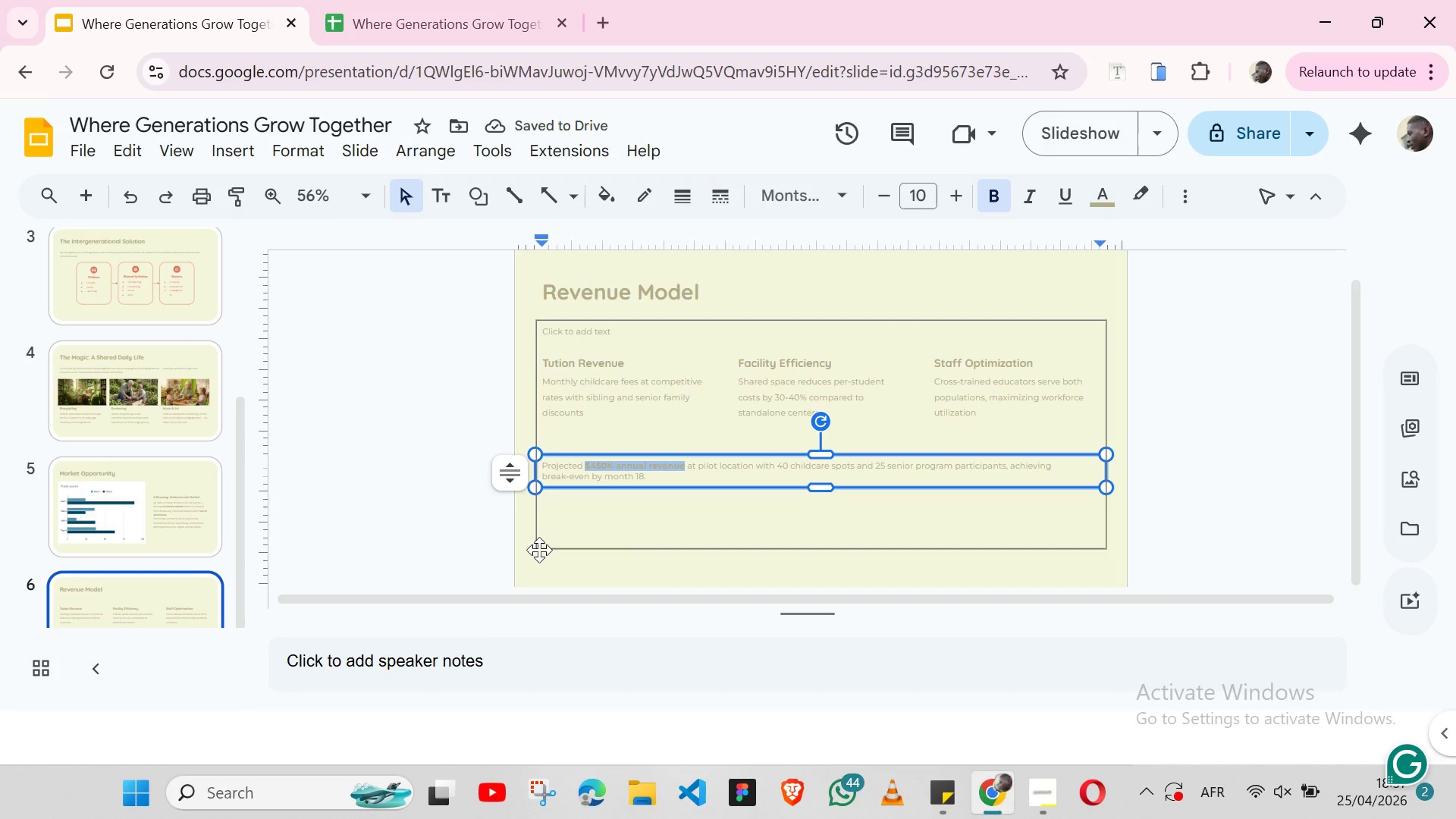 
left_click([539, 550])
 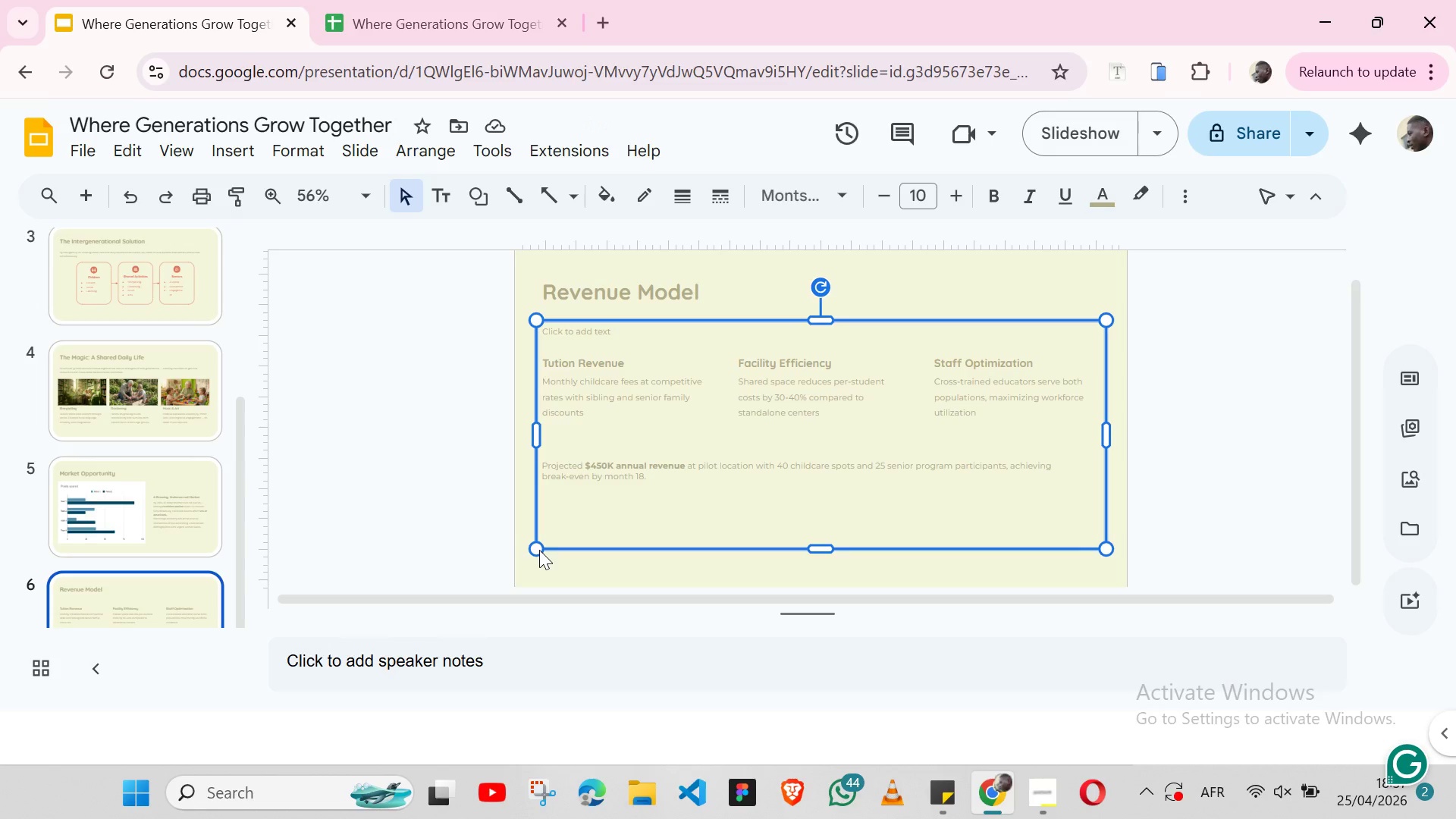 
key(Backspace)
 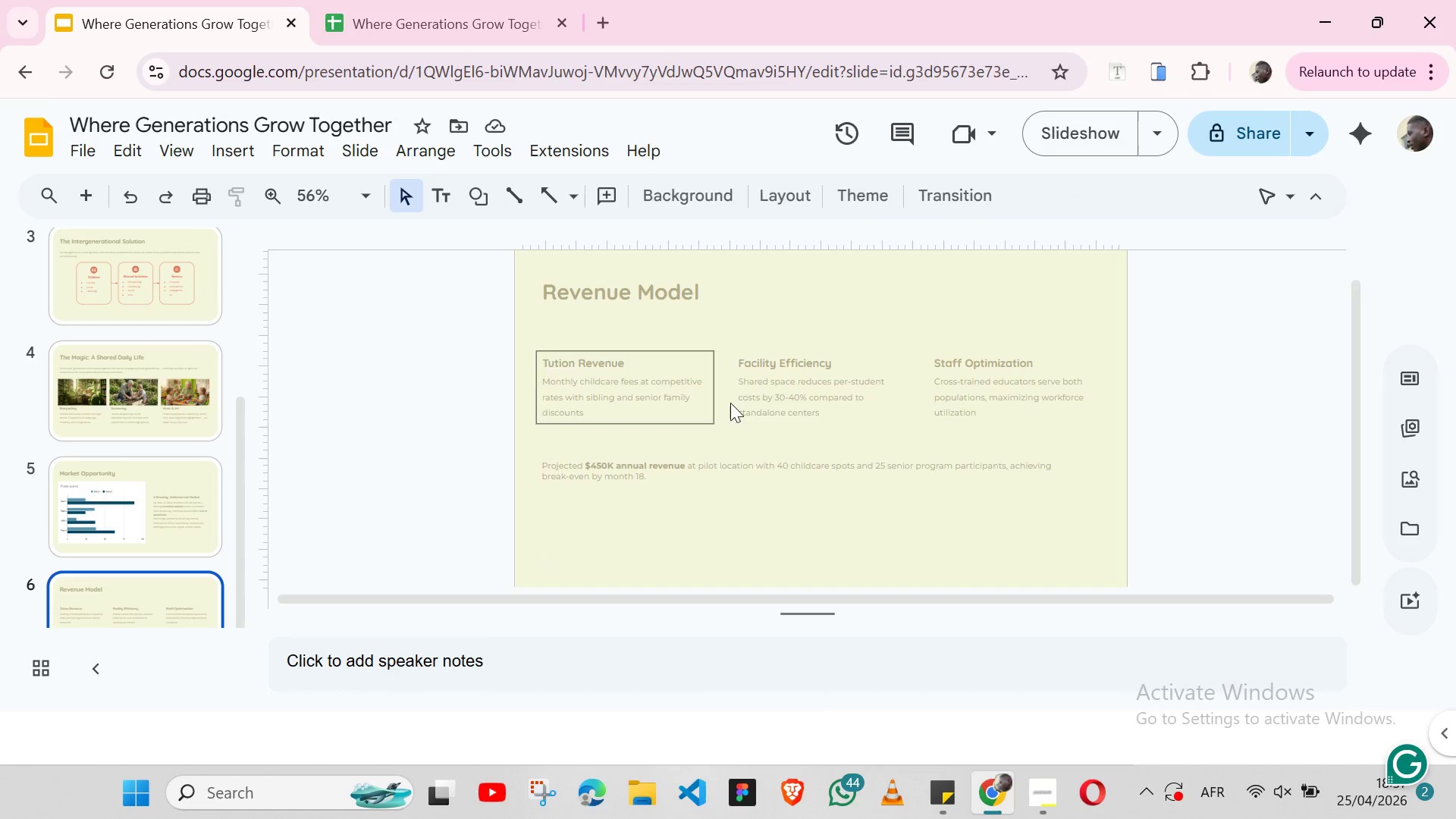 
wait(11.11)
 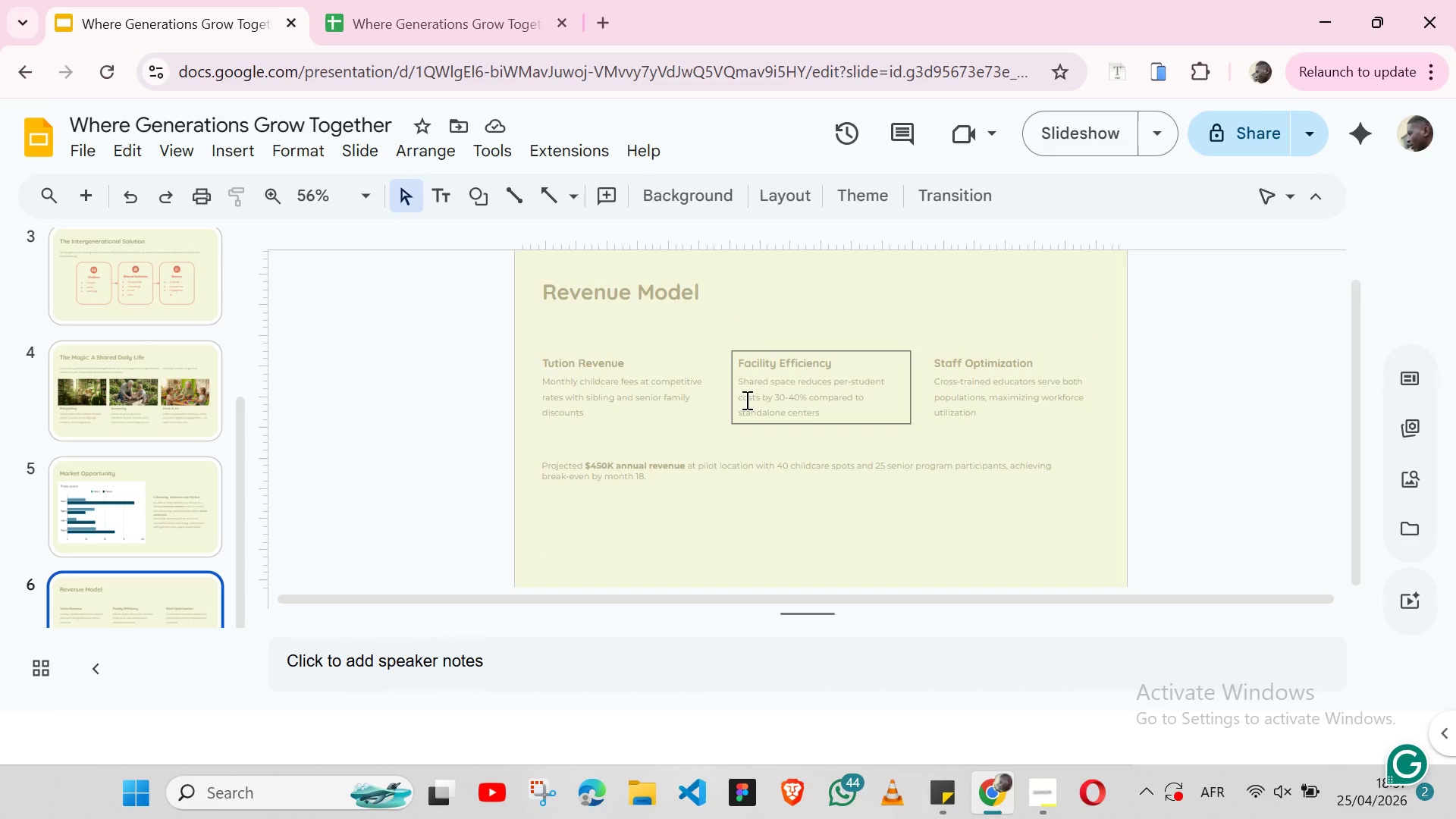 
key(Control+Z)
 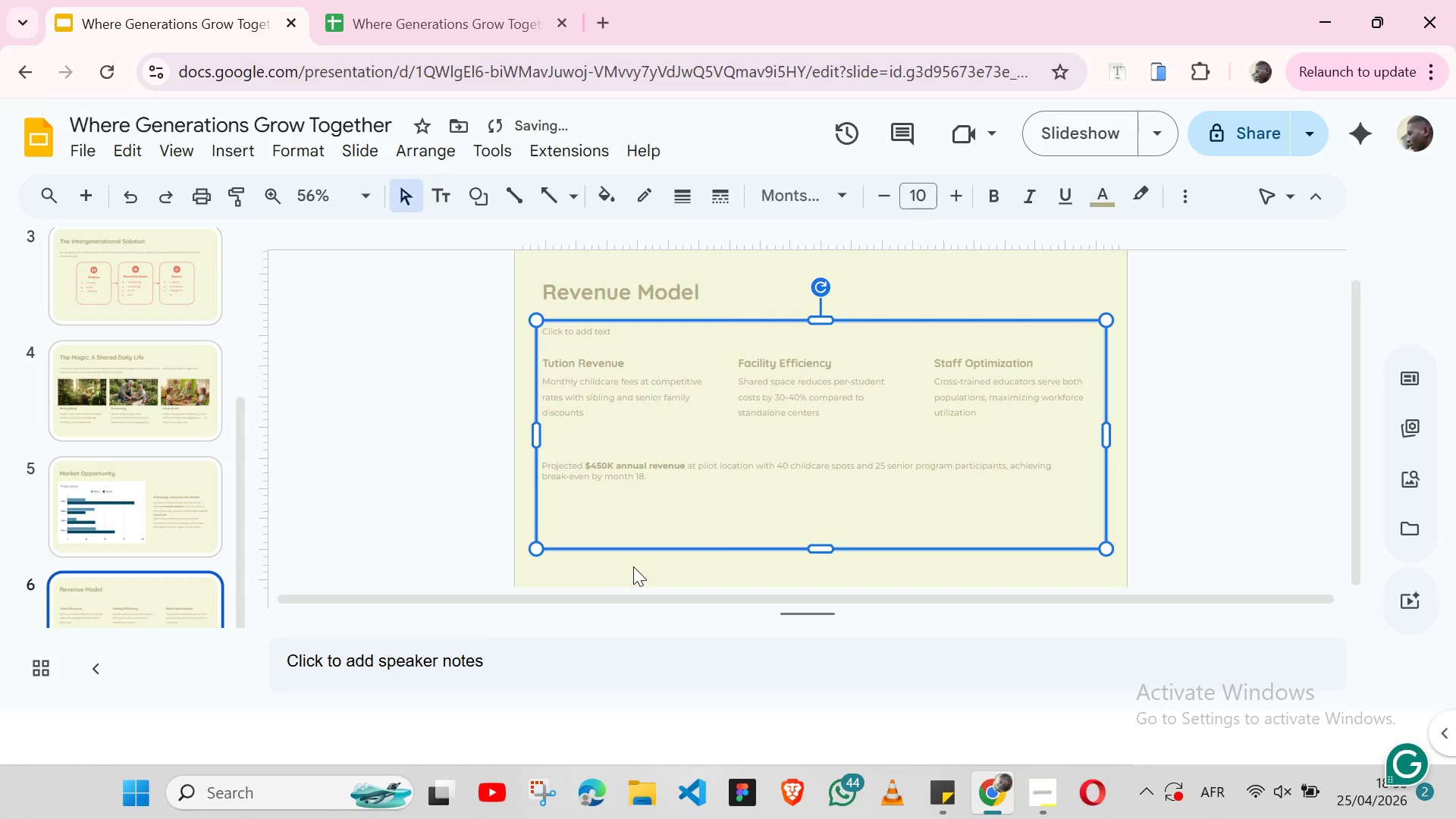 
left_click([633, 566])
 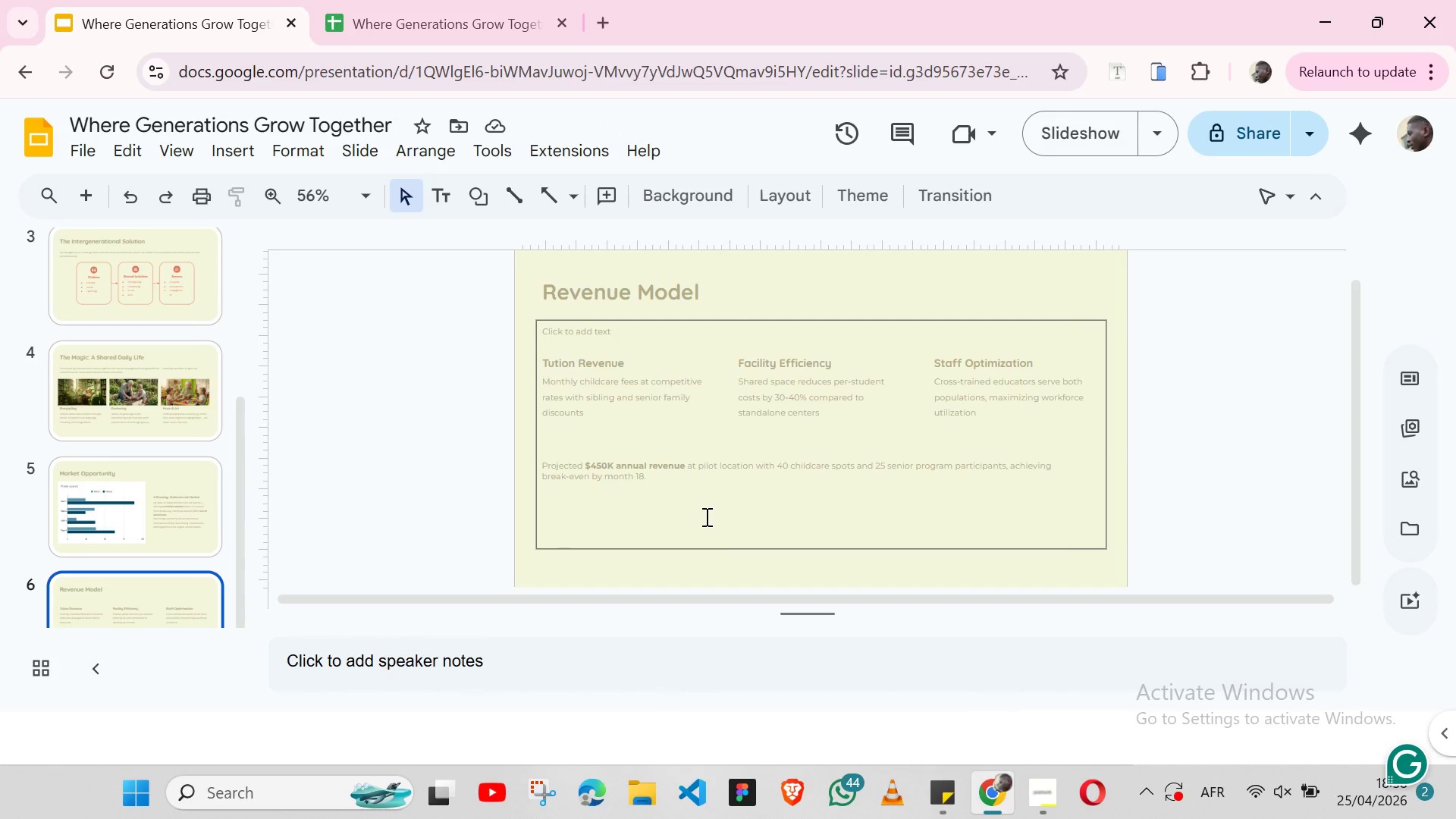 
wait(11.52)
 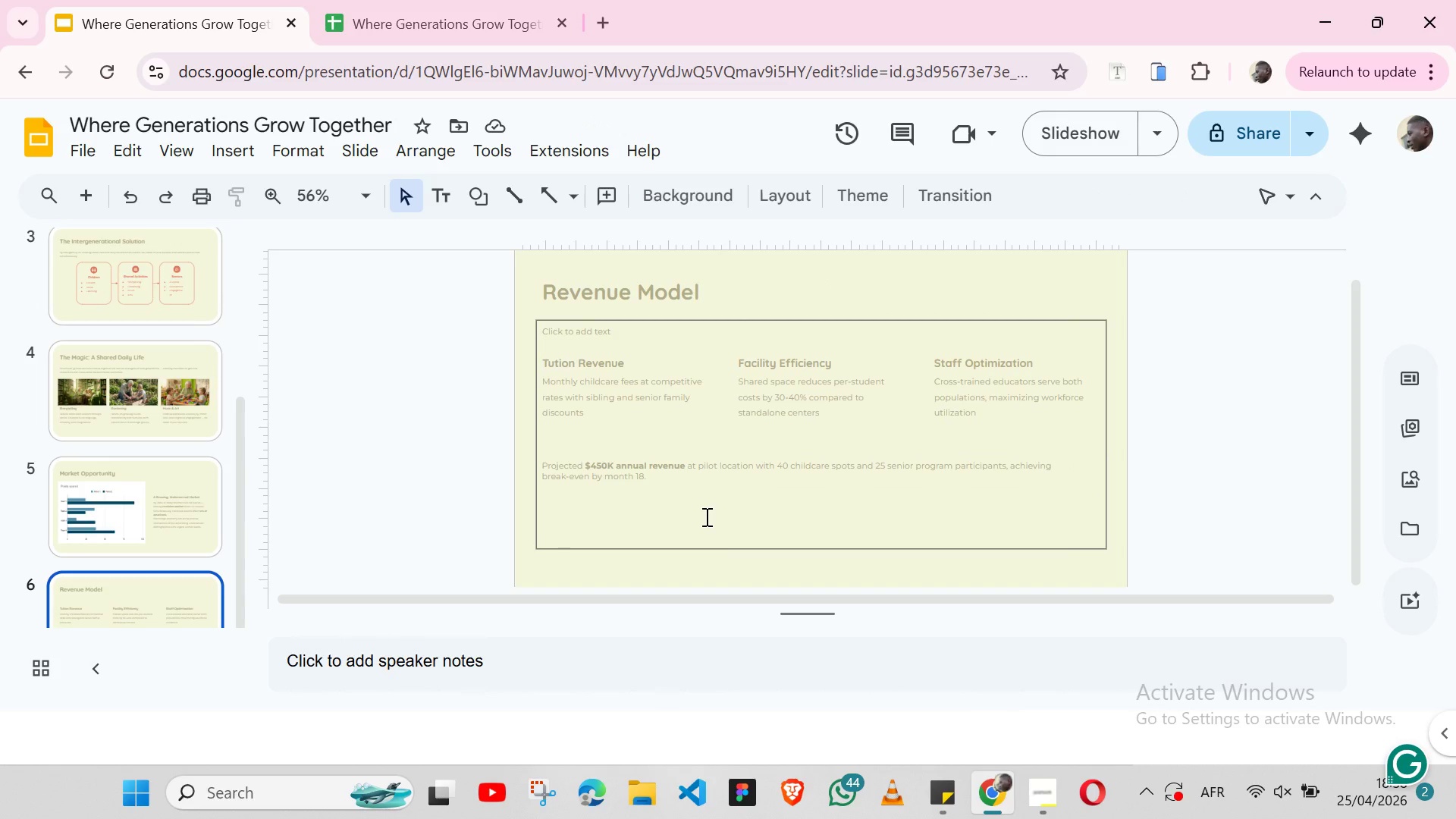 
left_click([669, 422])
 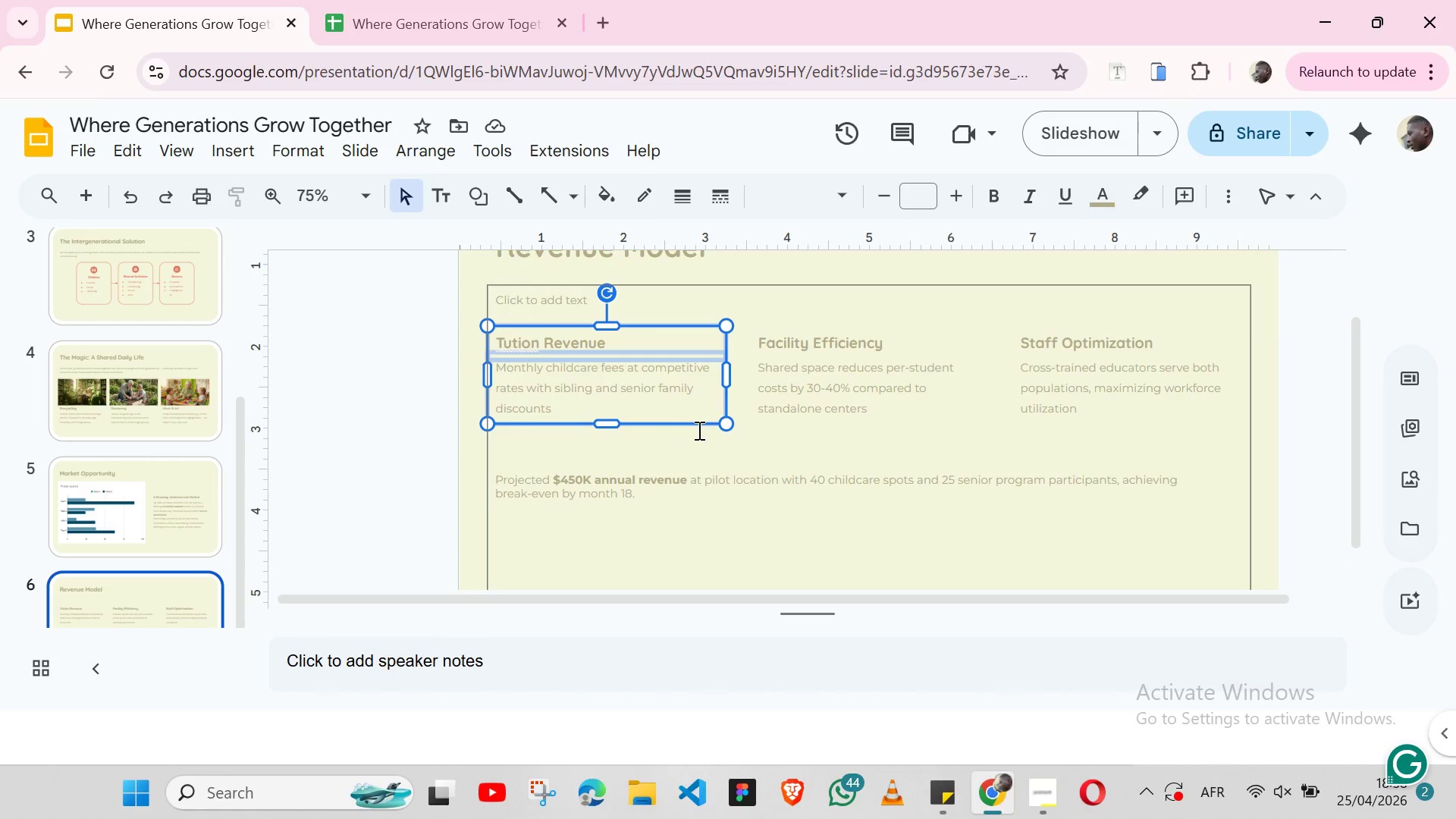 
wait(10.62)
 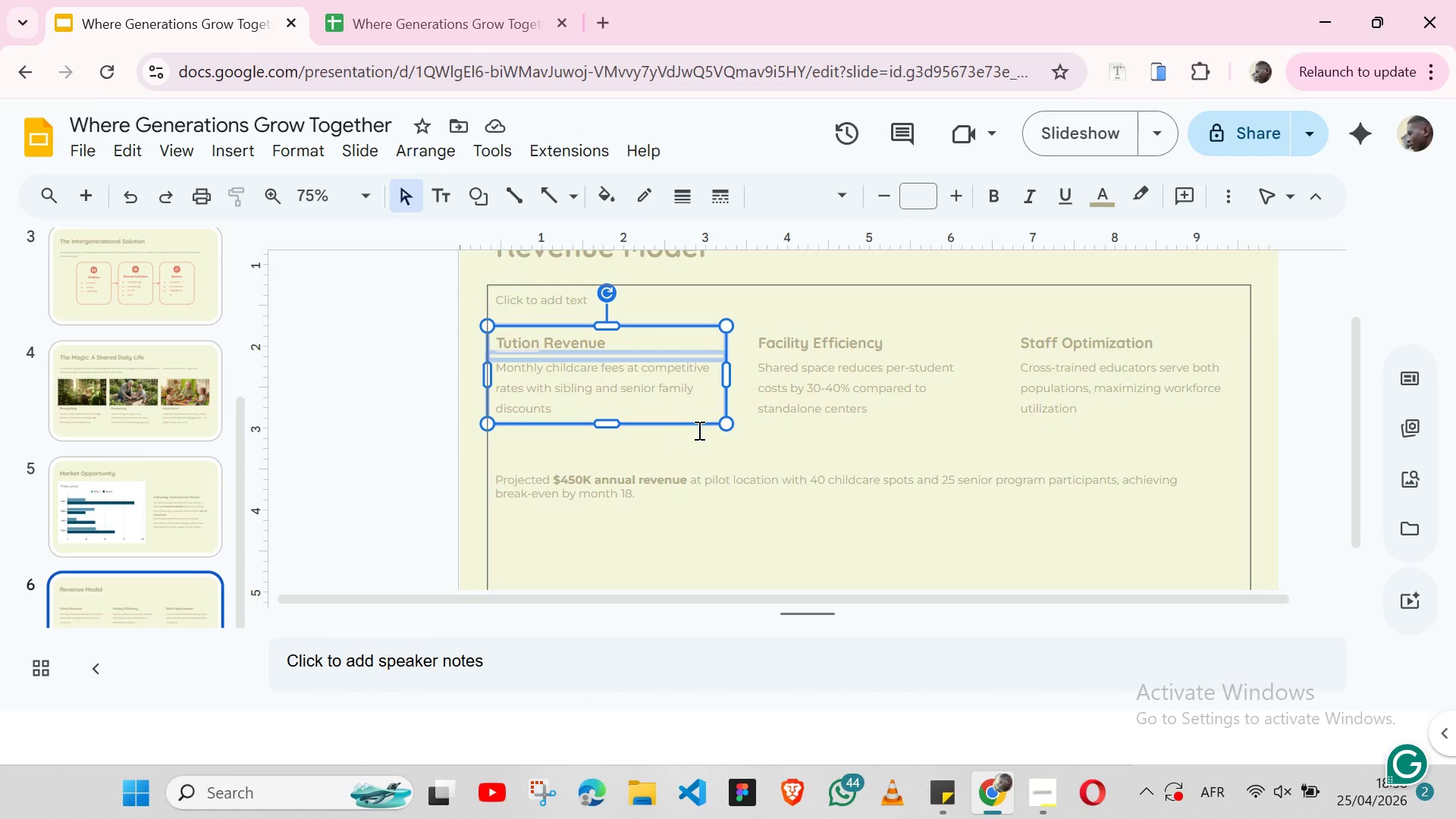 
left_click([695, 507])
 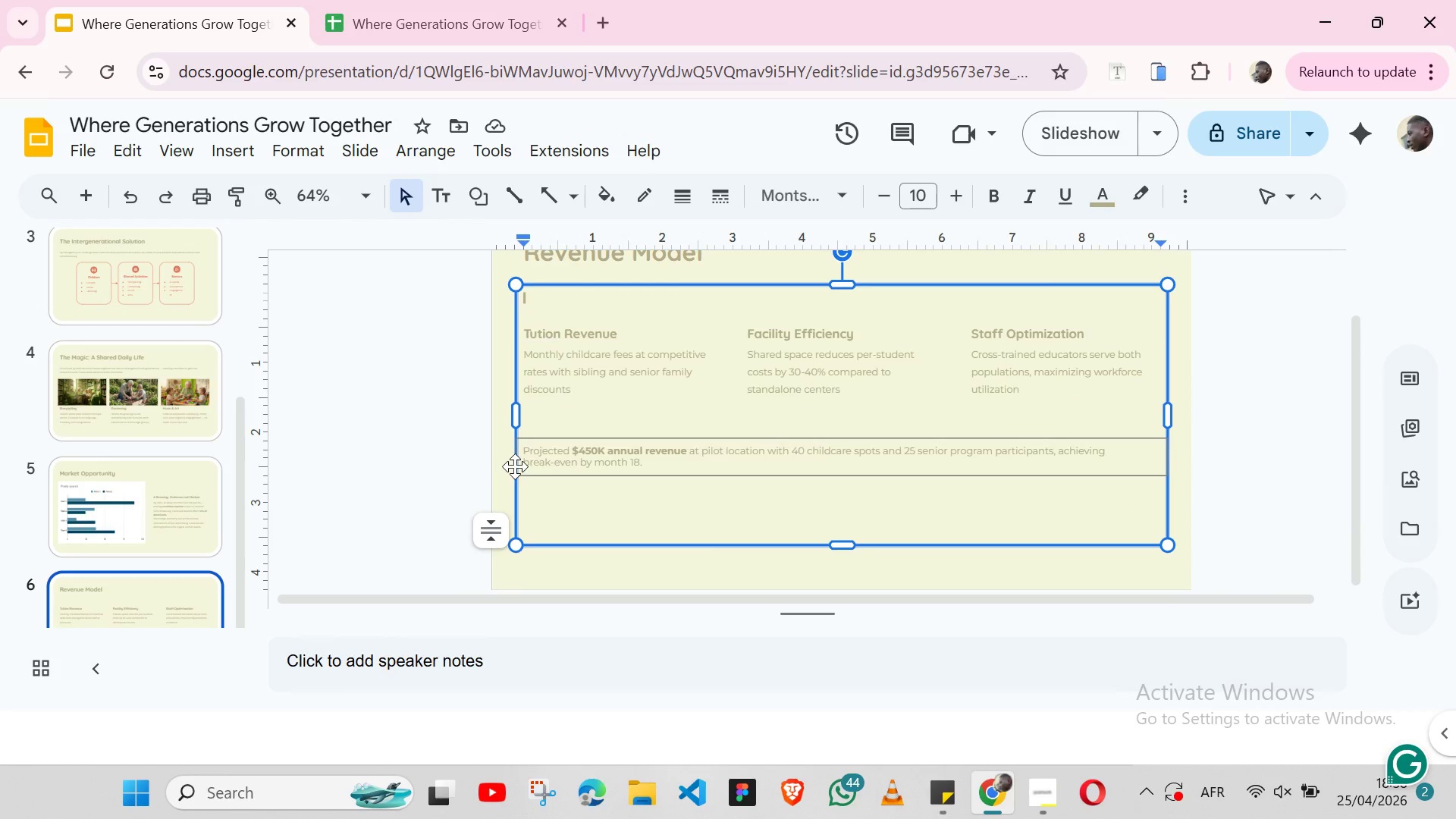 
left_click([508, 464])
 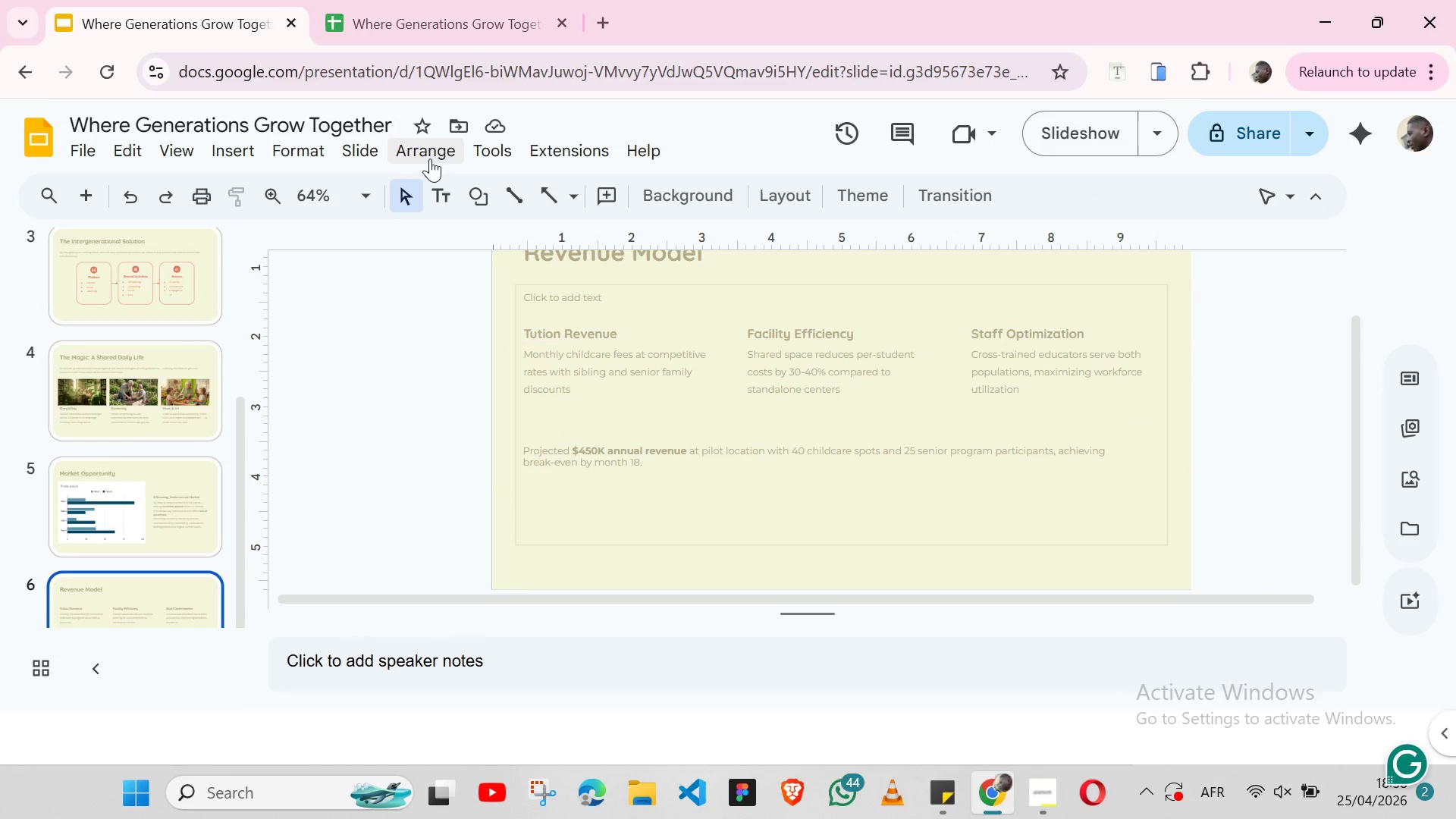 
left_click([430, 158])
 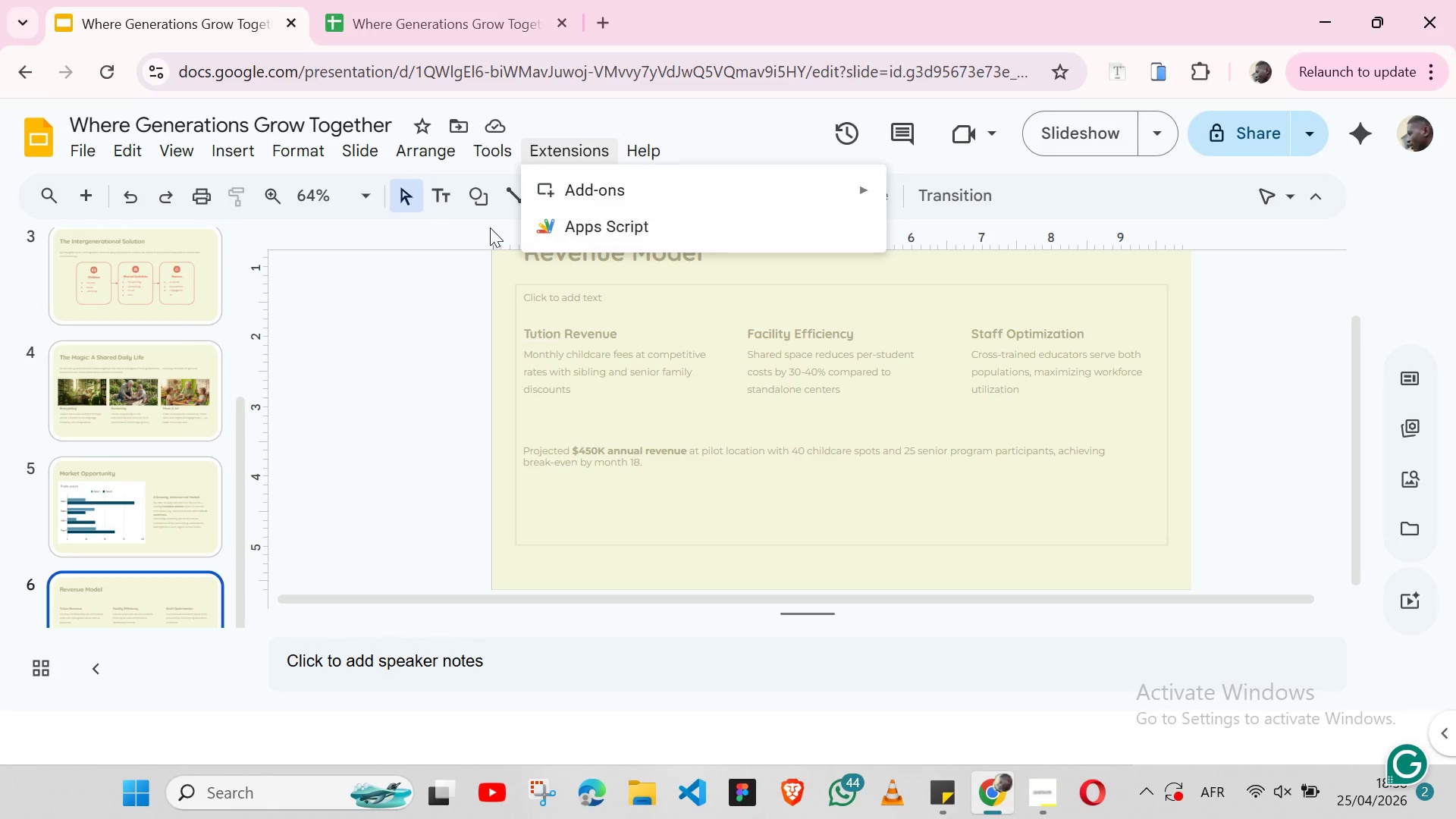 
left_click([485, 206])
 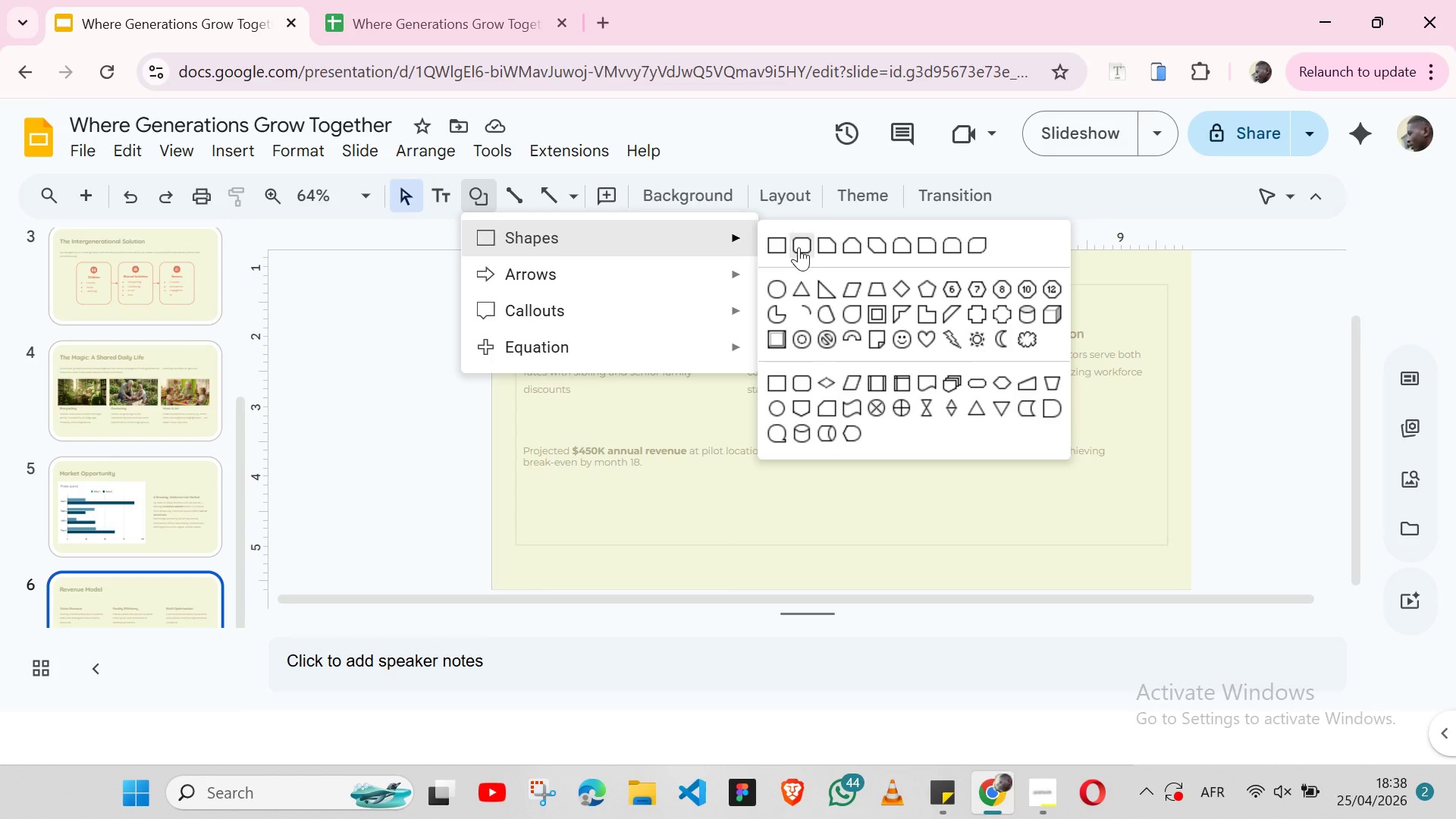 
left_click([798, 247])
 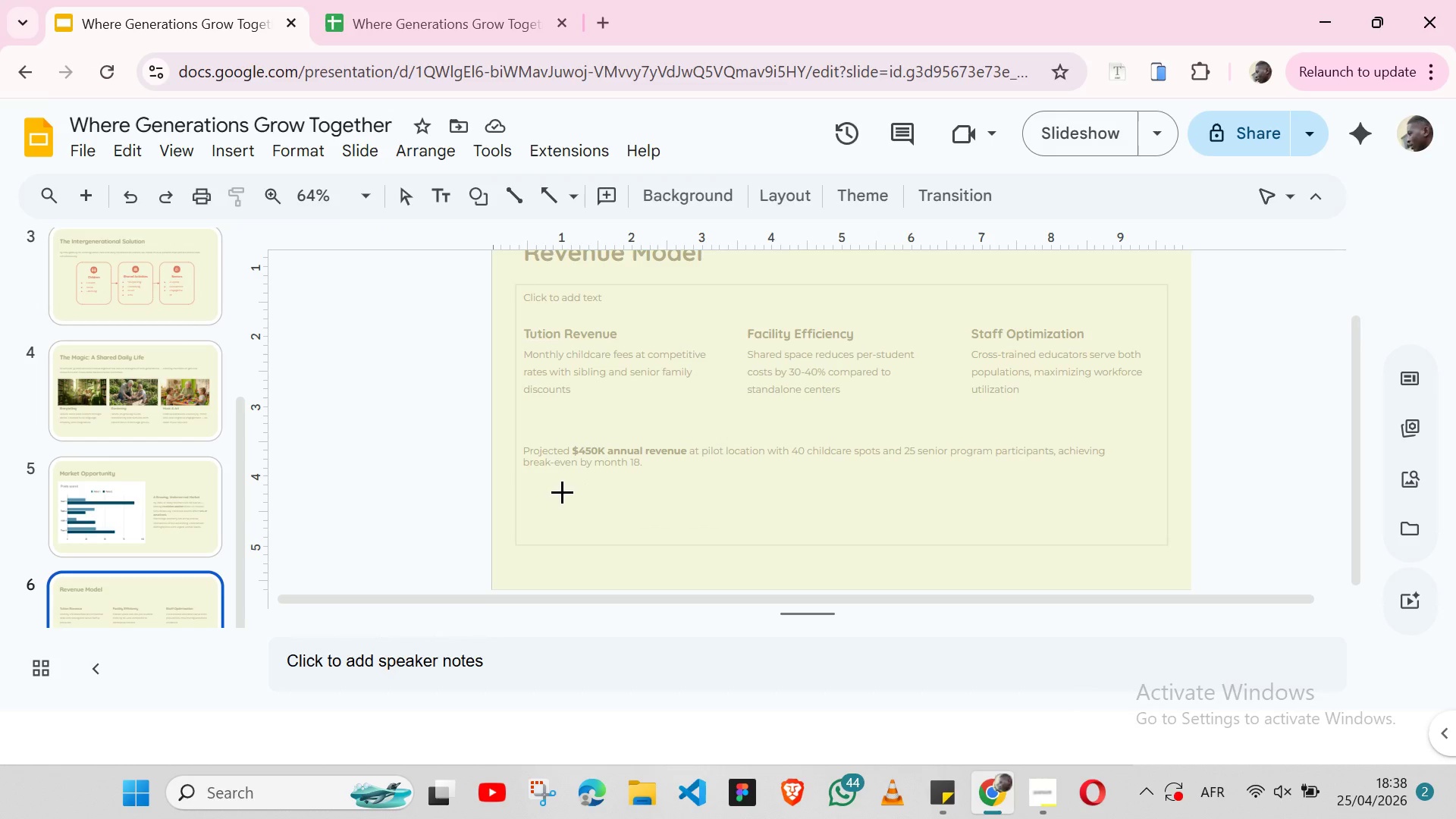 
left_click([564, 491])
 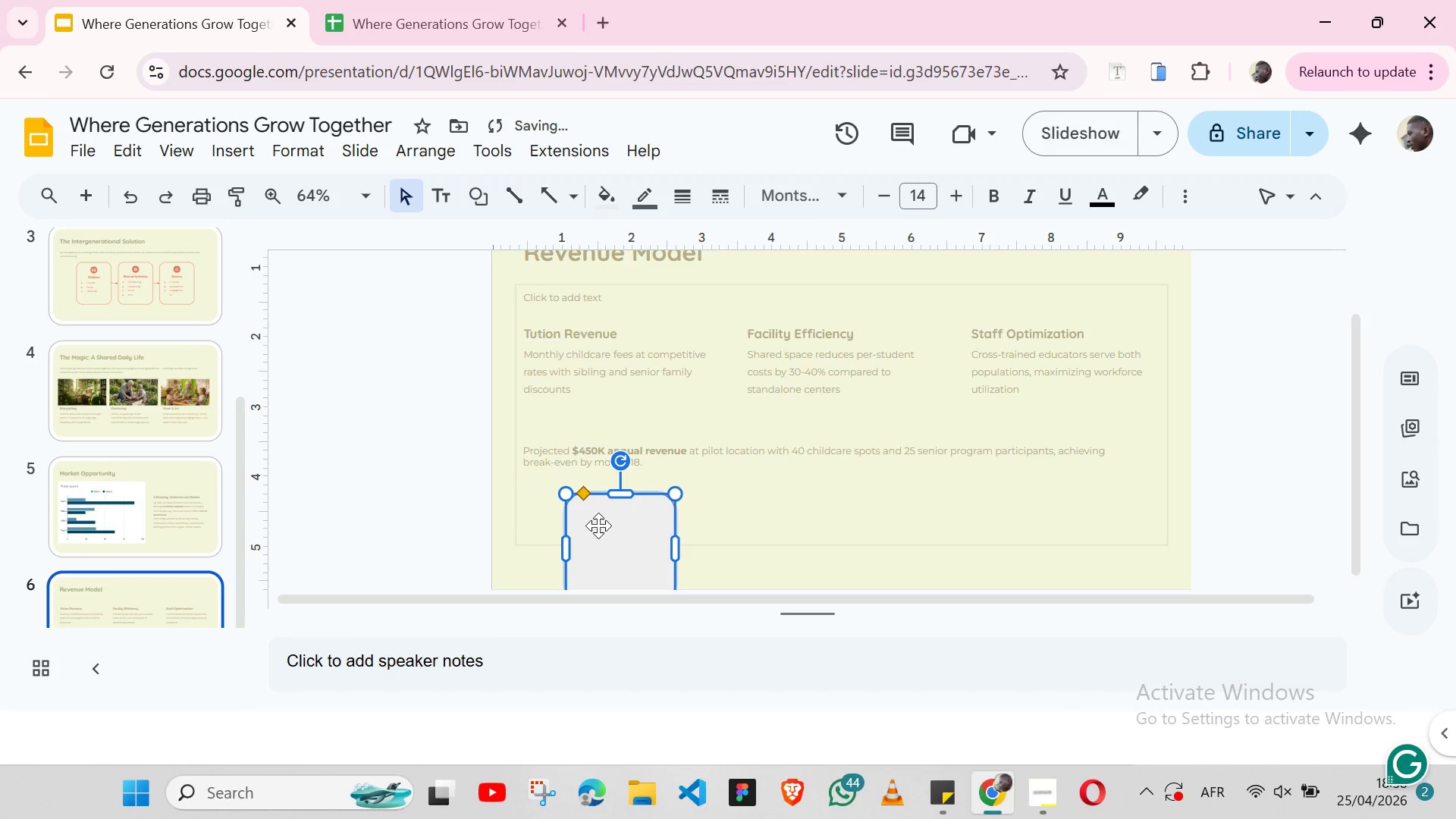 
left_click_drag(start_coordinate=[598, 526], to_coordinate=[546, 491])
 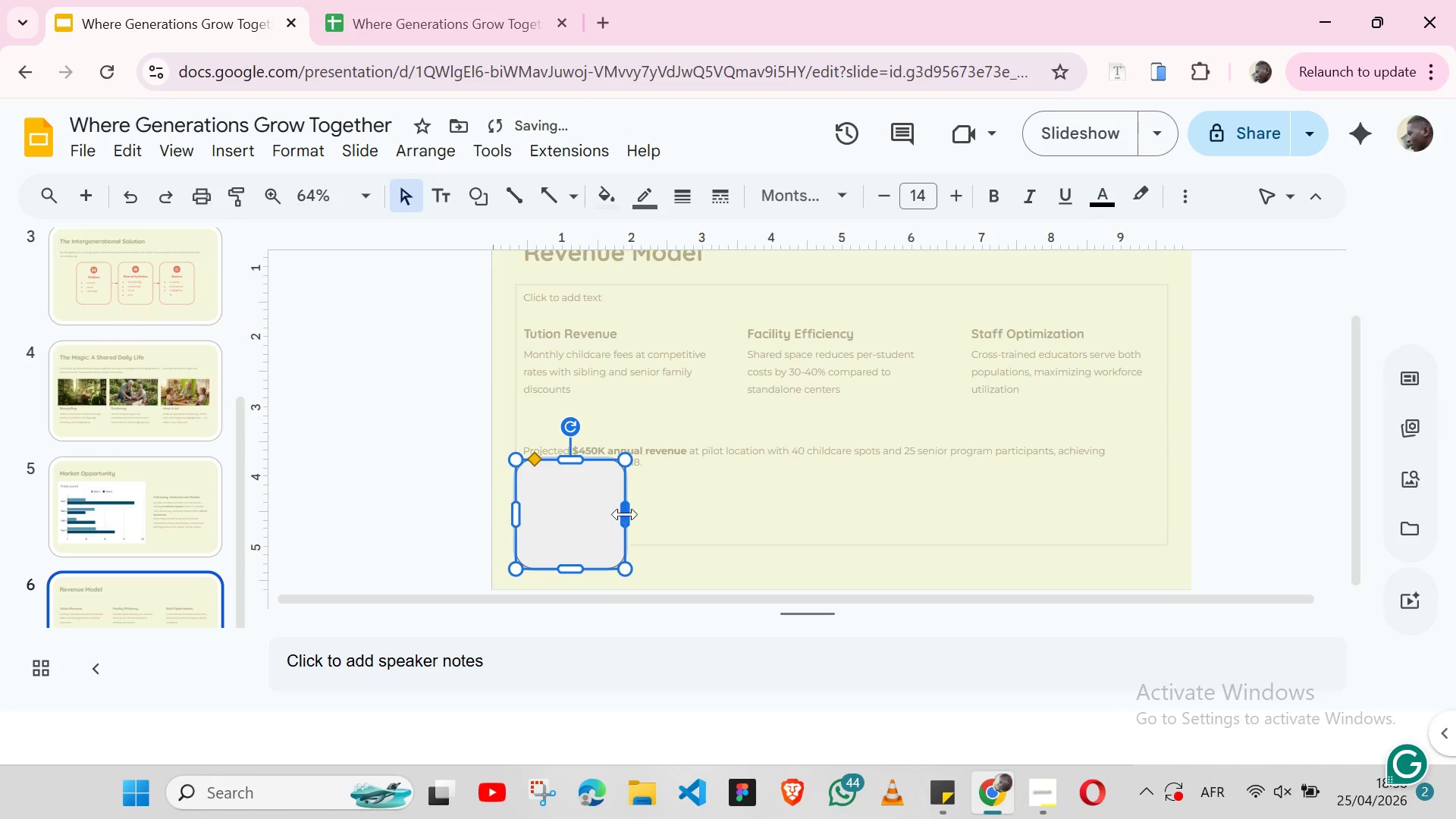 
left_click_drag(start_coordinate=[625, 514], to_coordinate=[717, 506])
 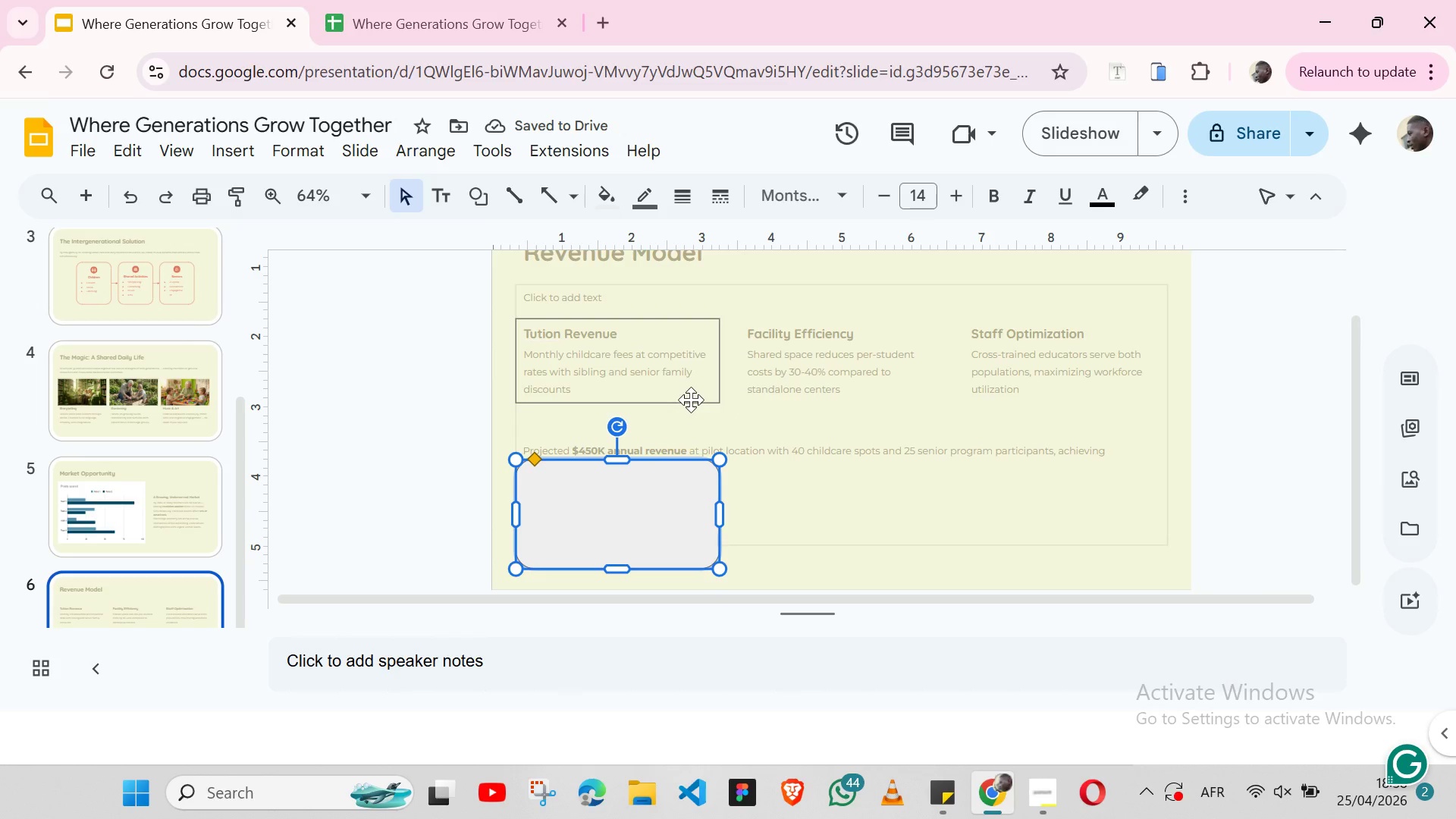 
left_click([691, 400])
 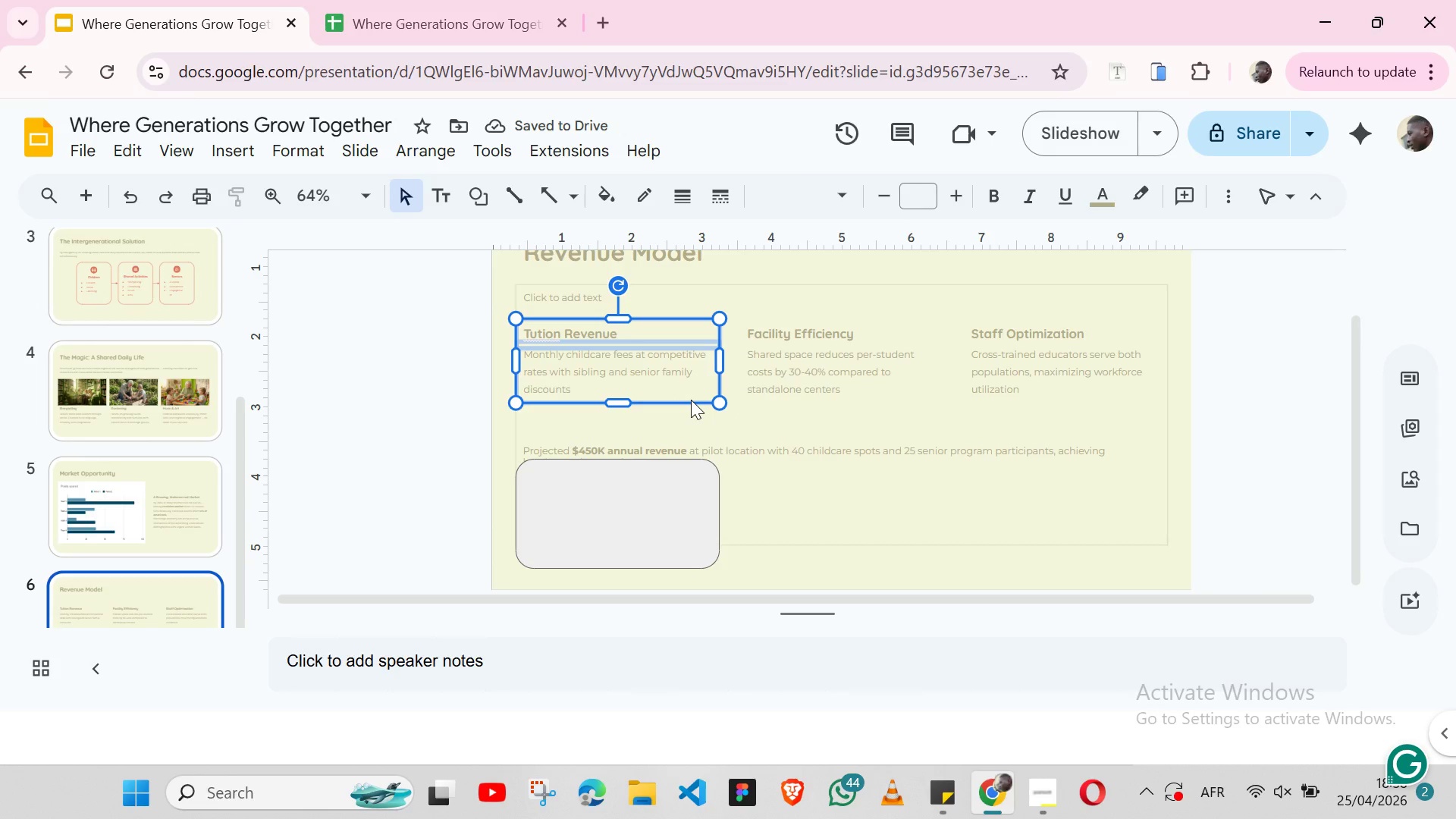 
key(Control+ControlLeft)
 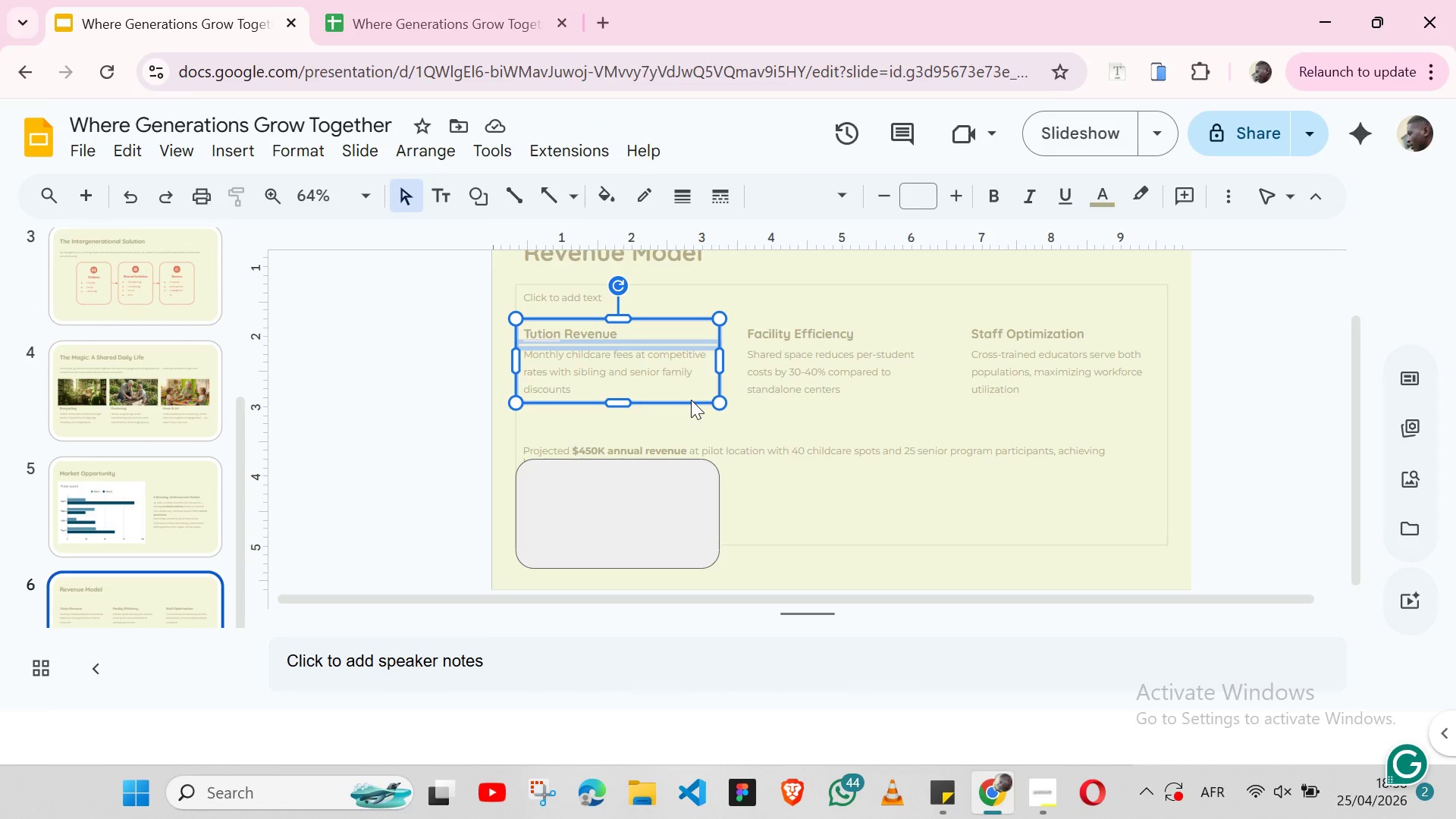 
key(Control+C)
 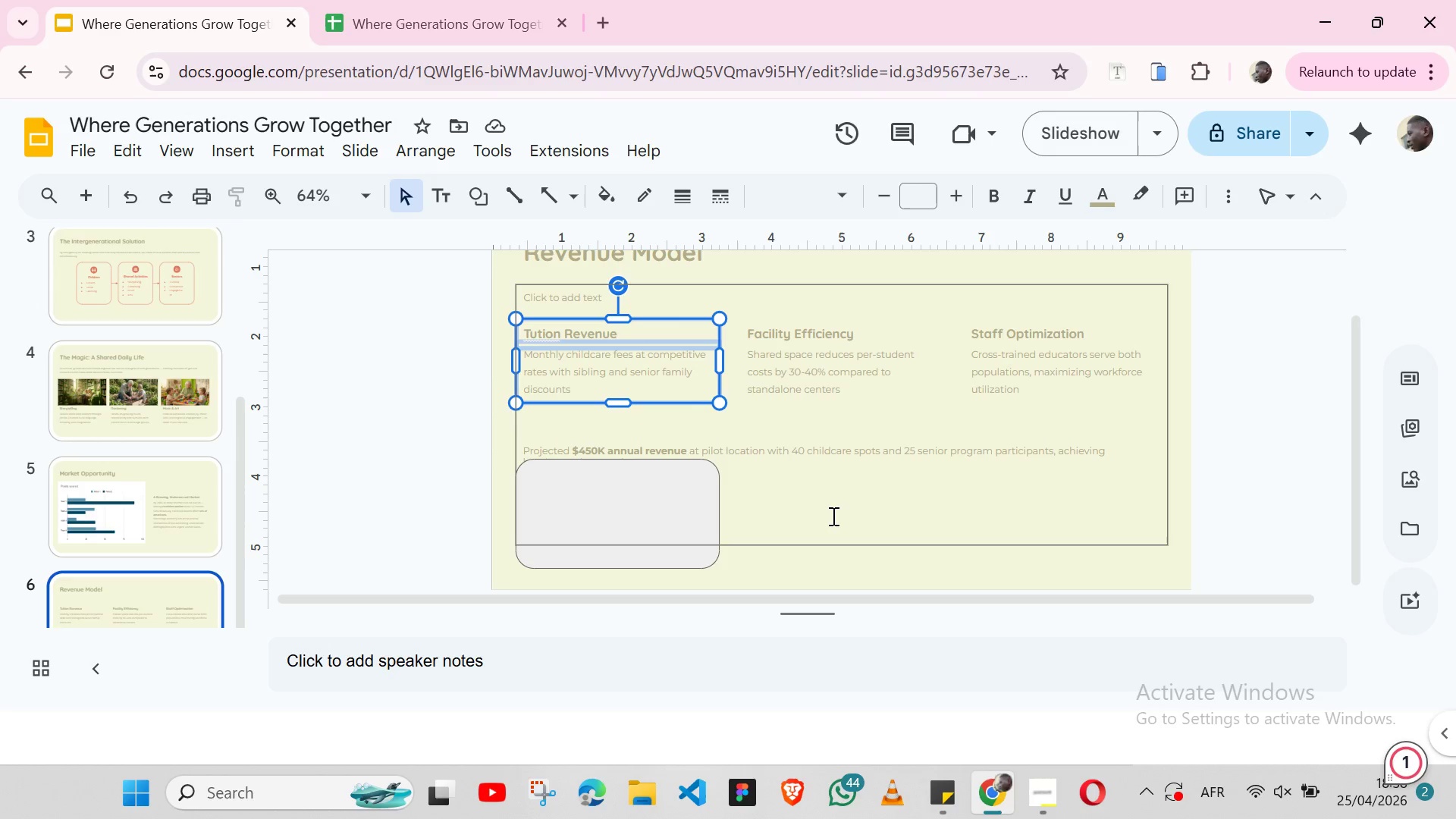 
key(Control+ControlLeft)
 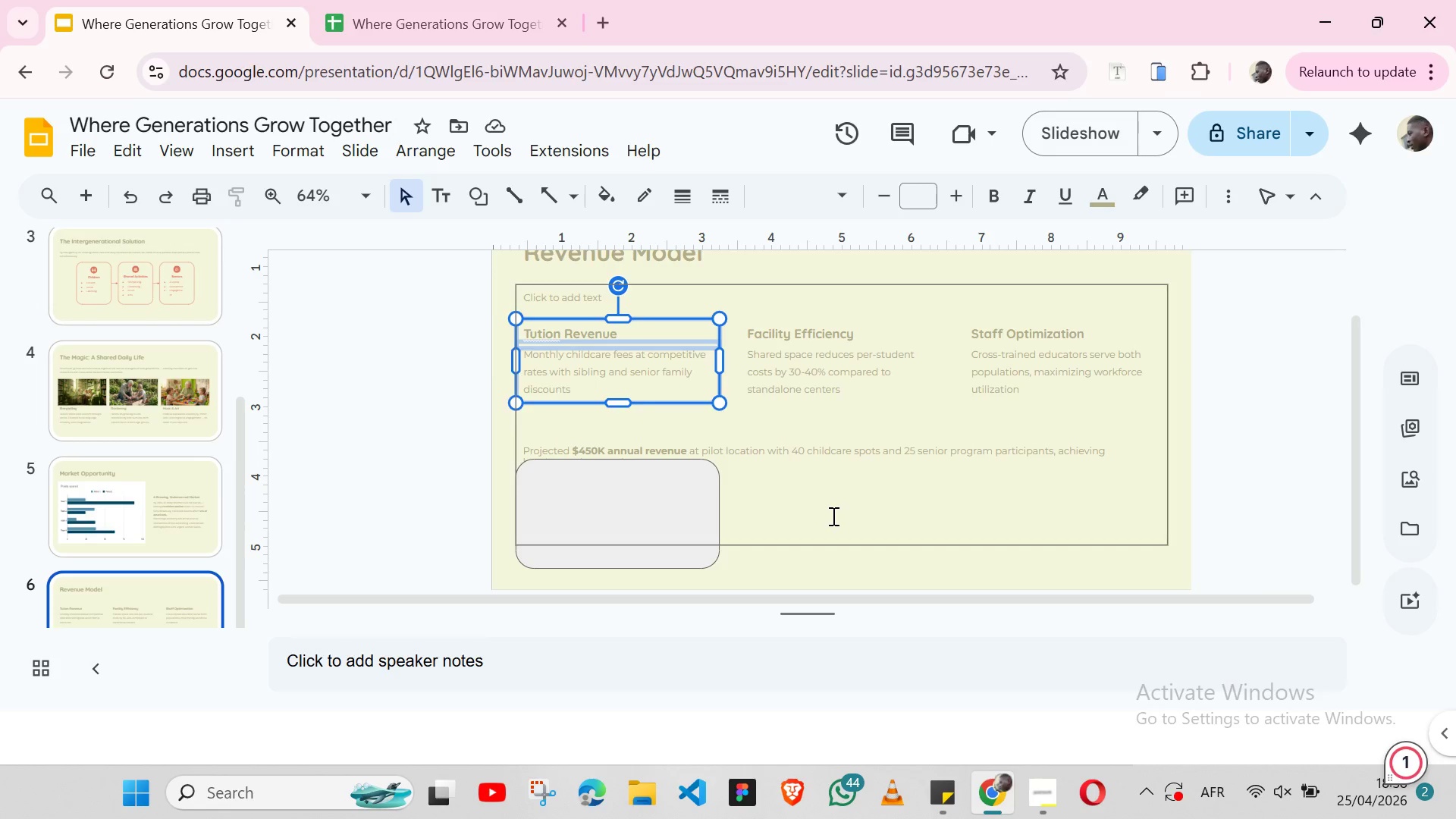 
key(Control+V)
 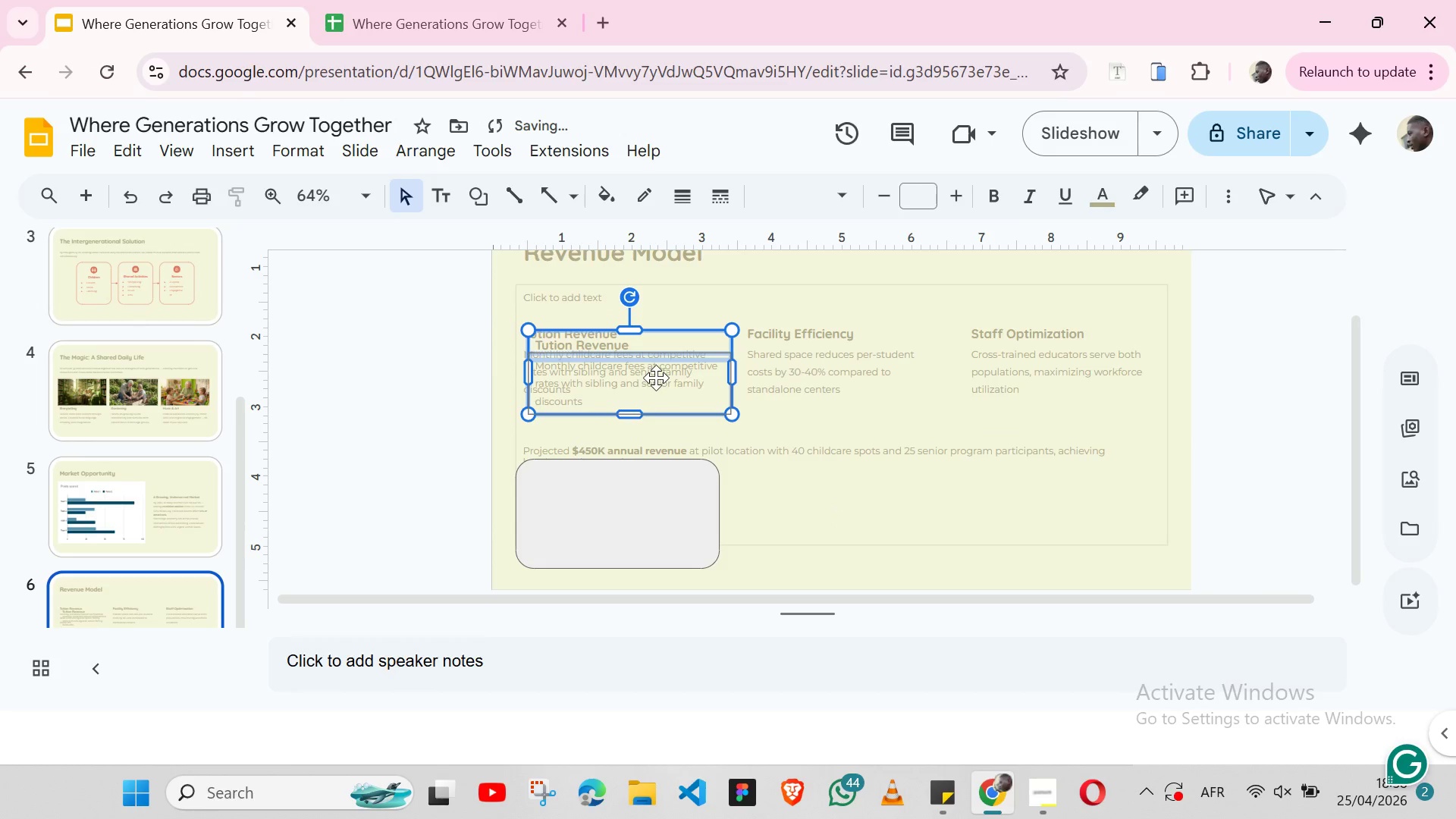 
left_click_drag(start_coordinate=[656, 378], to_coordinate=[648, 518])
 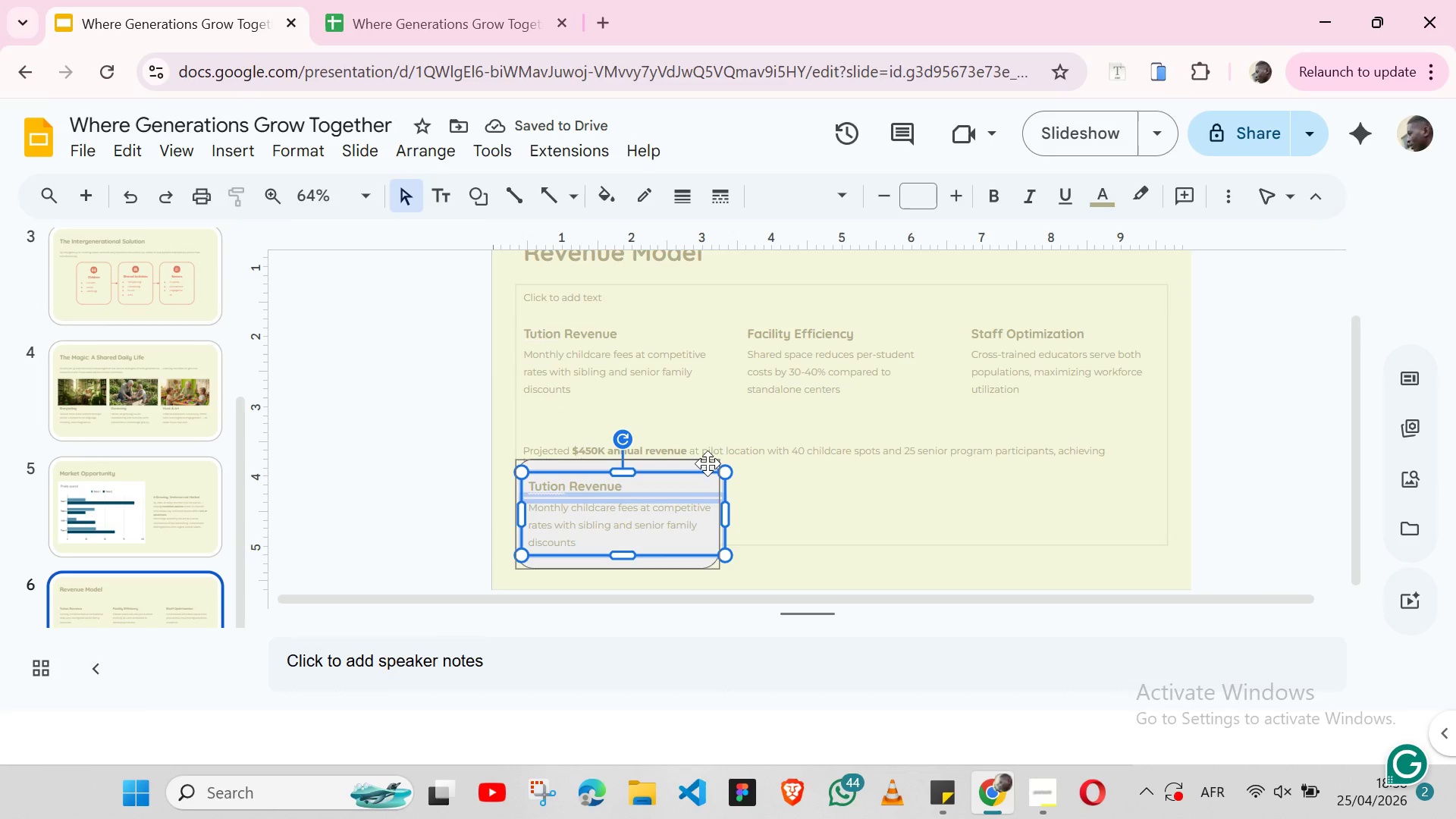 
left_click([708, 460])
 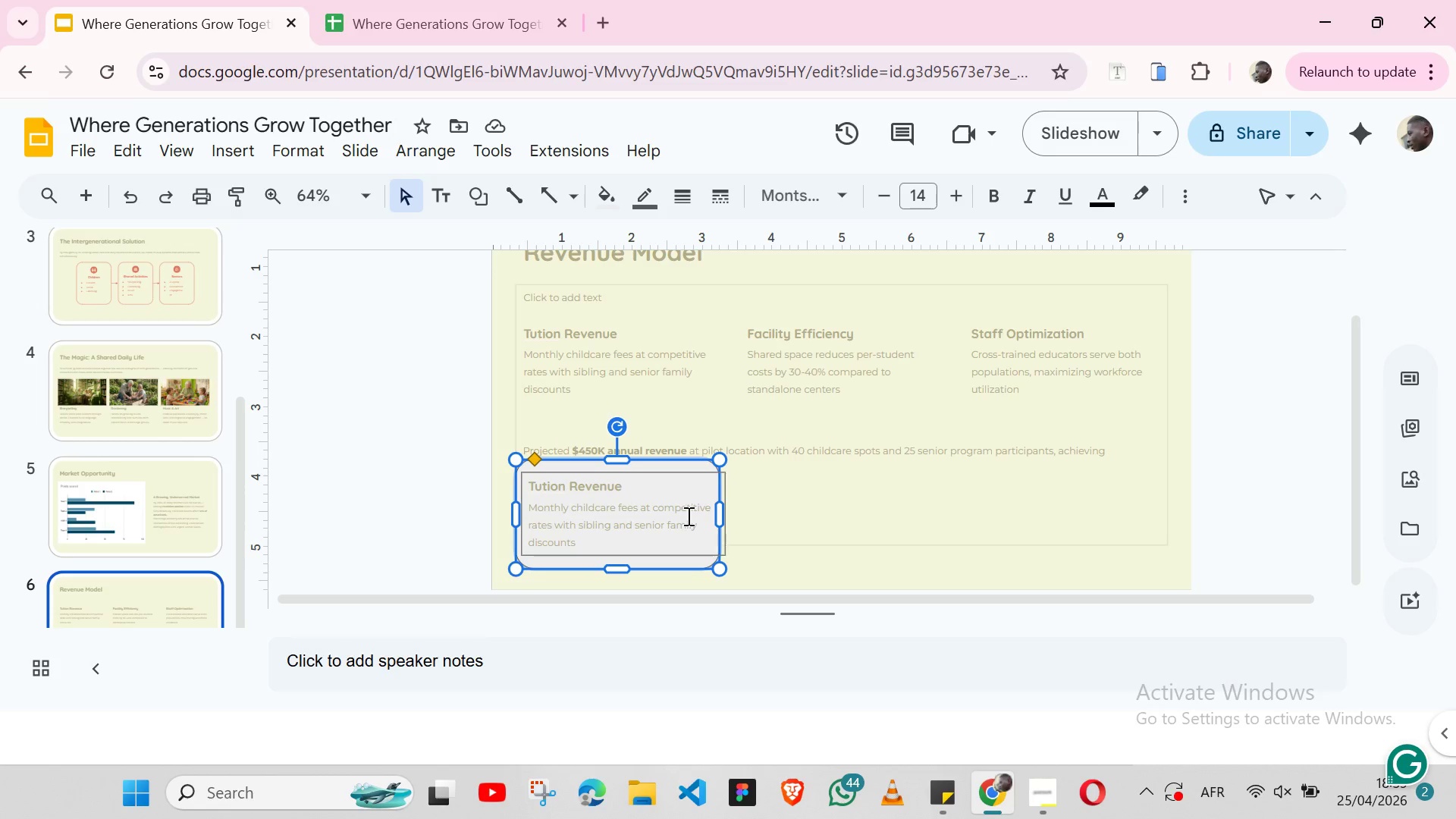 
wait(7.66)
 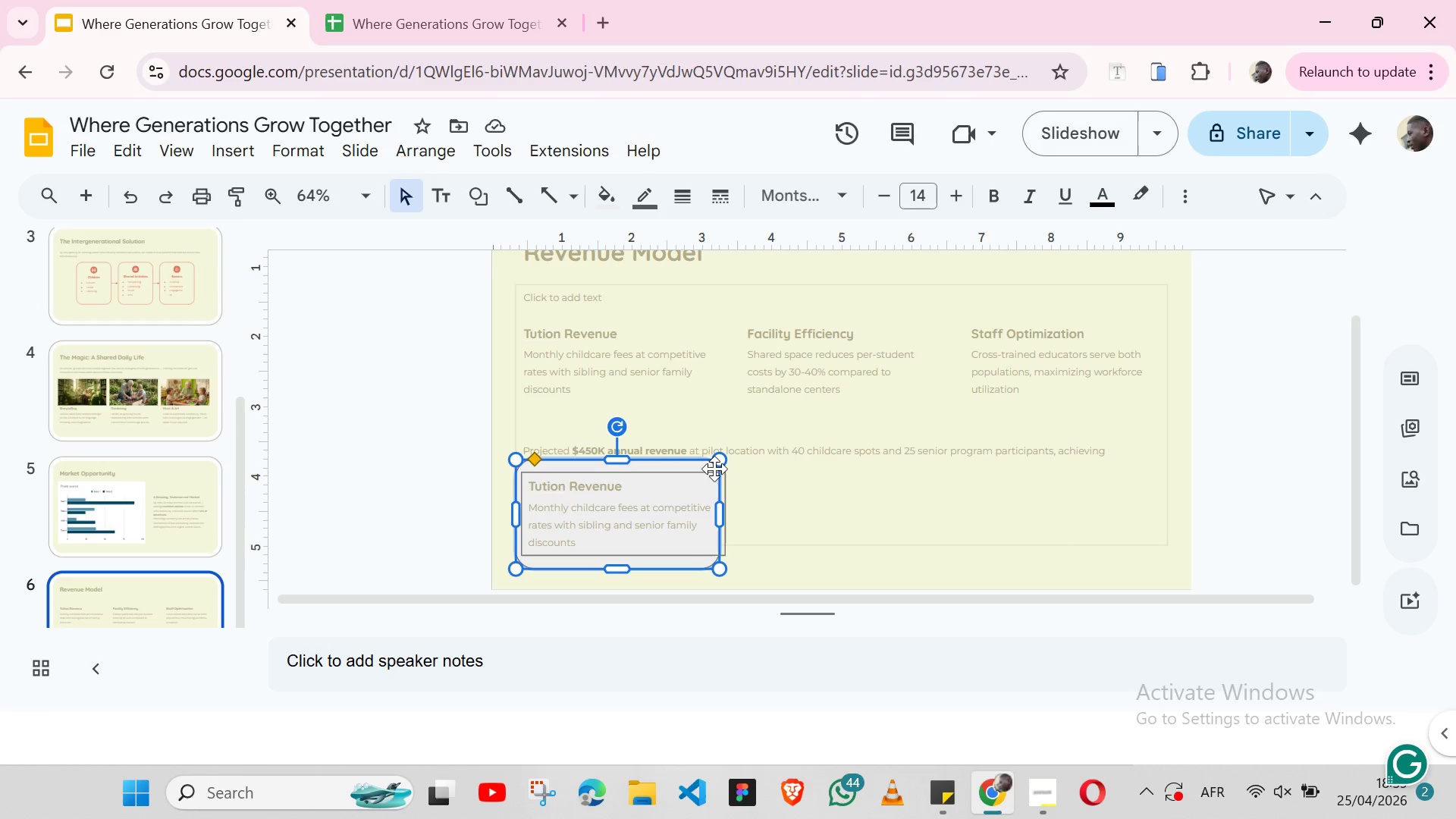 
left_click_drag(start_coordinate=[719, 517], to_coordinate=[723, 517])
 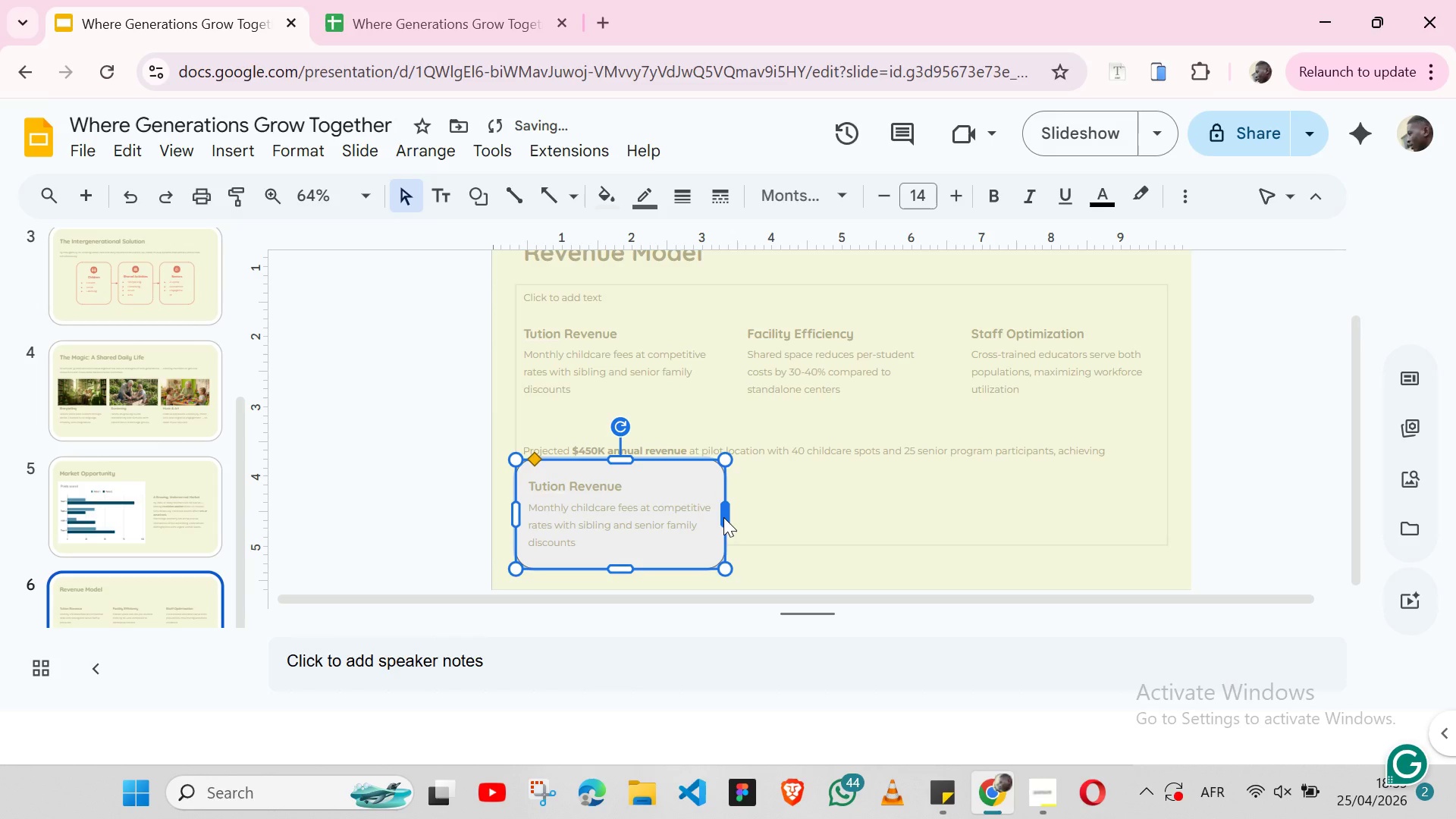 
hold_key(key=ShiftLeft, duration=1.28)
left_click([675, 511])
 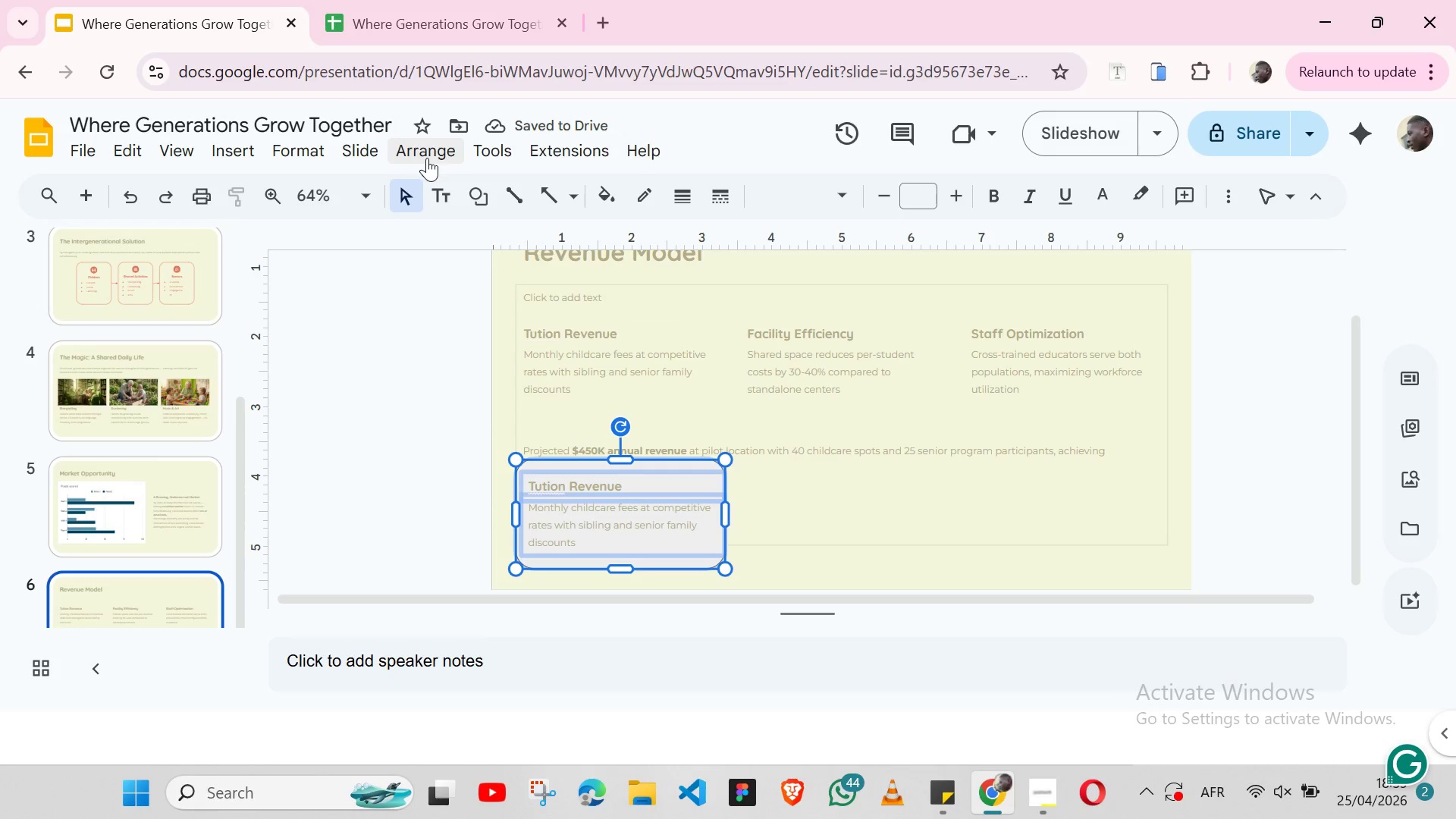 
left_click([427, 158])
 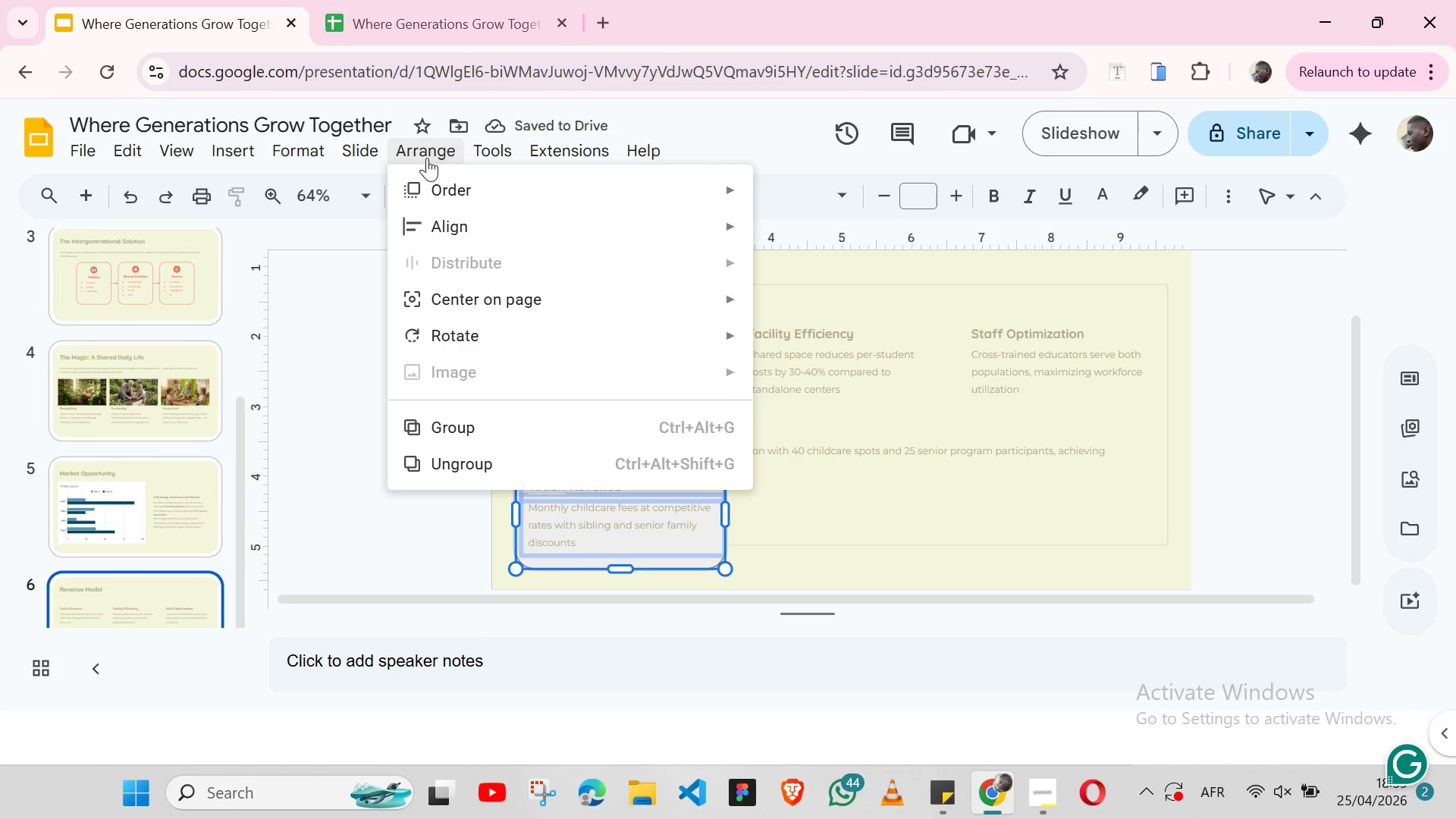 
mouse_move([667, 497])
 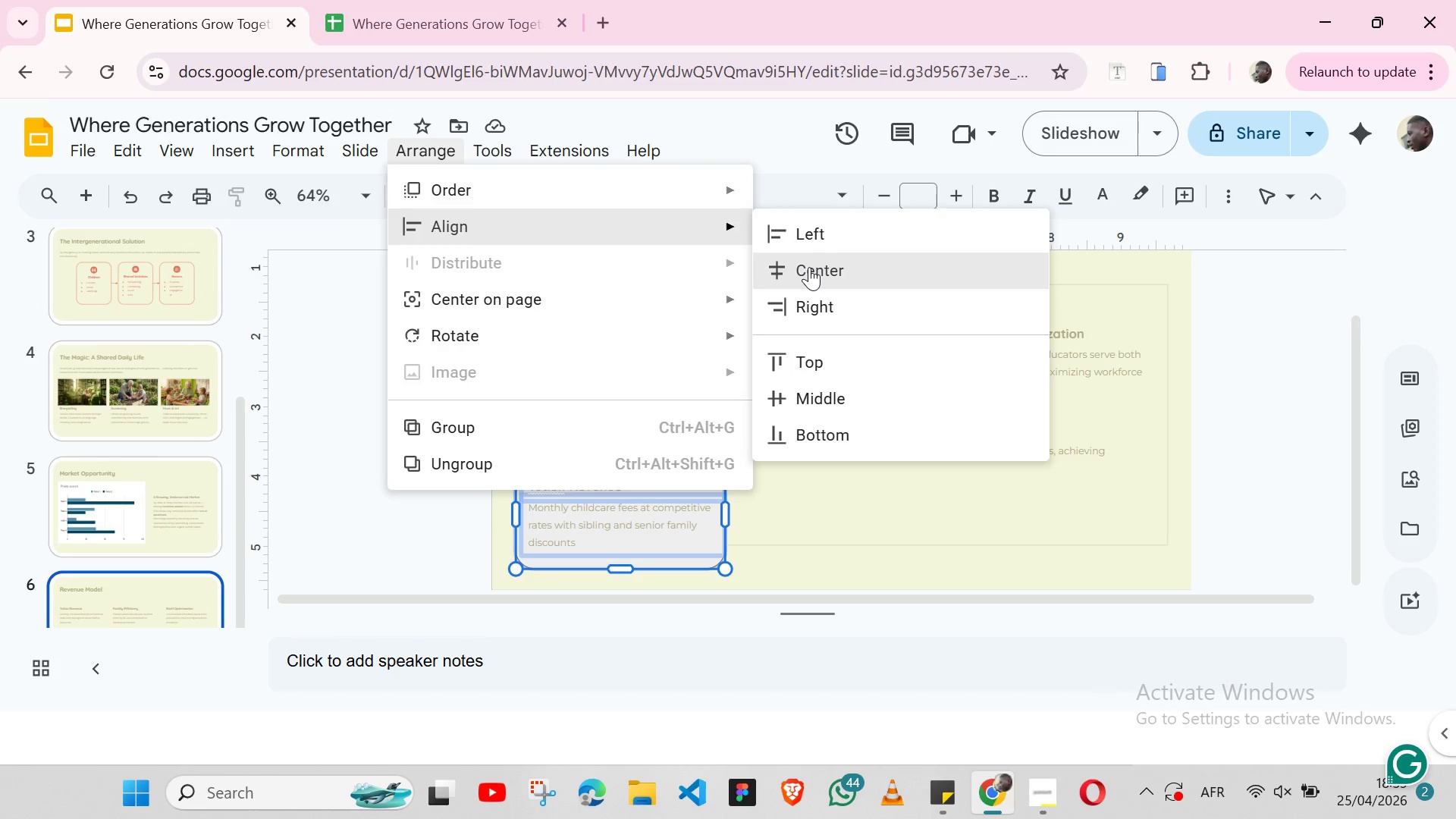 
left_click([809, 267])
 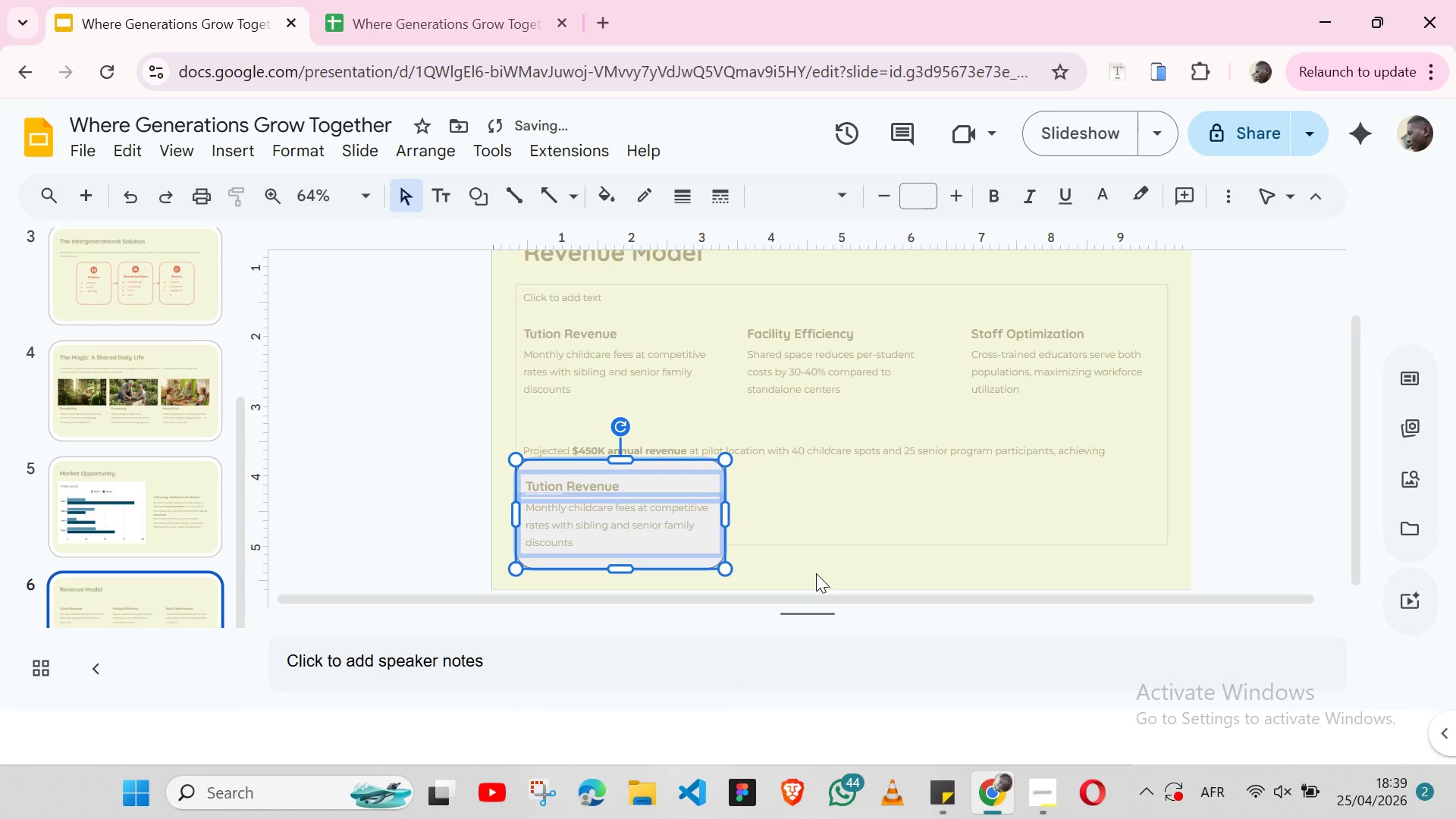 
left_click([816, 573])
 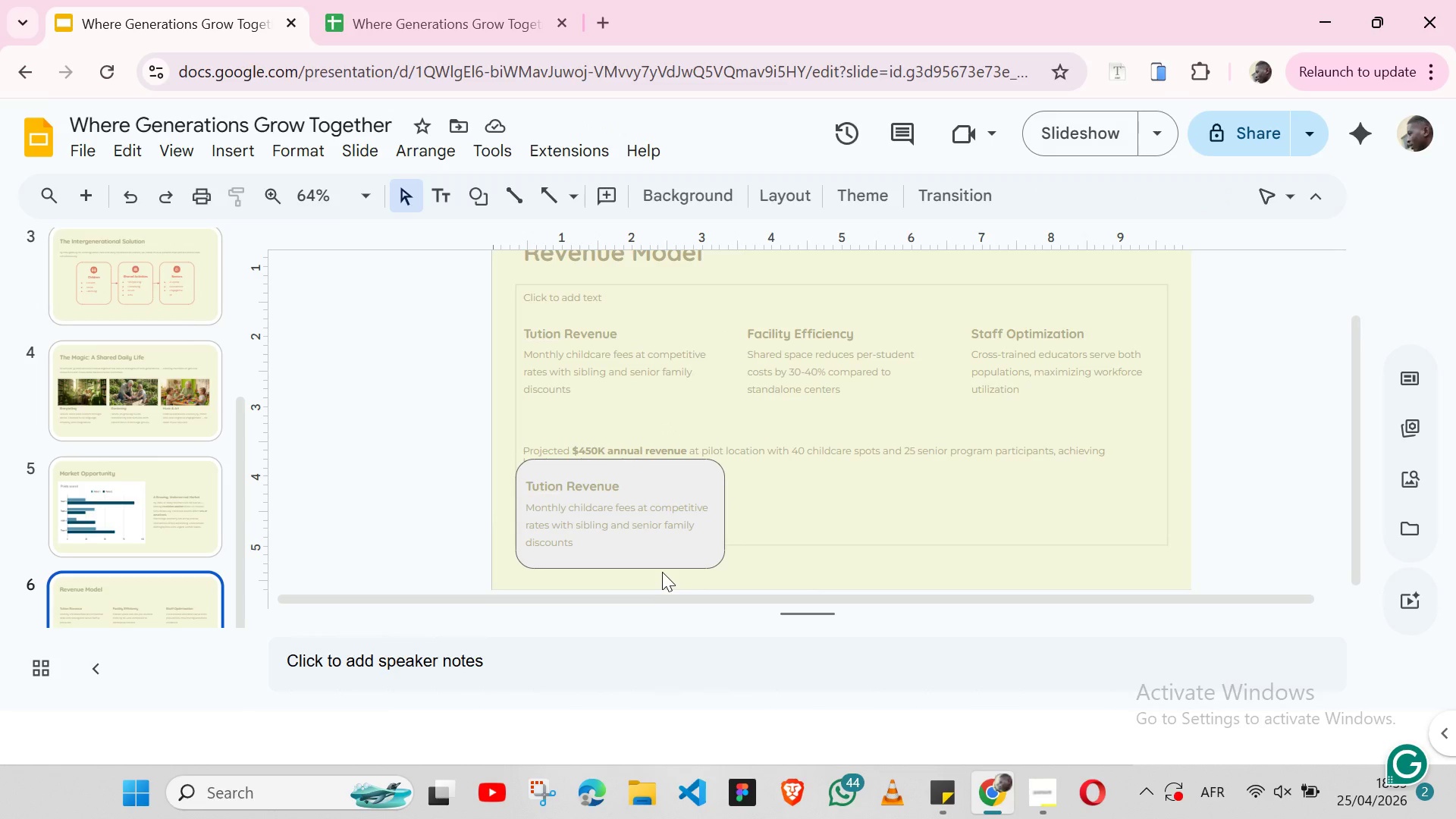 
wait(7.31)
 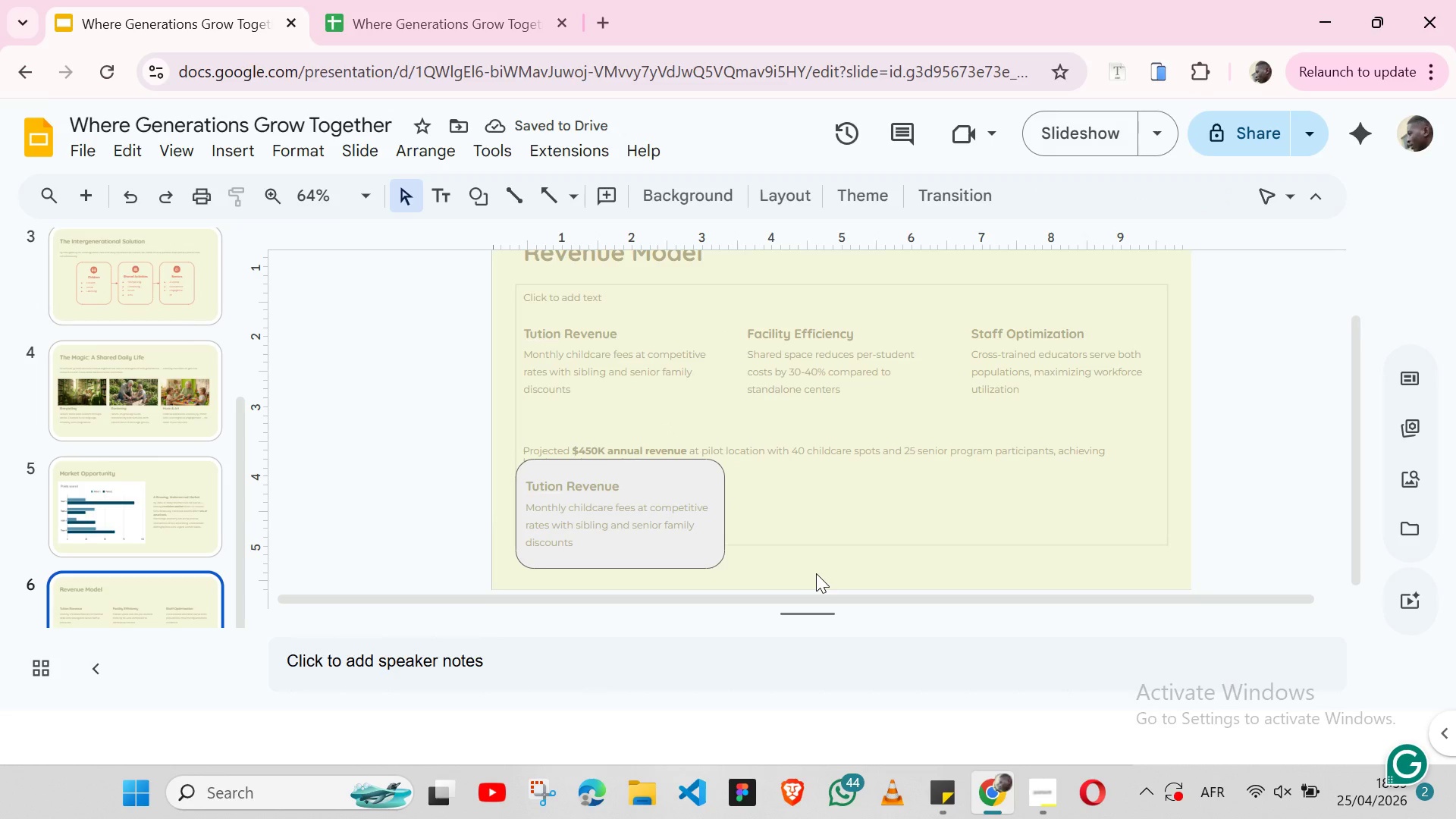 
left_click([653, 561])
 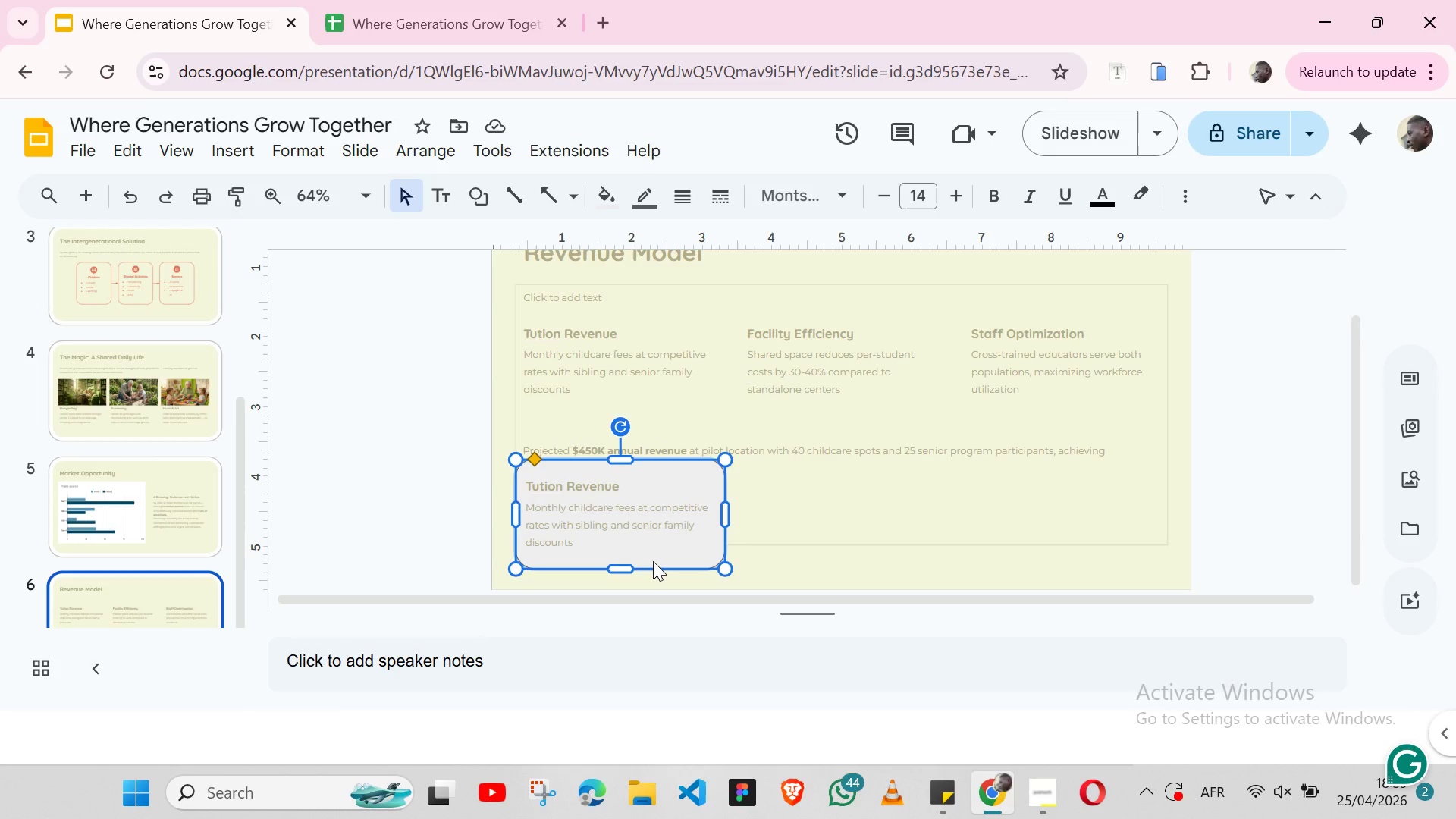 
key(Control+C)
 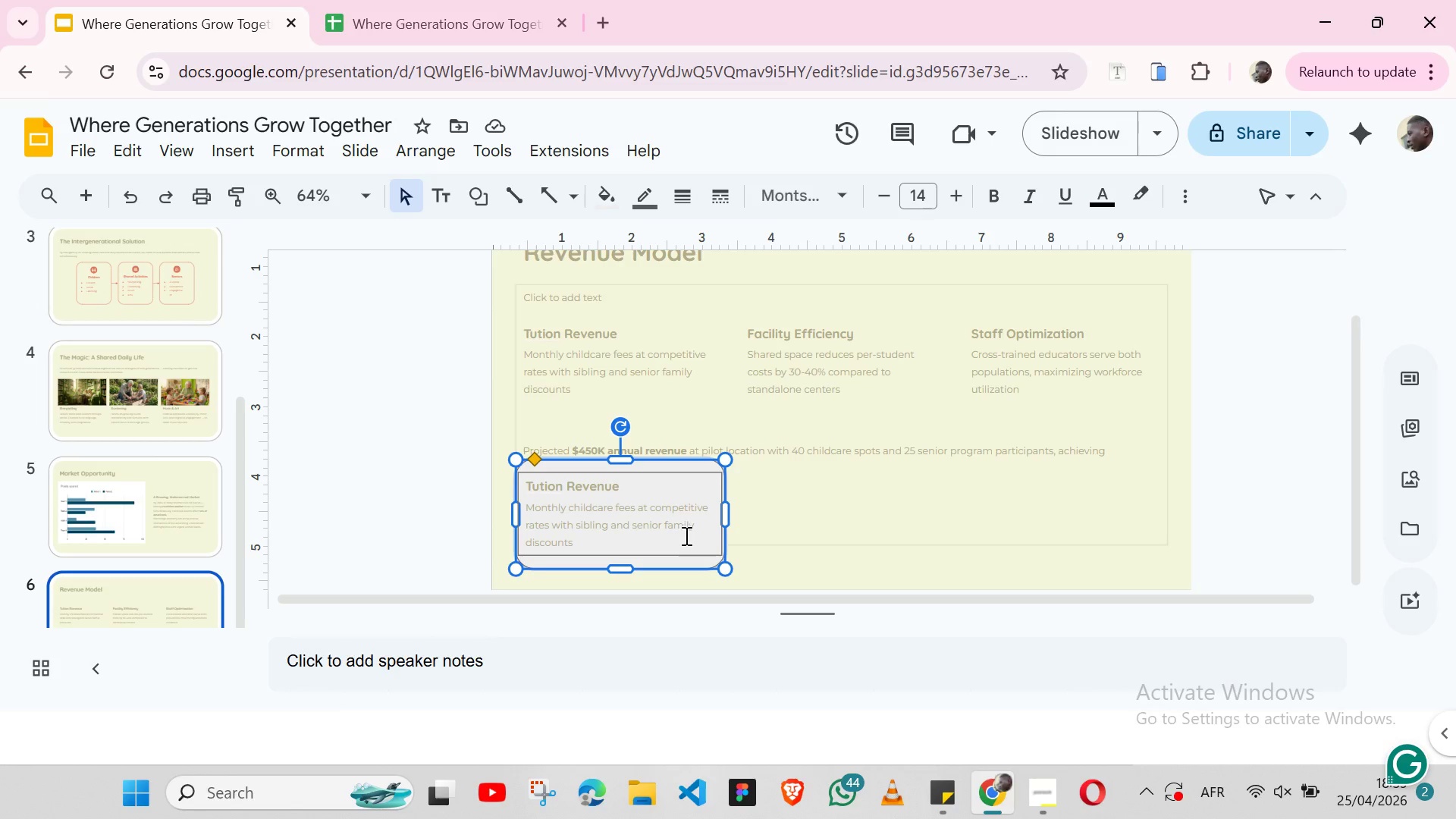 
left_click([683, 551])
 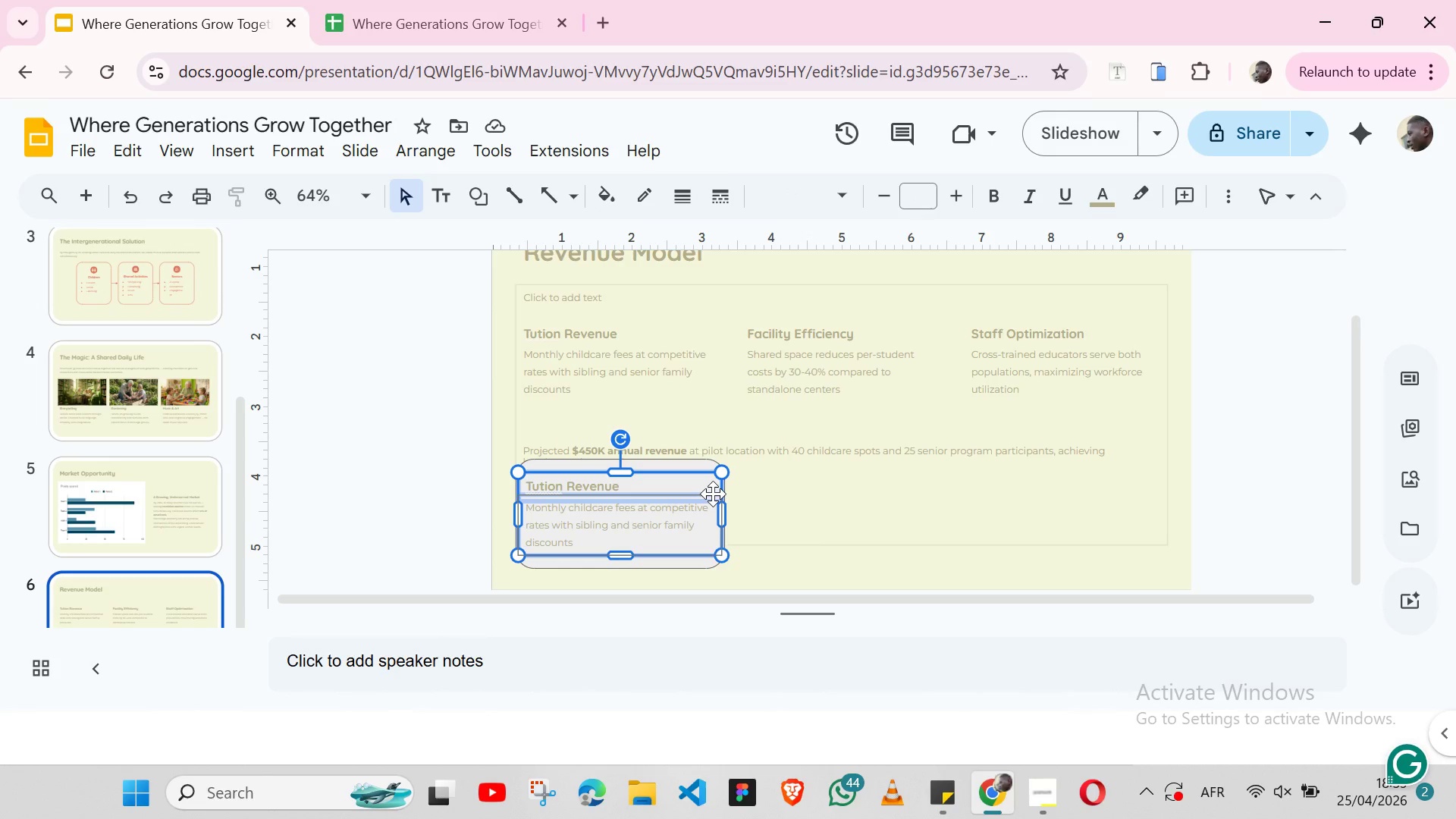 
key(Backspace)
 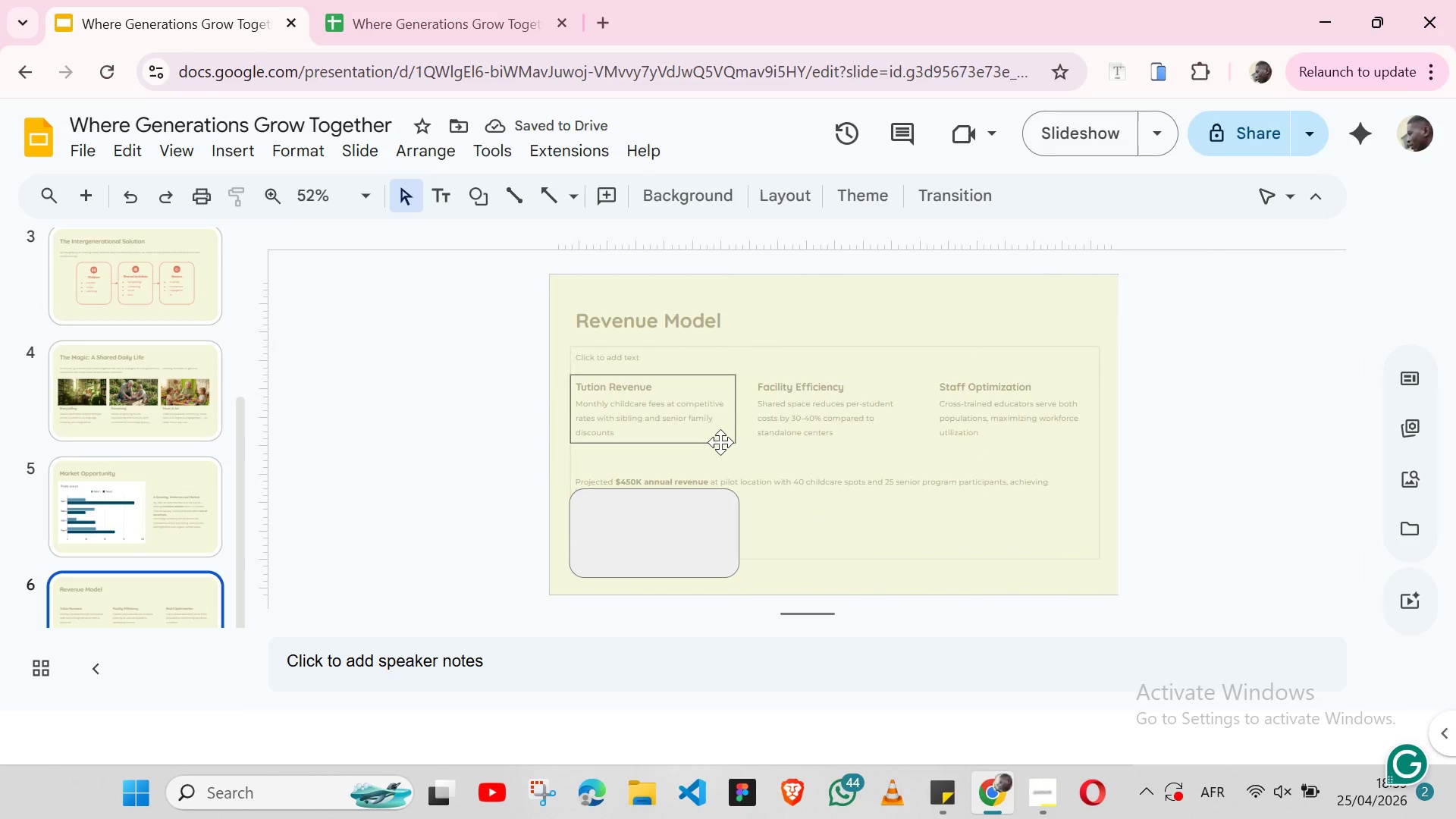 
left_click([720, 442])
 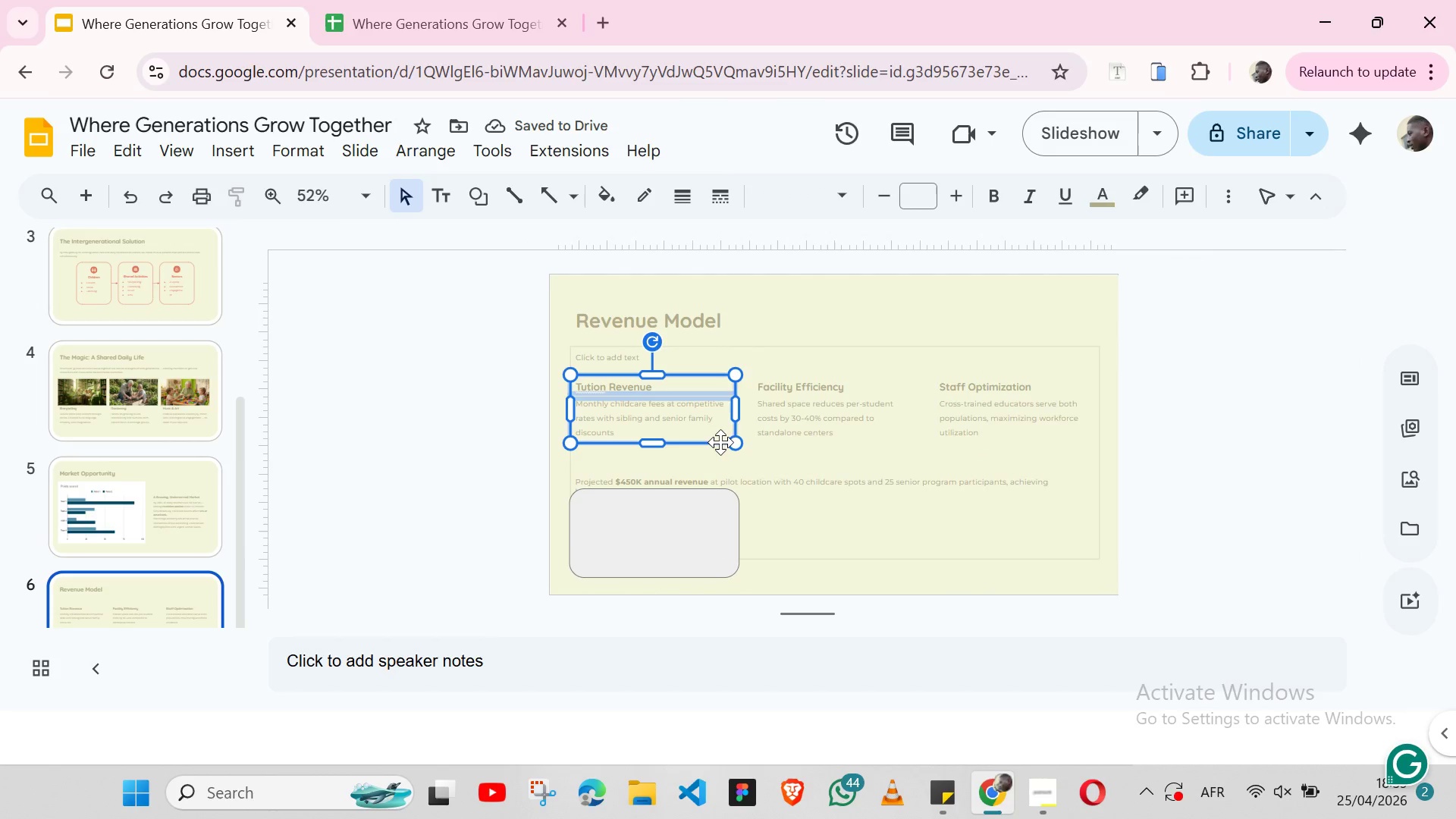 
hold_key(key=ShiftLeft, duration=1.53)
left_click([780, 447])
 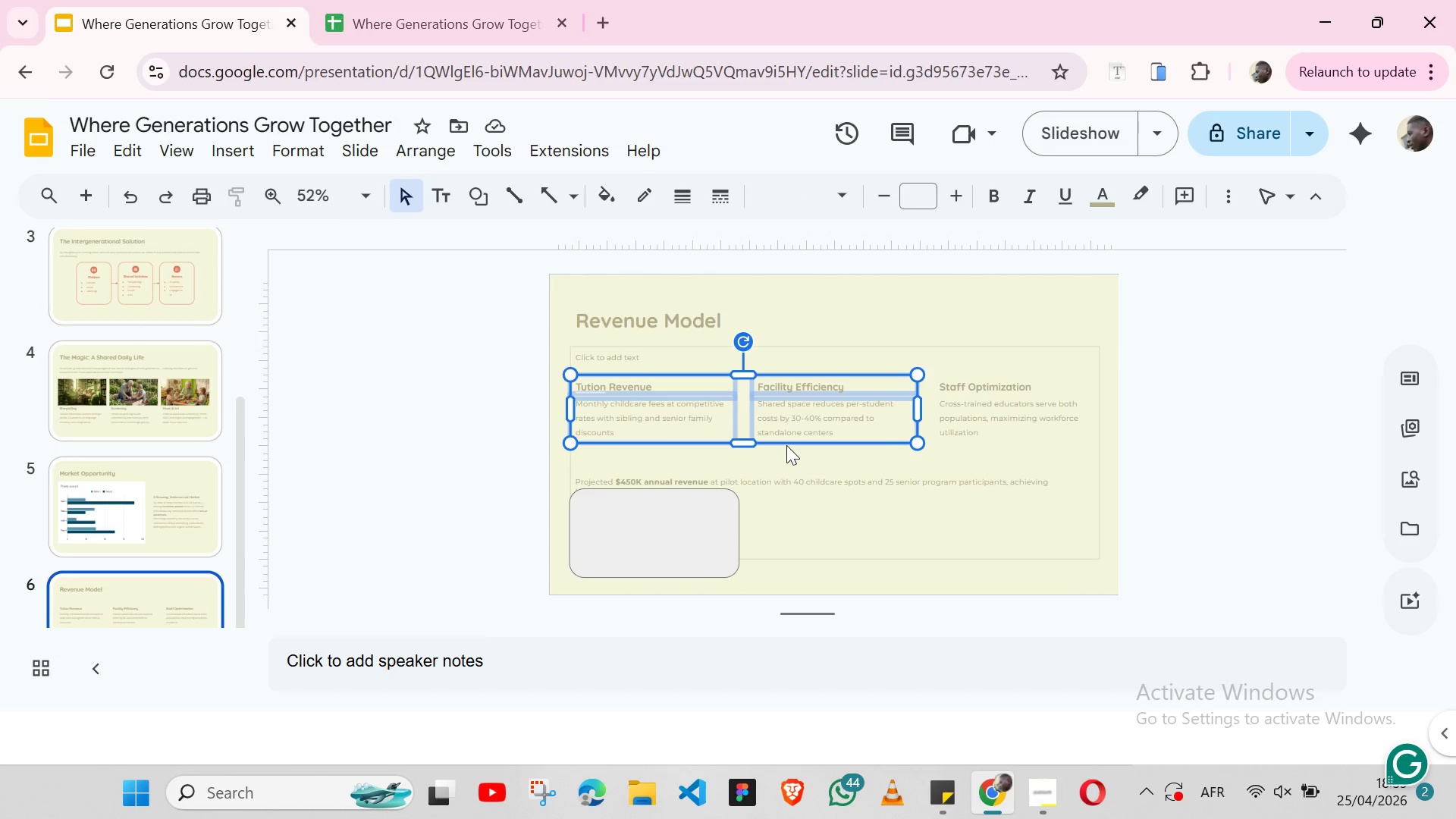 
hold_key(key=ShiftLeft, duration=1.5)
 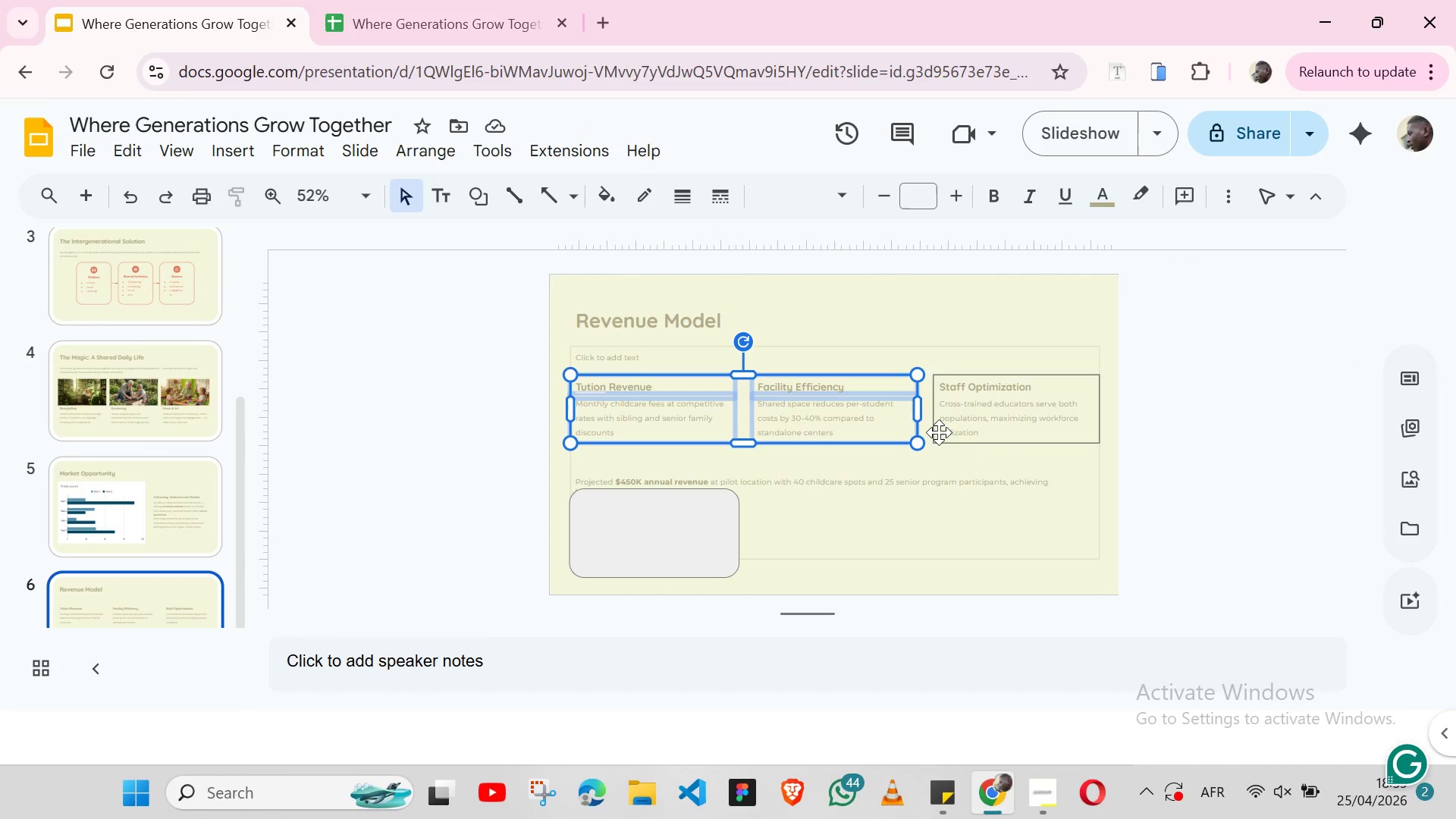 
hold_key(key=ShiftLeft, duration=1.53)
 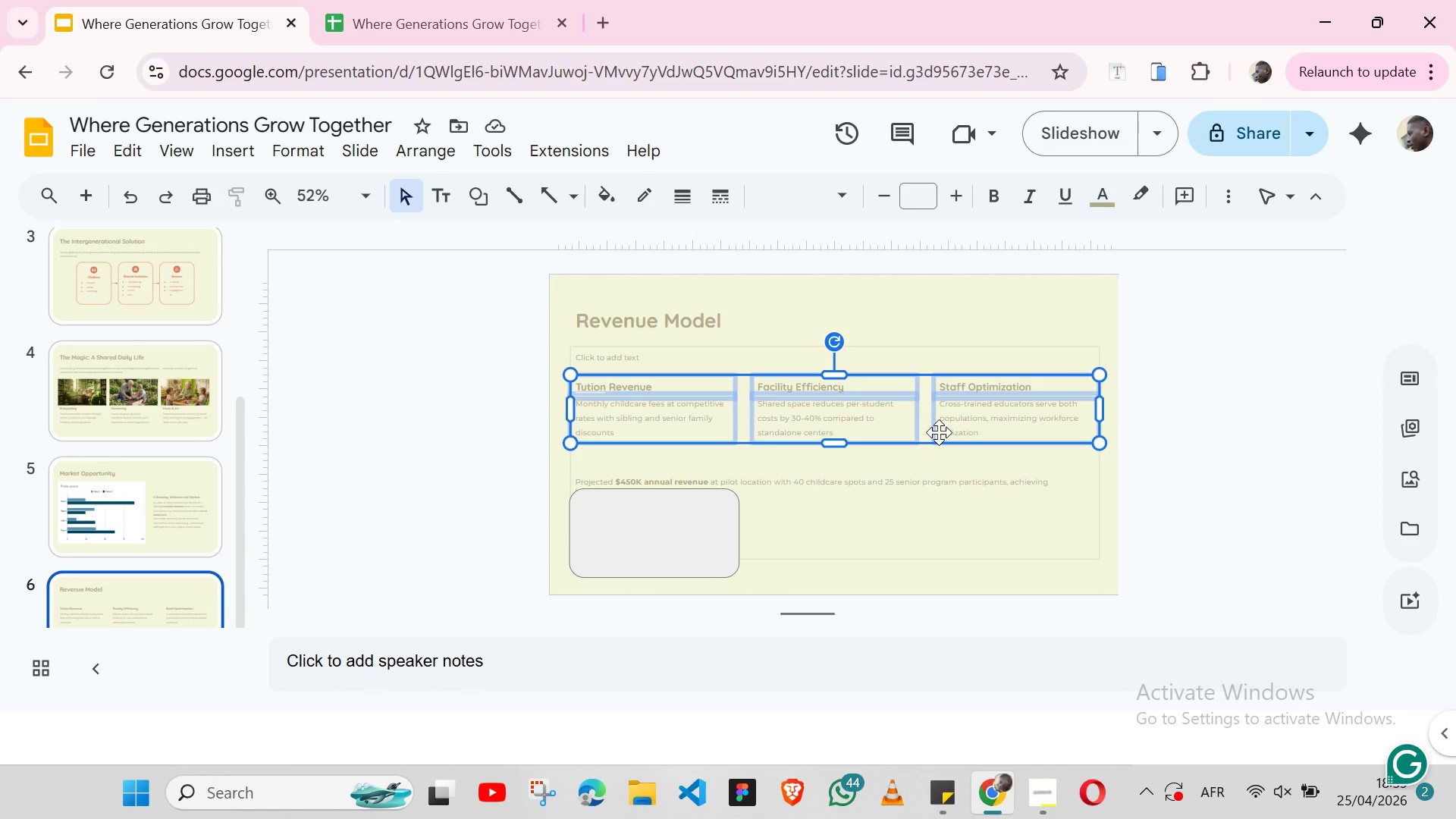 
hold_key(key=ShiftLeft, duration=1.5)
left_click([939, 432])
 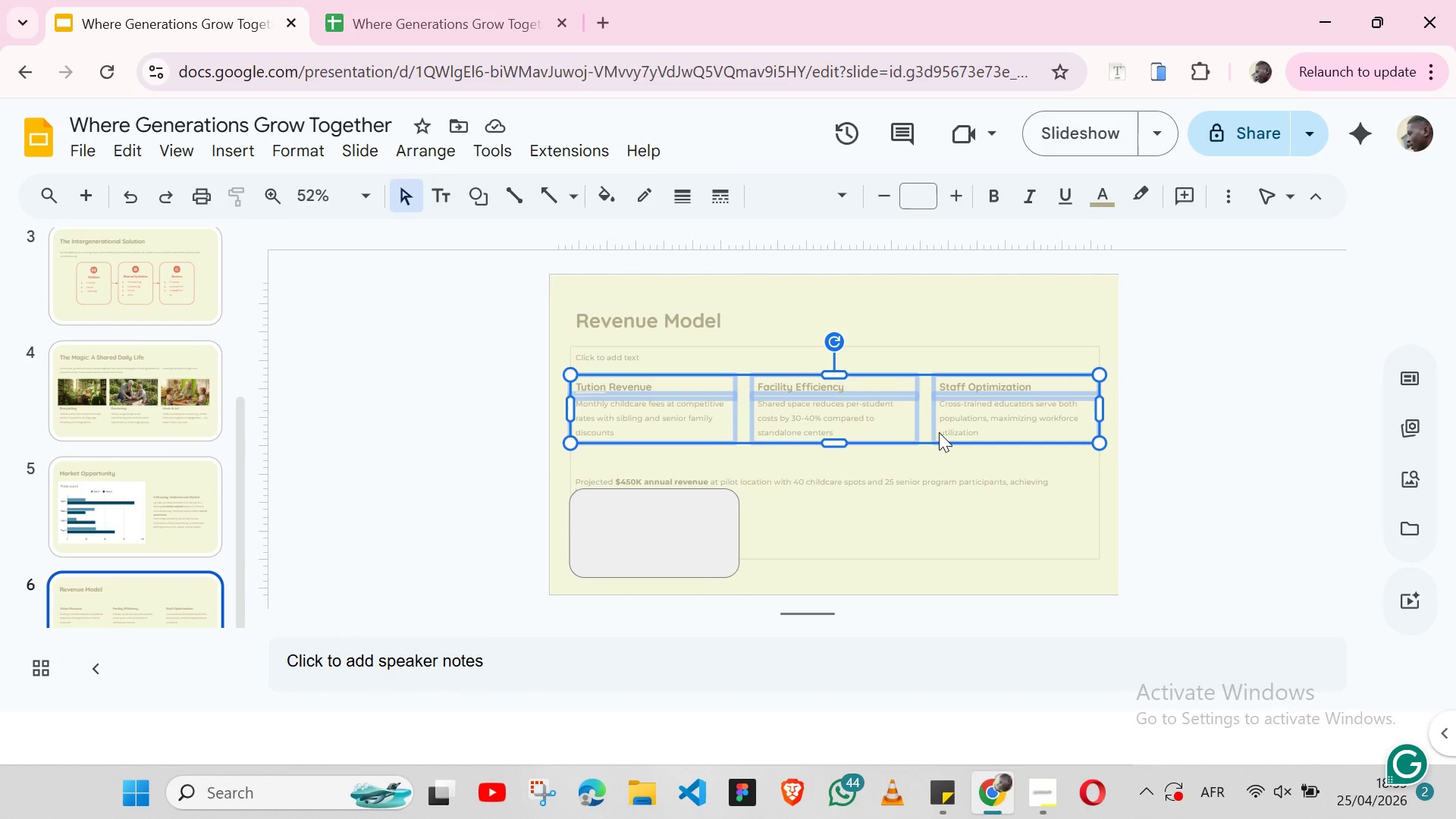 
hold_key(key=ShiftLeft, duration=1.78)
 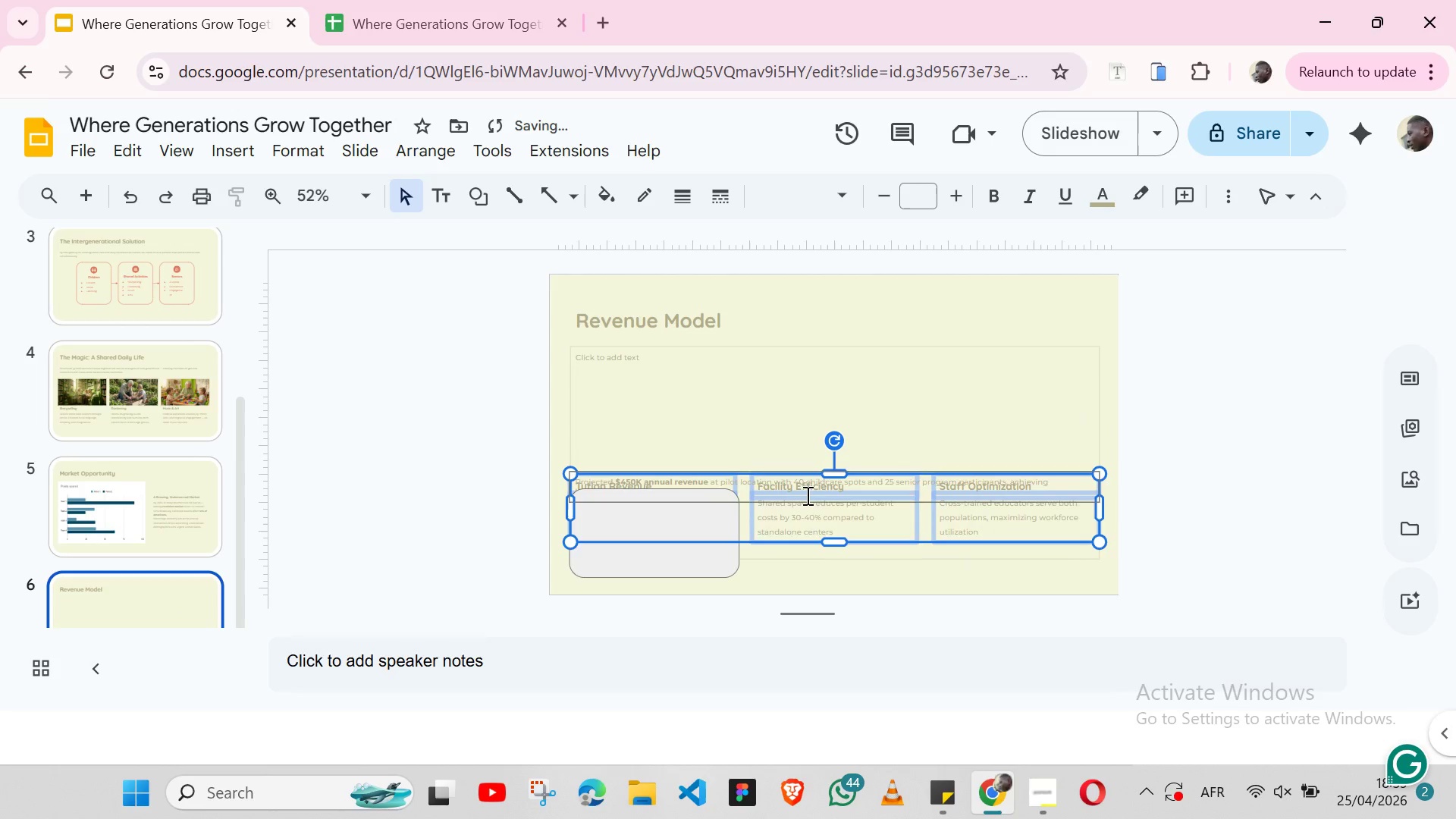 
hold_key(key=ArrowDown, duration=1.31)
 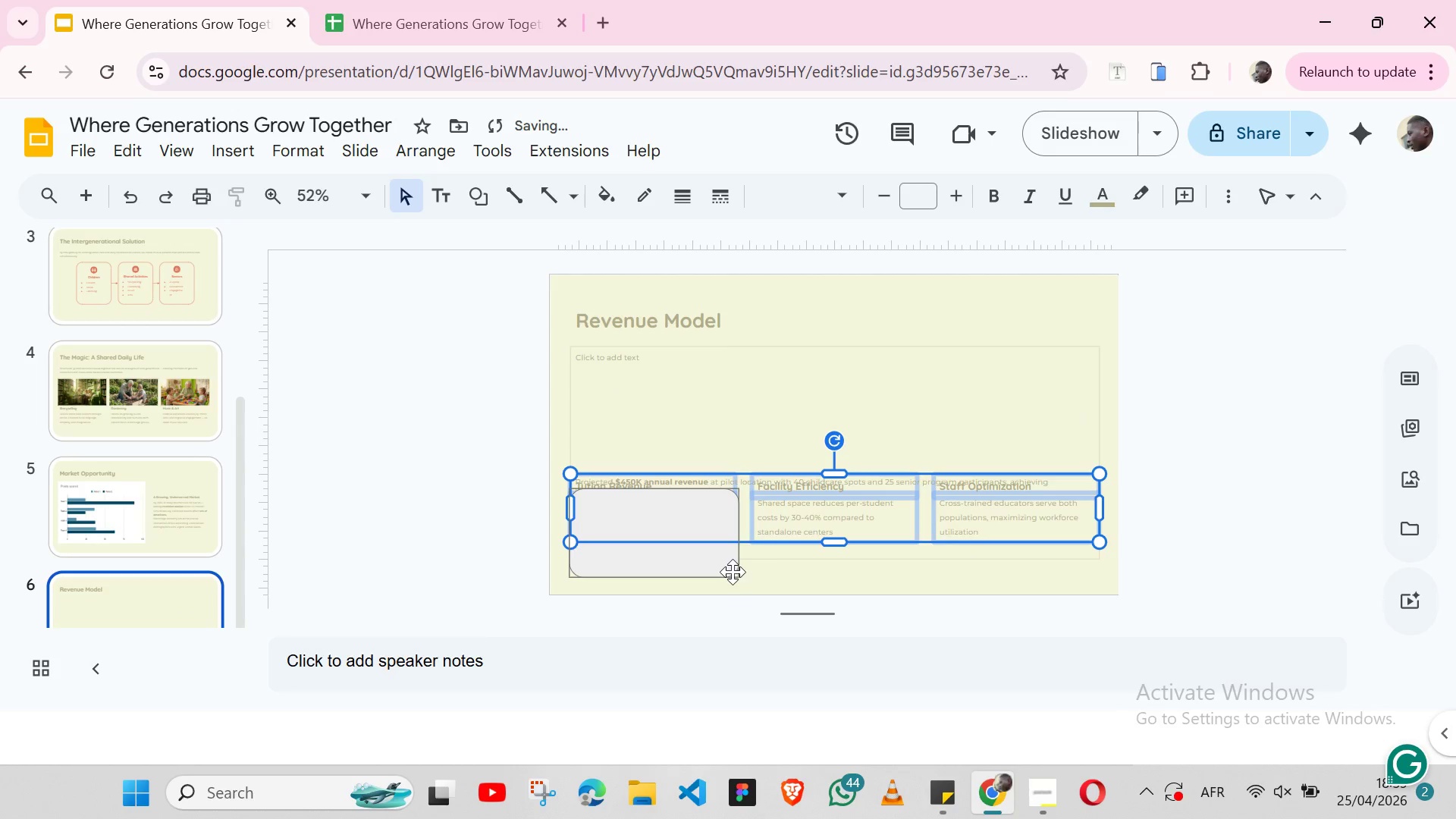 
left_click([733, 572])
 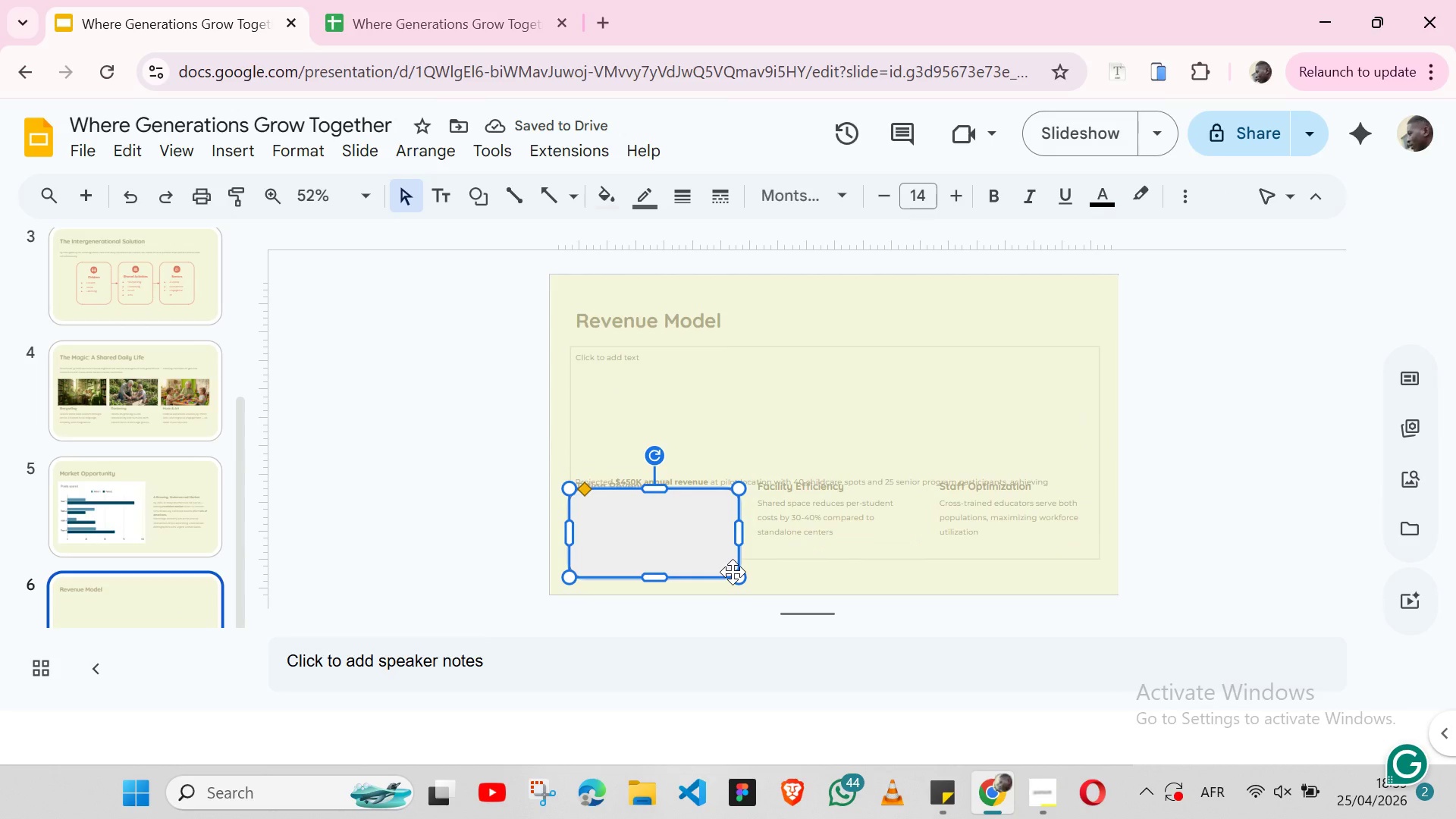 
hold_key(key=ArrowUp, duration=1.24)
 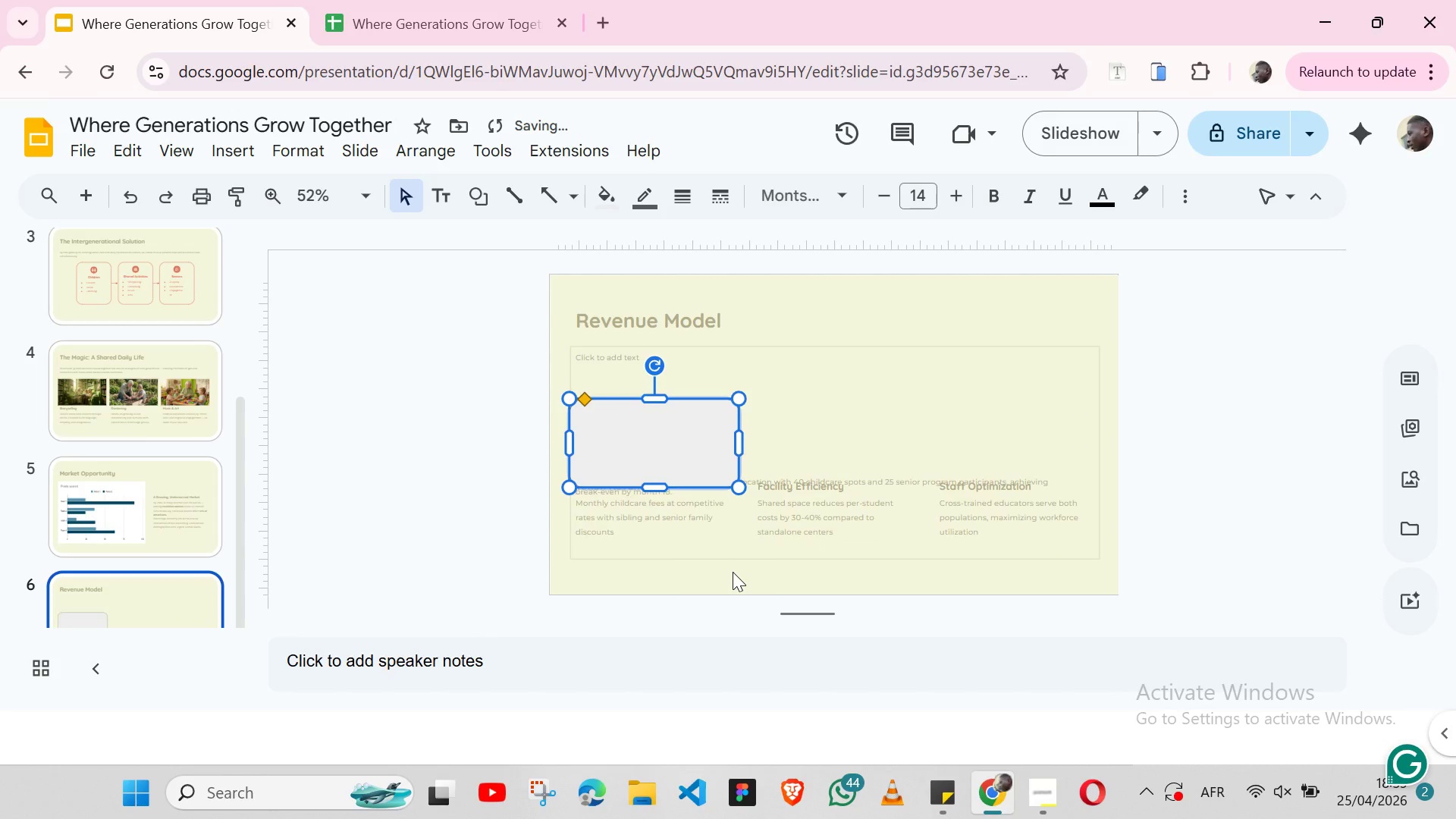 
key(Shift+ArrowUp)
 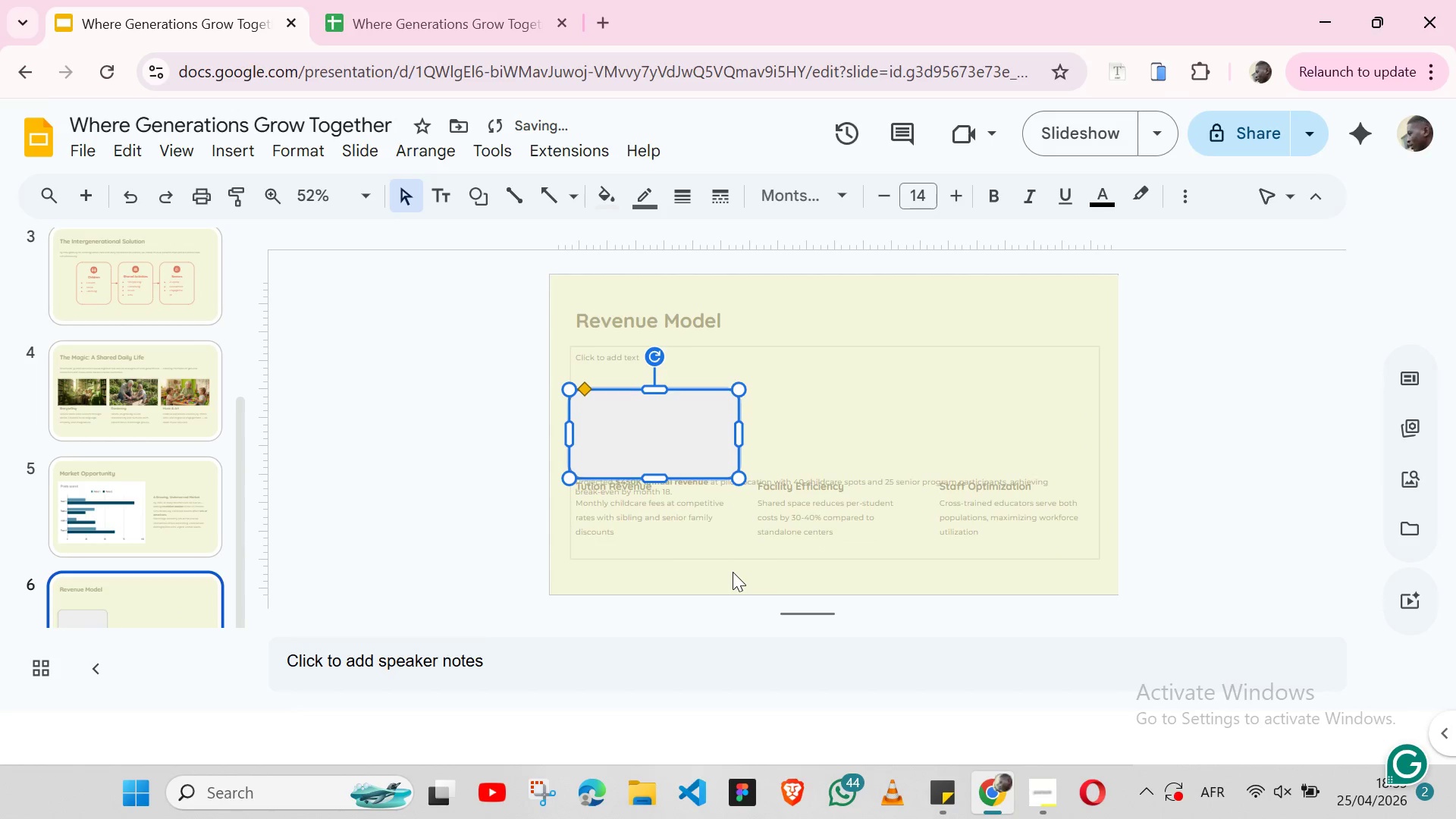 
key(Shift+ArrowUp)
 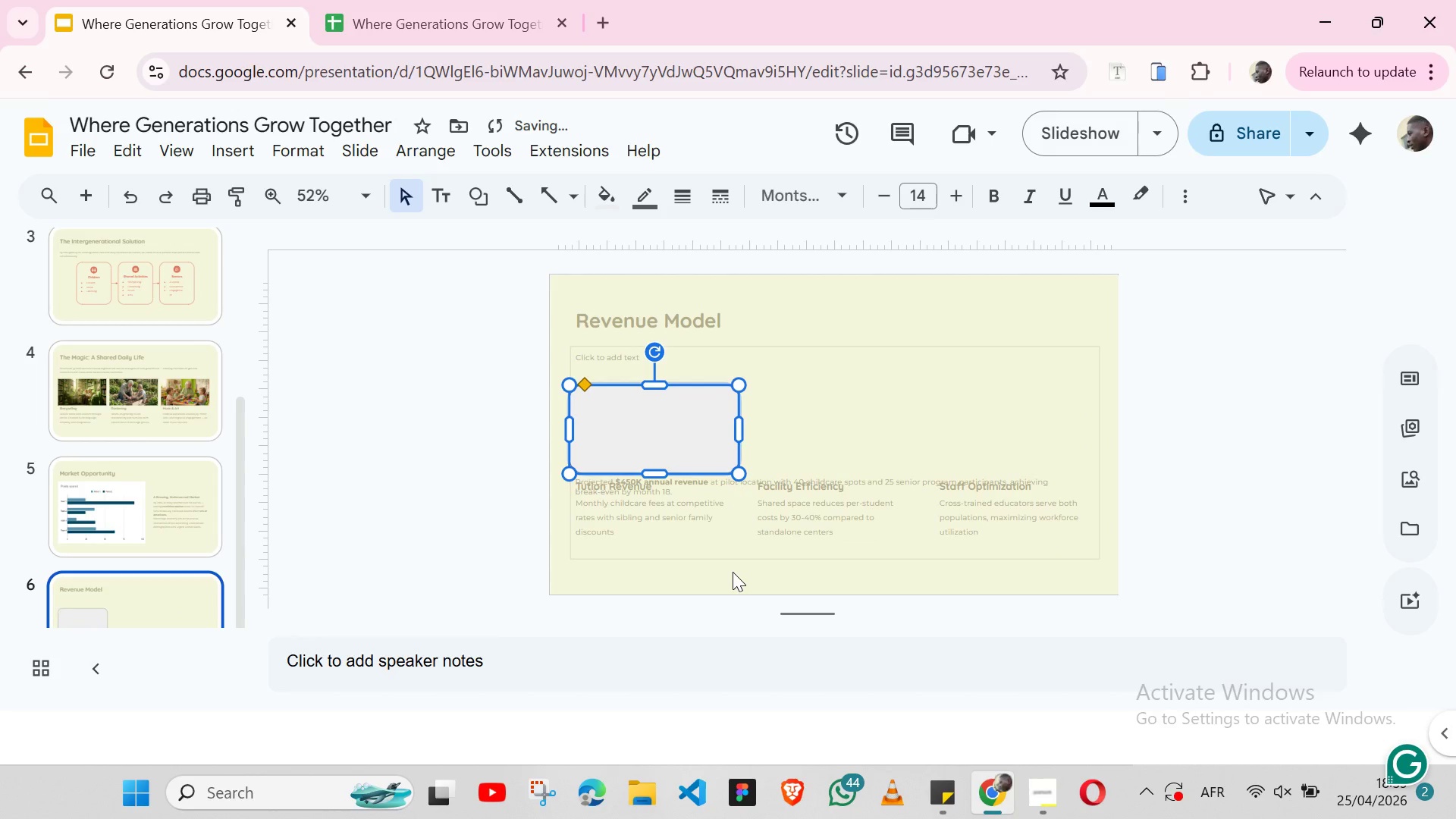 
key(Shift+ArrowUp)
 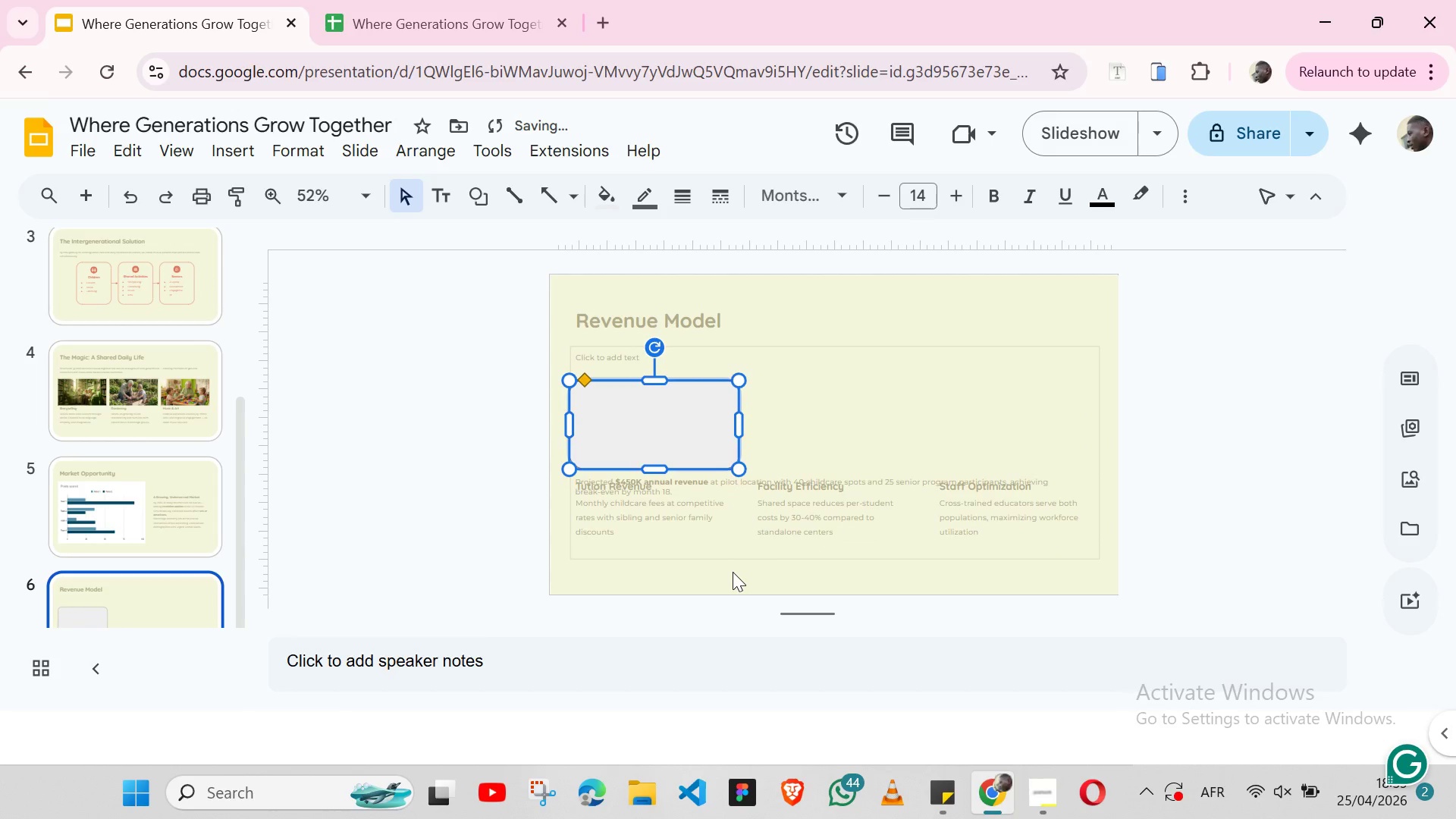 
key(Shift+ArrowUp)
 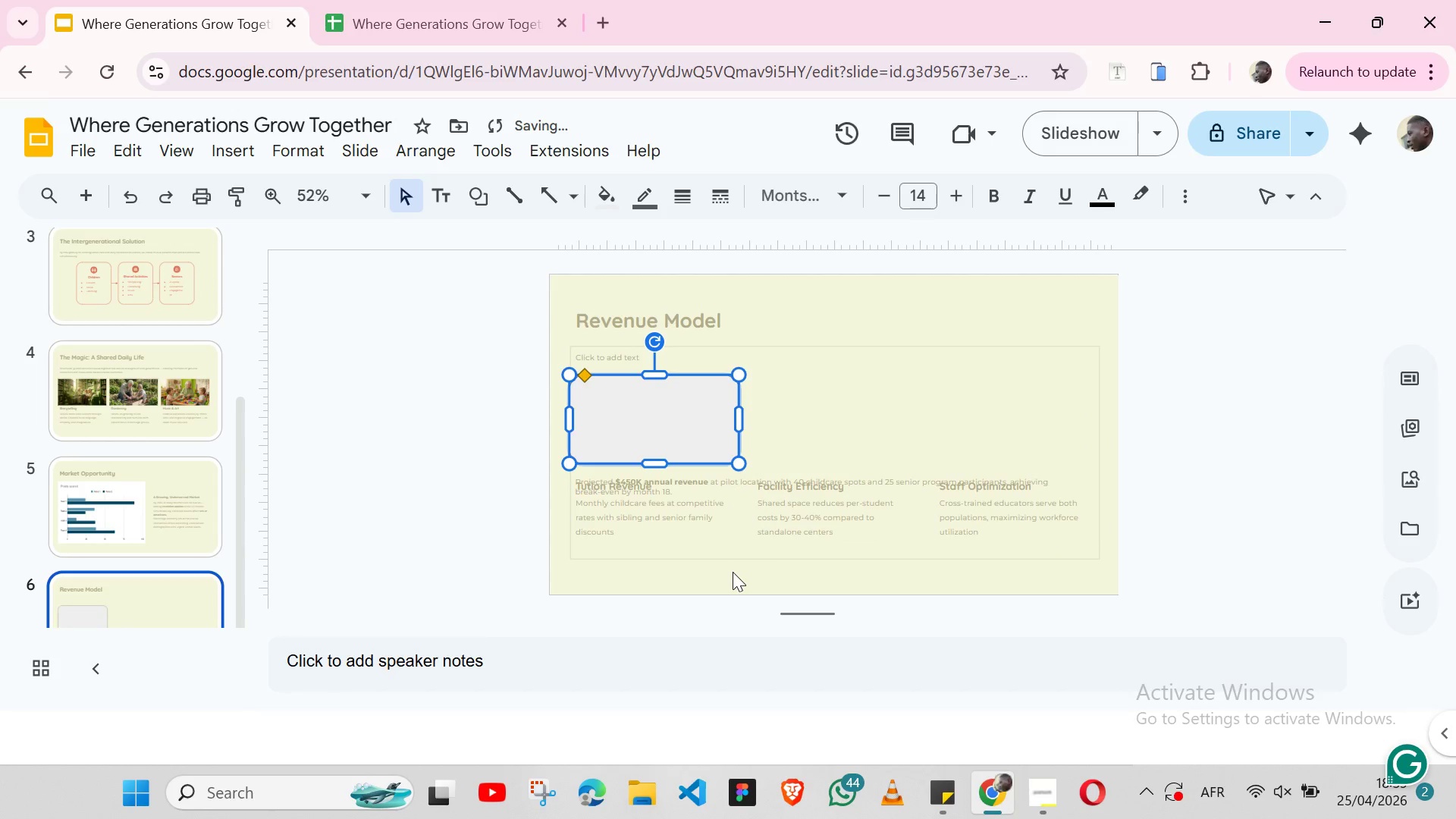 
key(Shift+ArrowUp)
 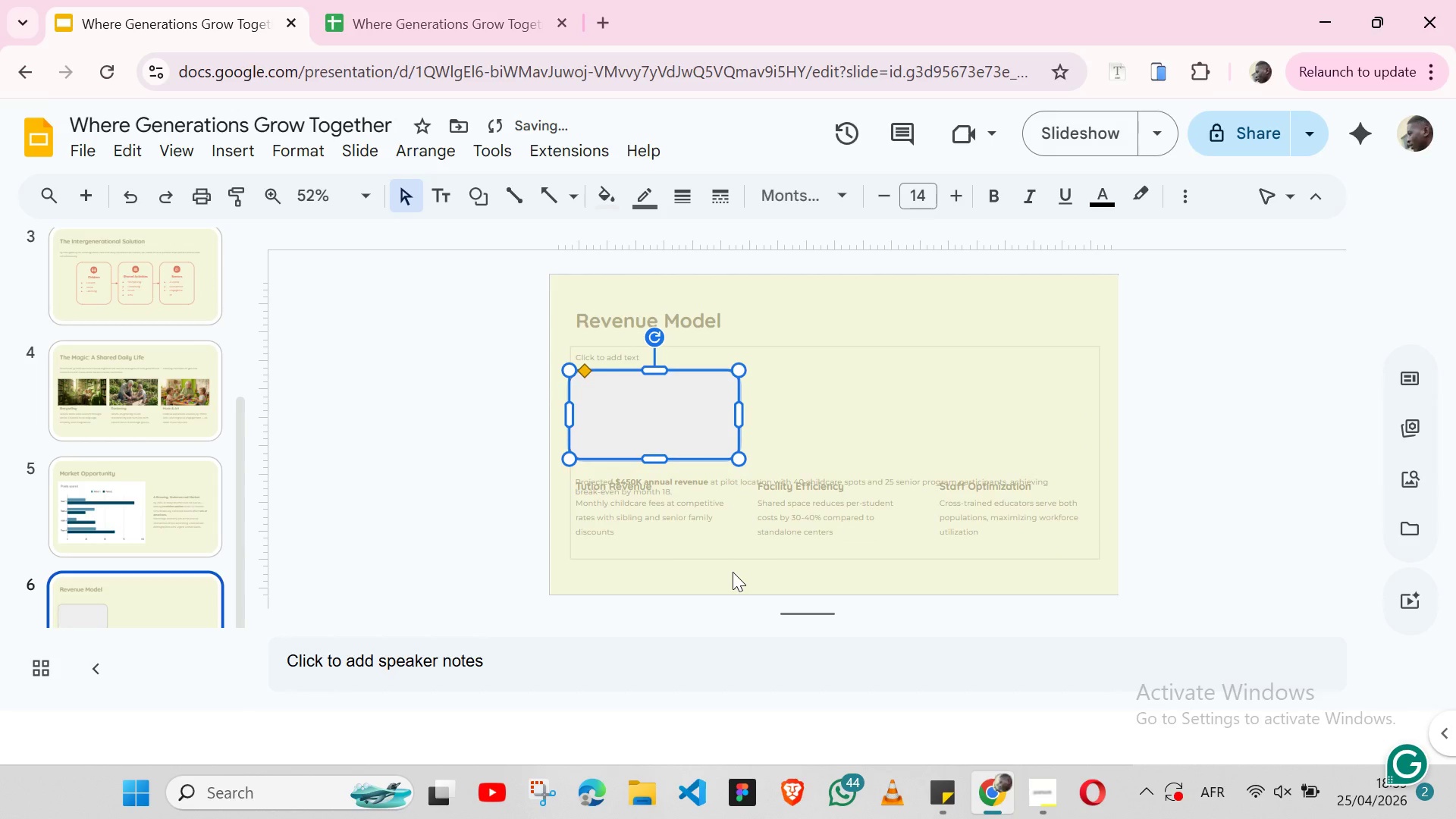 
key(Shift+ArrowUp)
 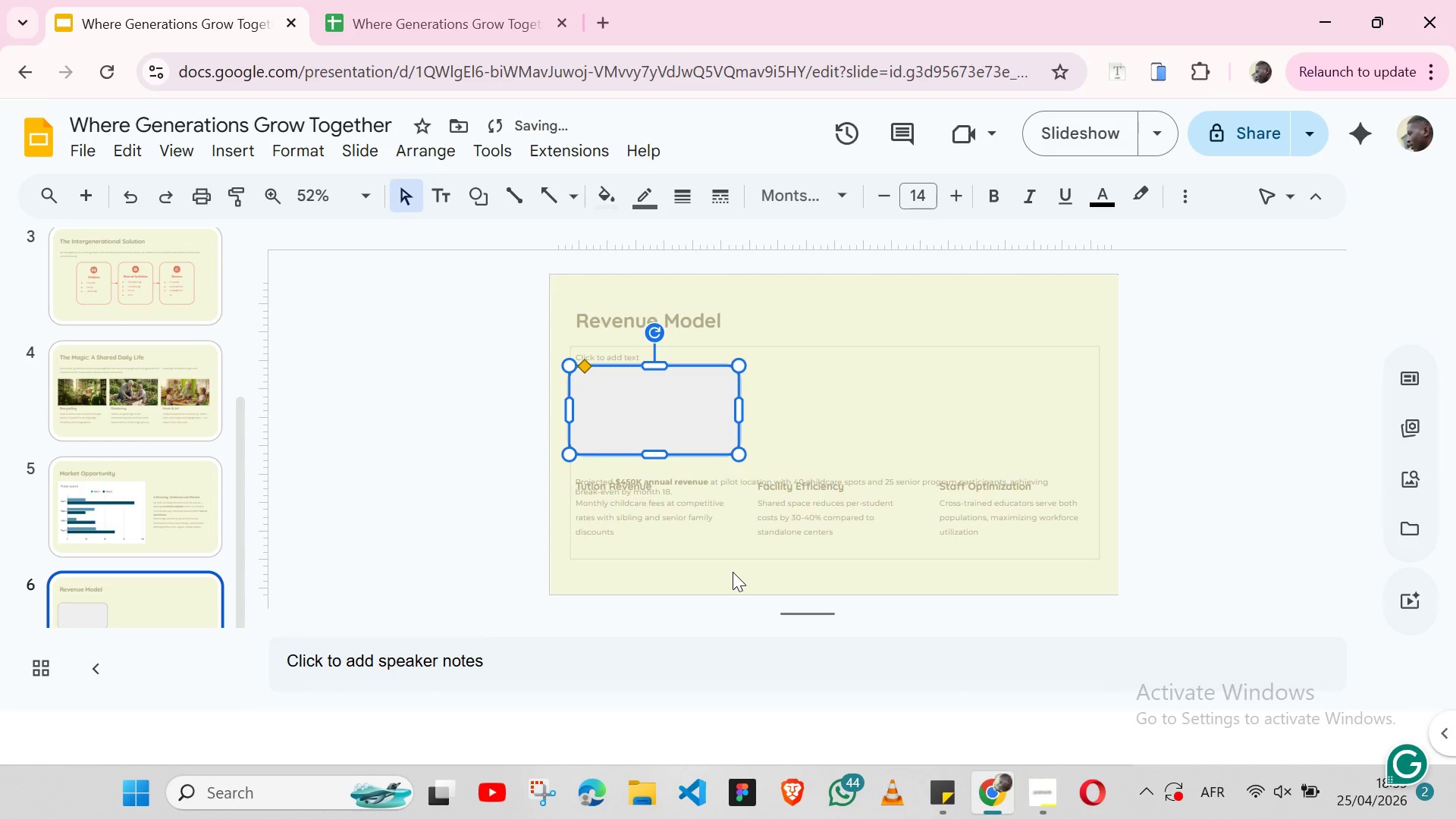 
key(Shift+ArrowUp)
 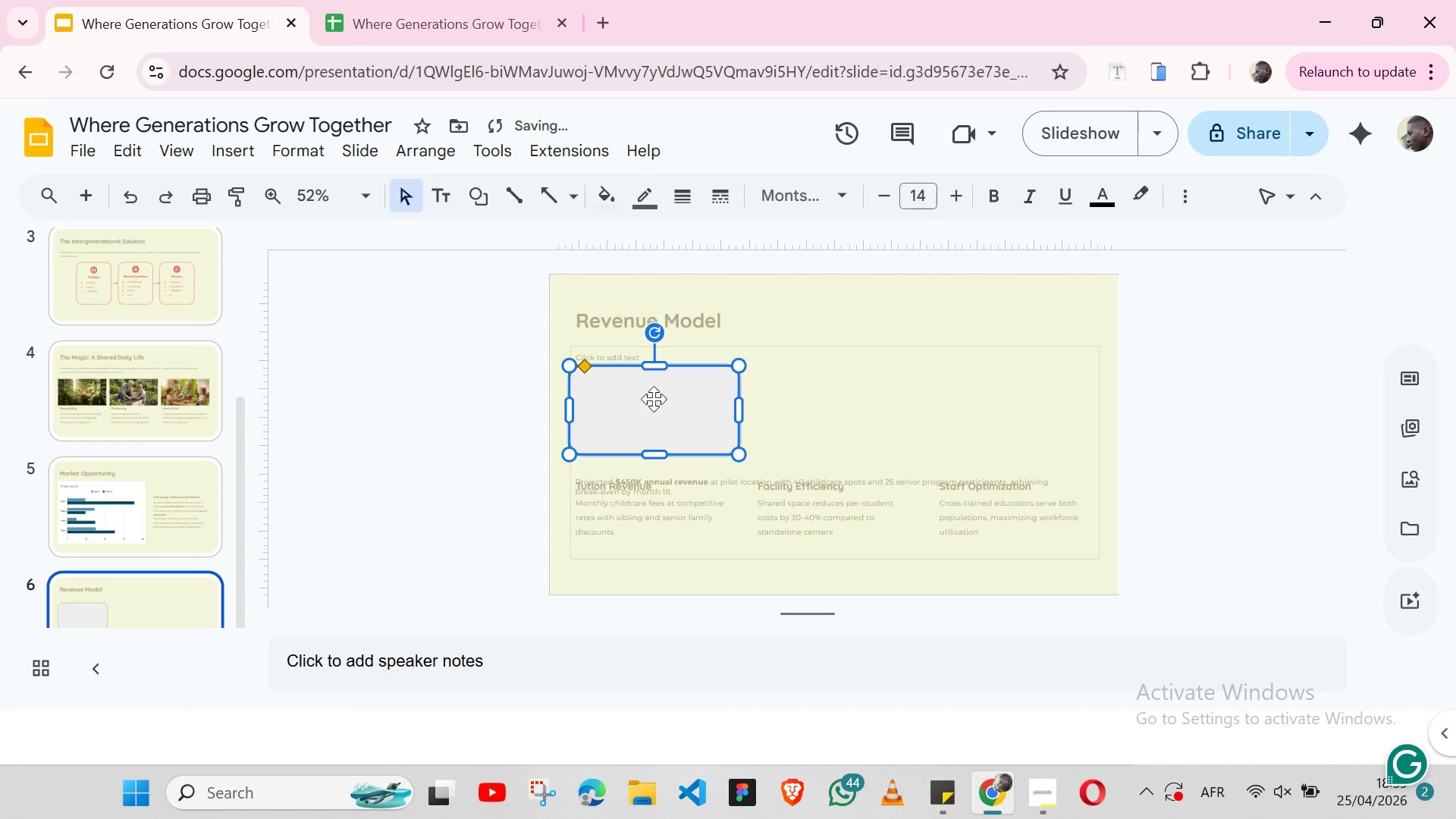 
hold_key(key=ControlLeft, duration=0.45)
 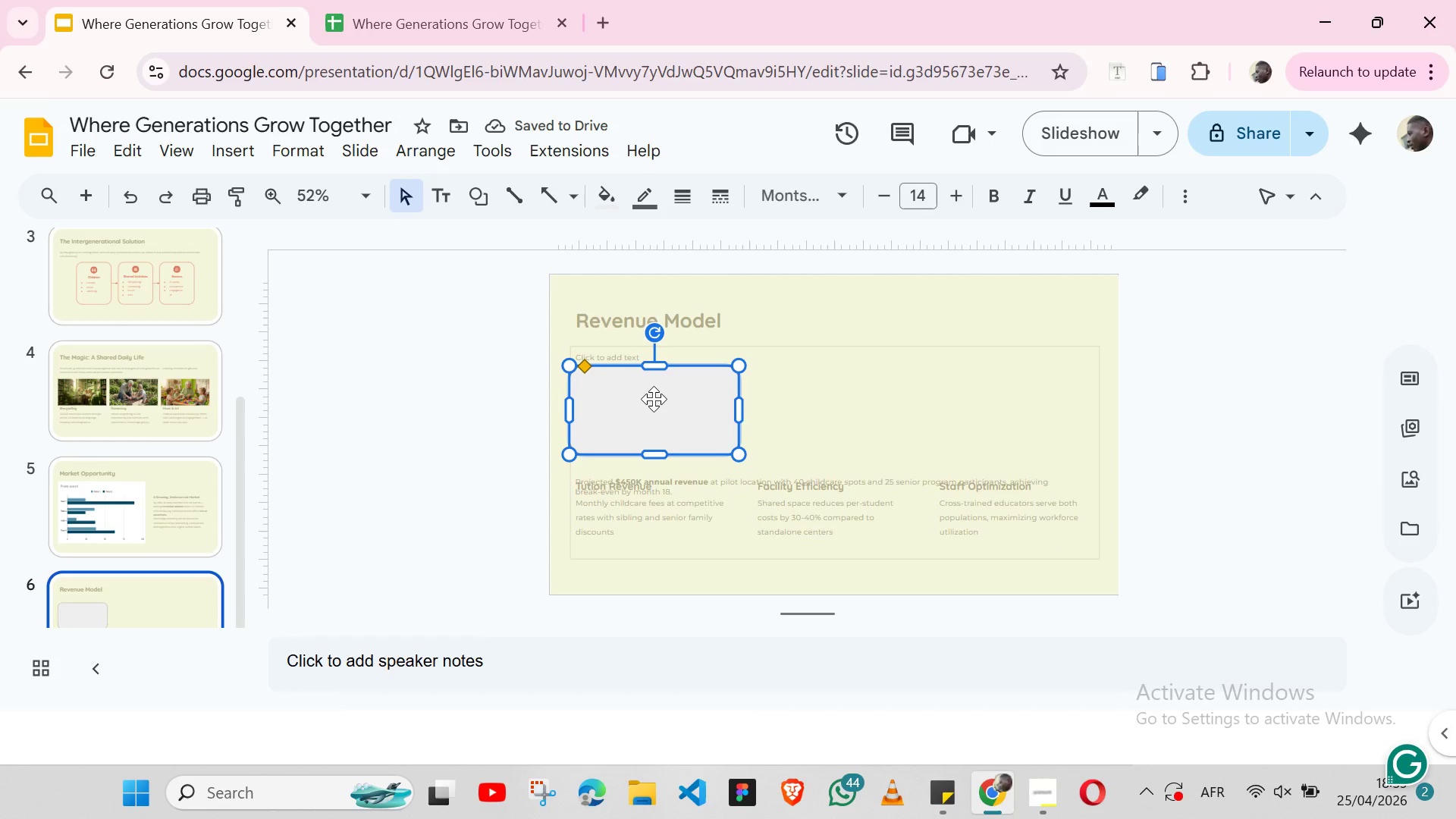 
key(Control+C)
 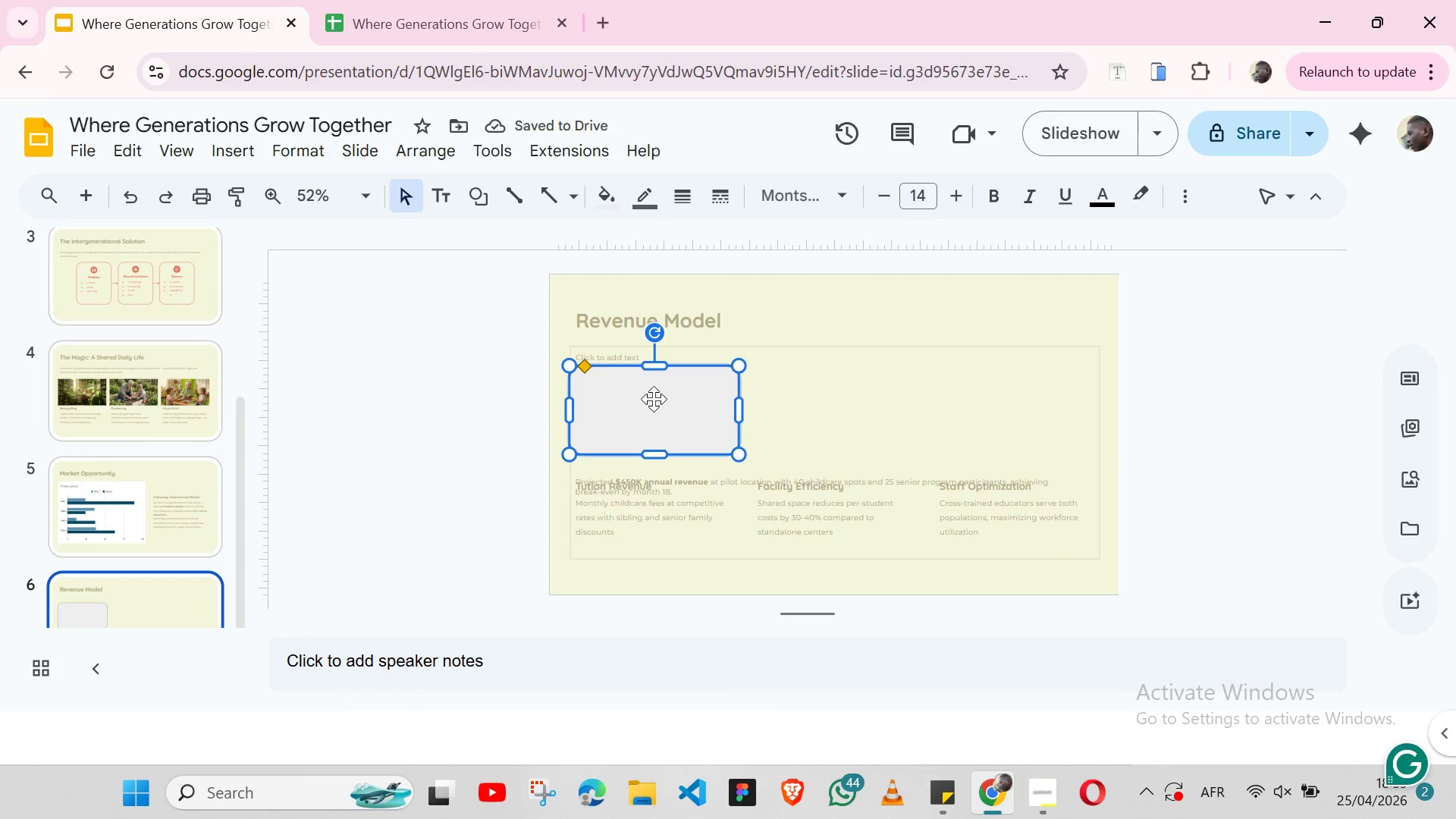 
key(Control+V)
 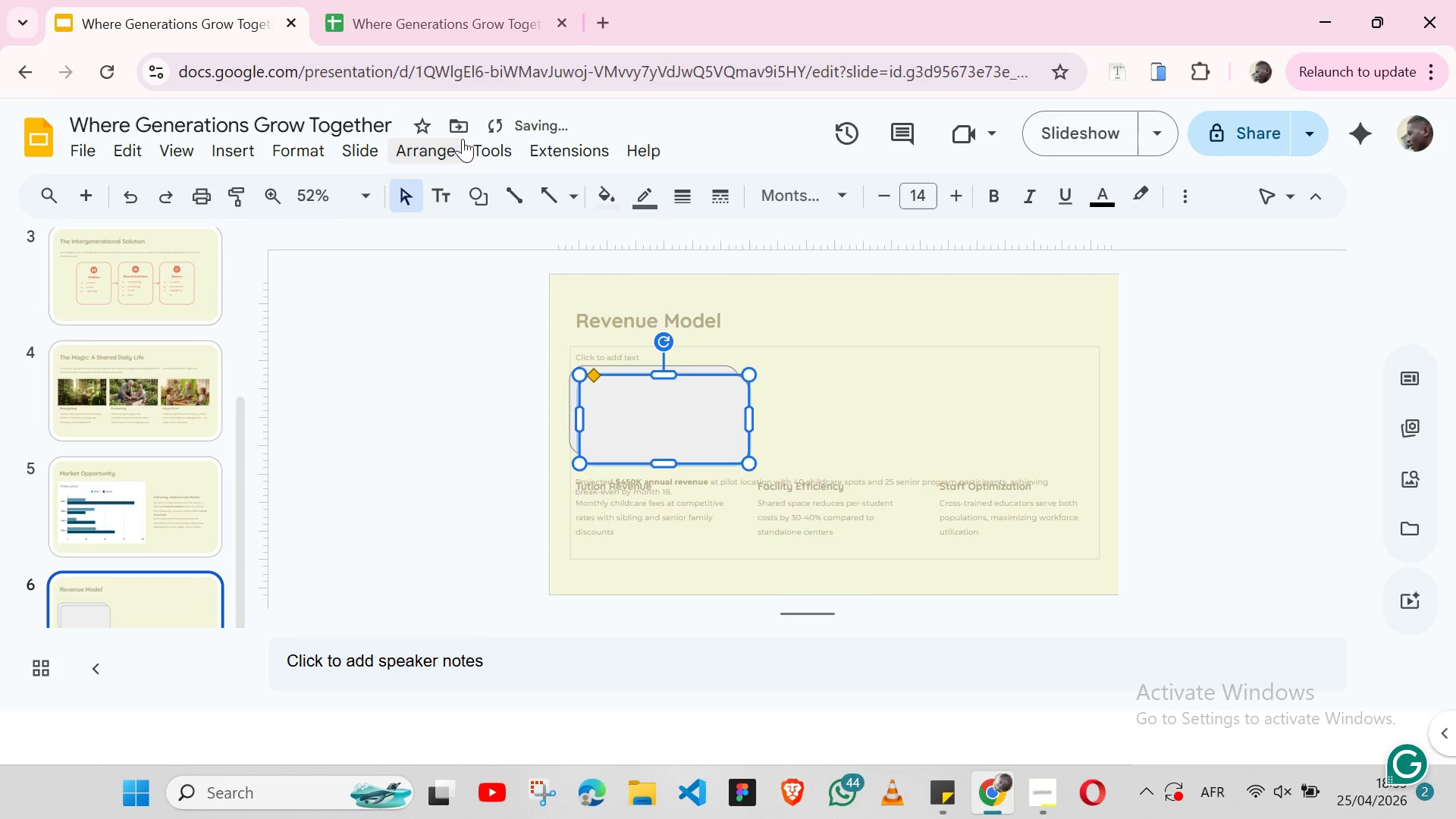 
left_click([450, 147])
 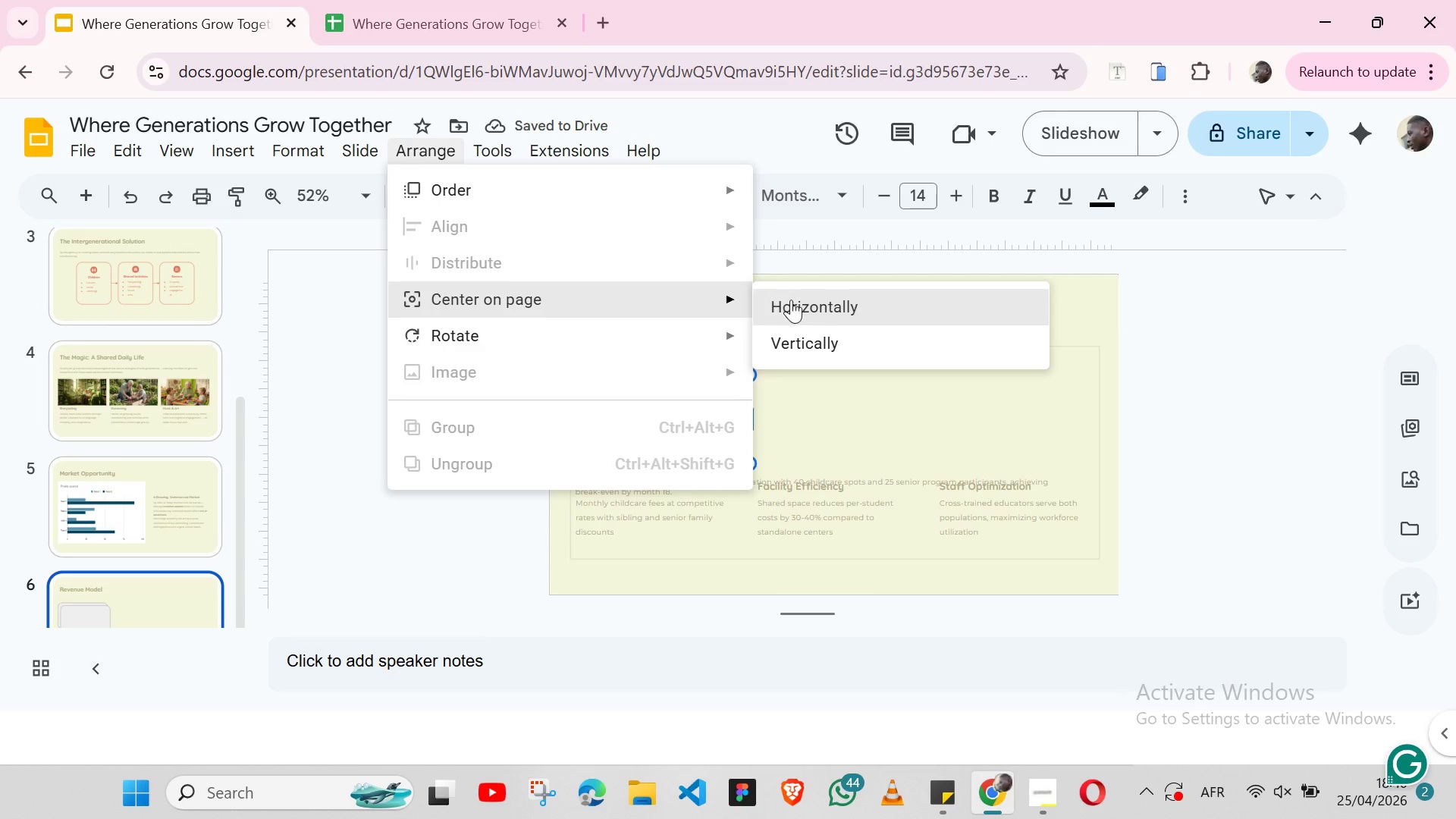 
left_click([808, 300])
 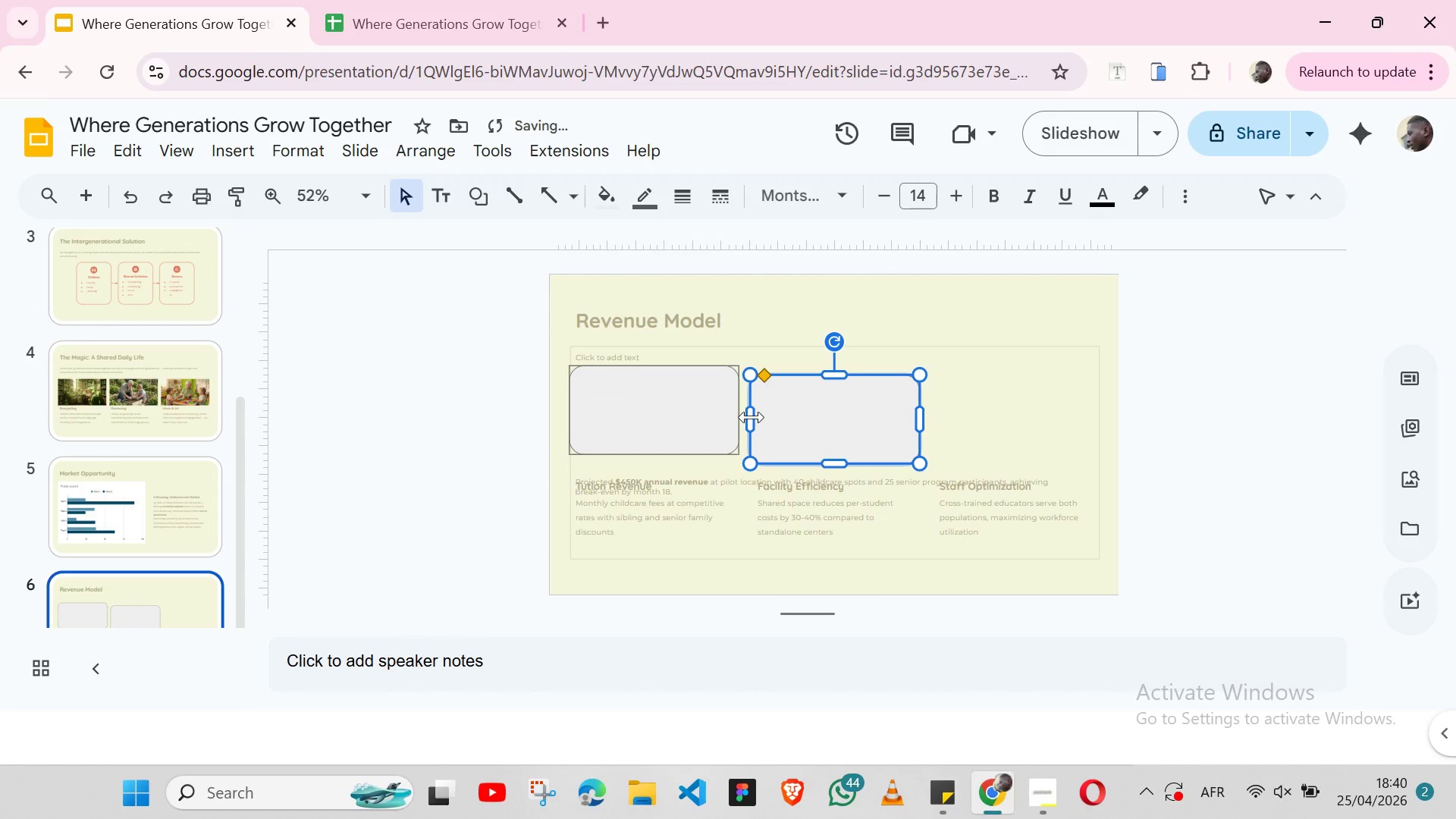 
key(Control+V)
 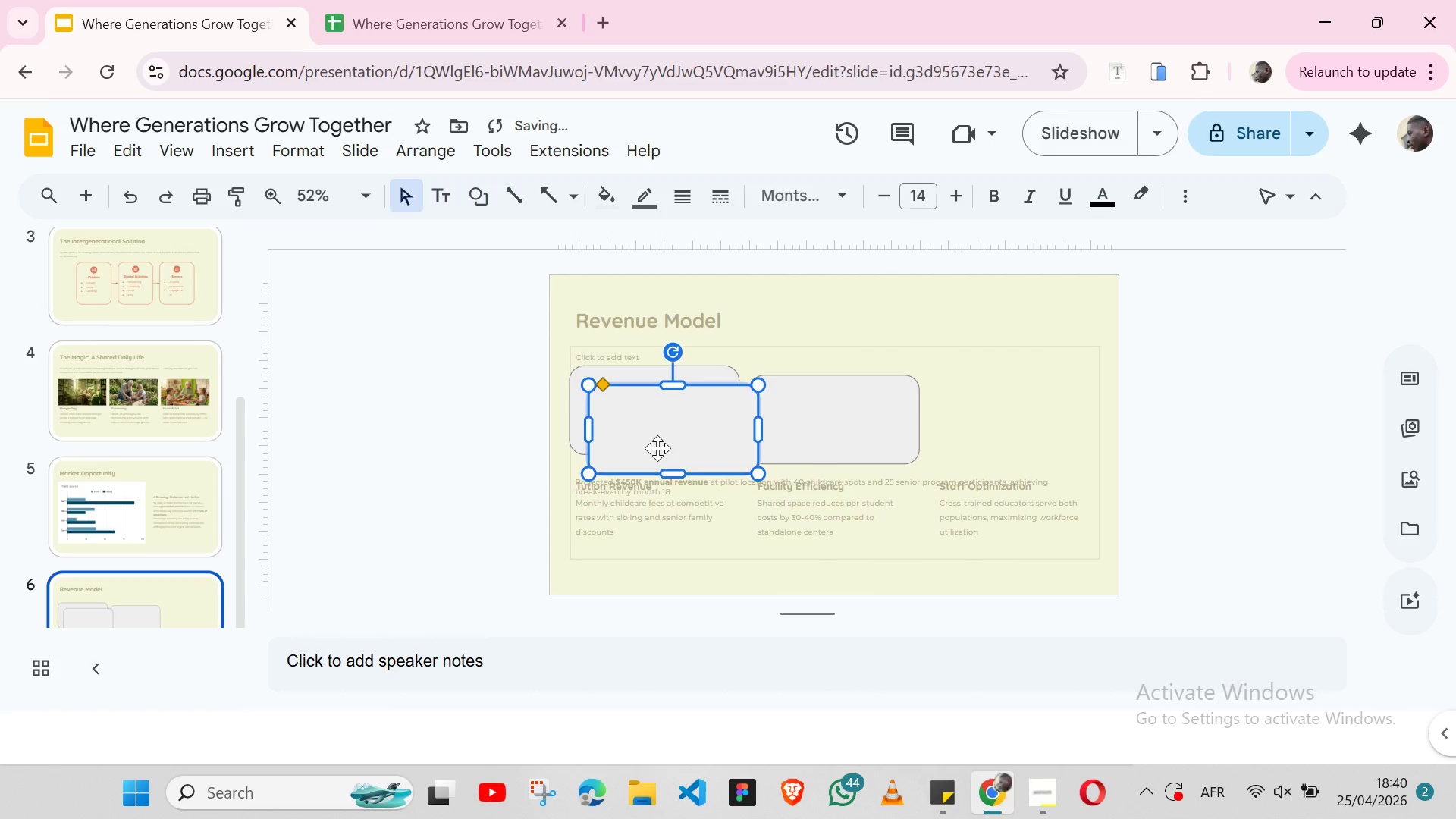 
left_click_drag(start_coordinate=[657, 448], to_coordinate=[996, 438])
 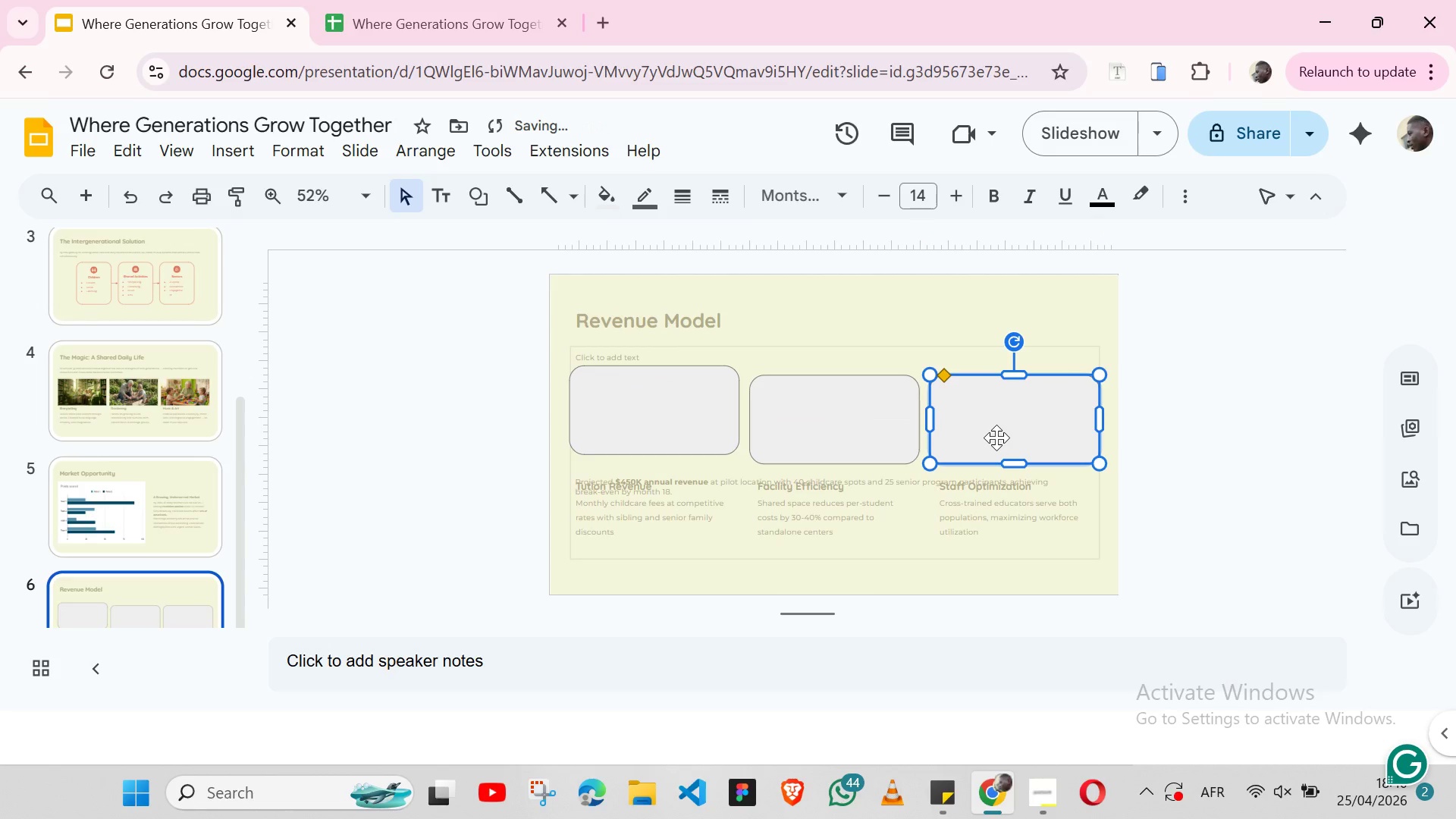 
hold_key(key=ShiftLeft, duration=1.53)
left_click([863, 416])
 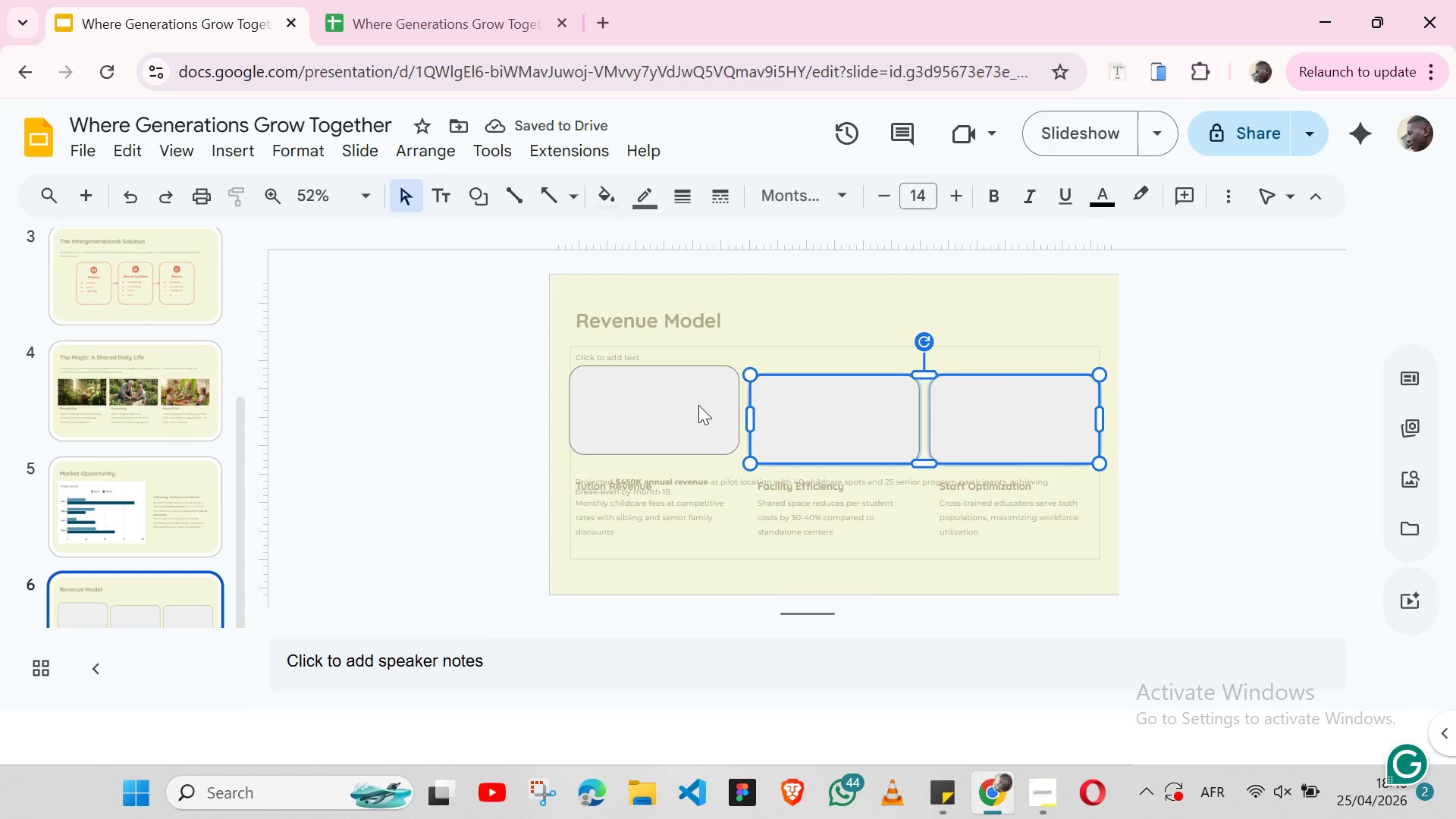 
hold_key(key=ShiftLeft, duration=0.59)
left_click([698, 405])
 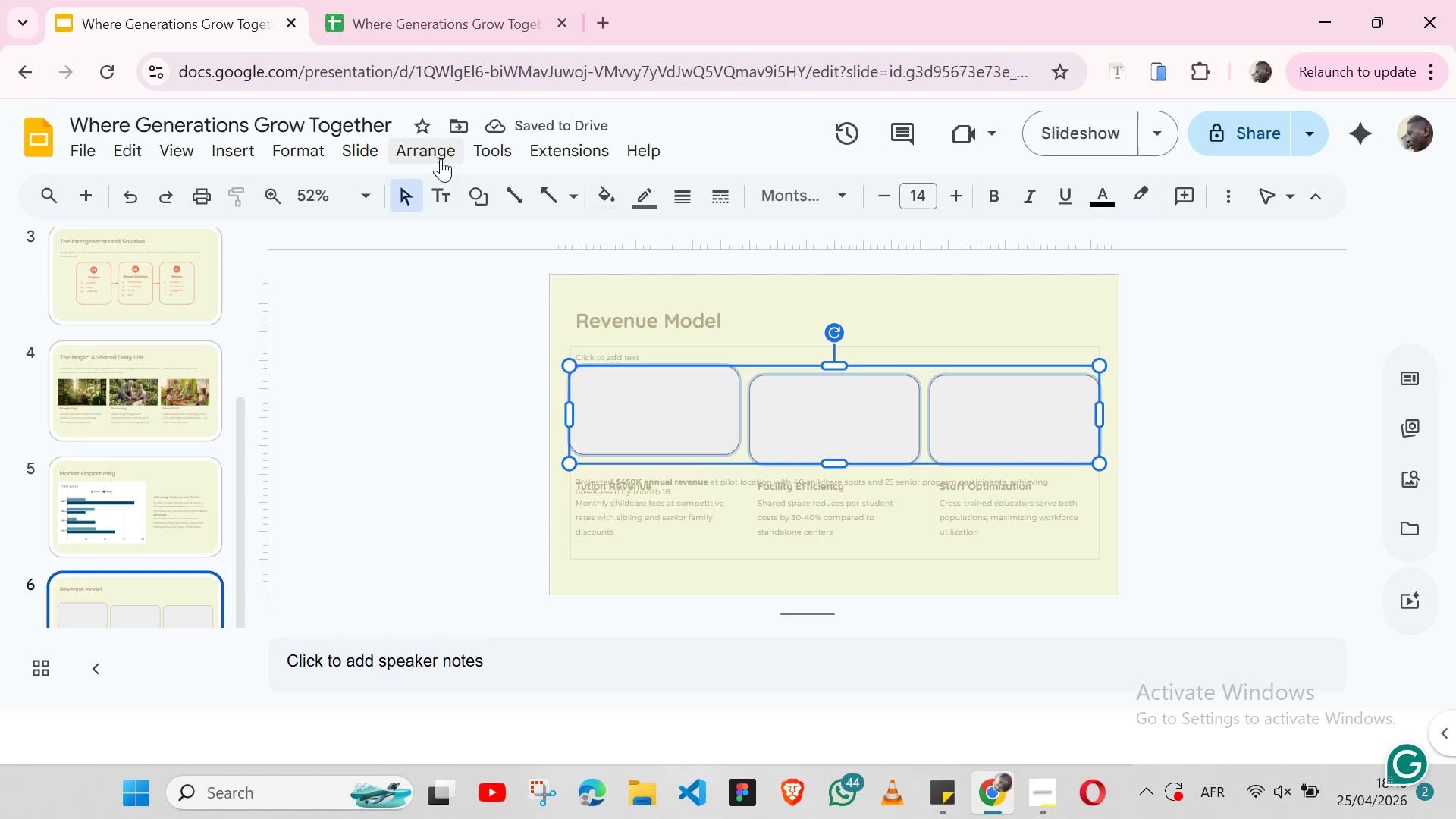 
left_click([441, 158])
 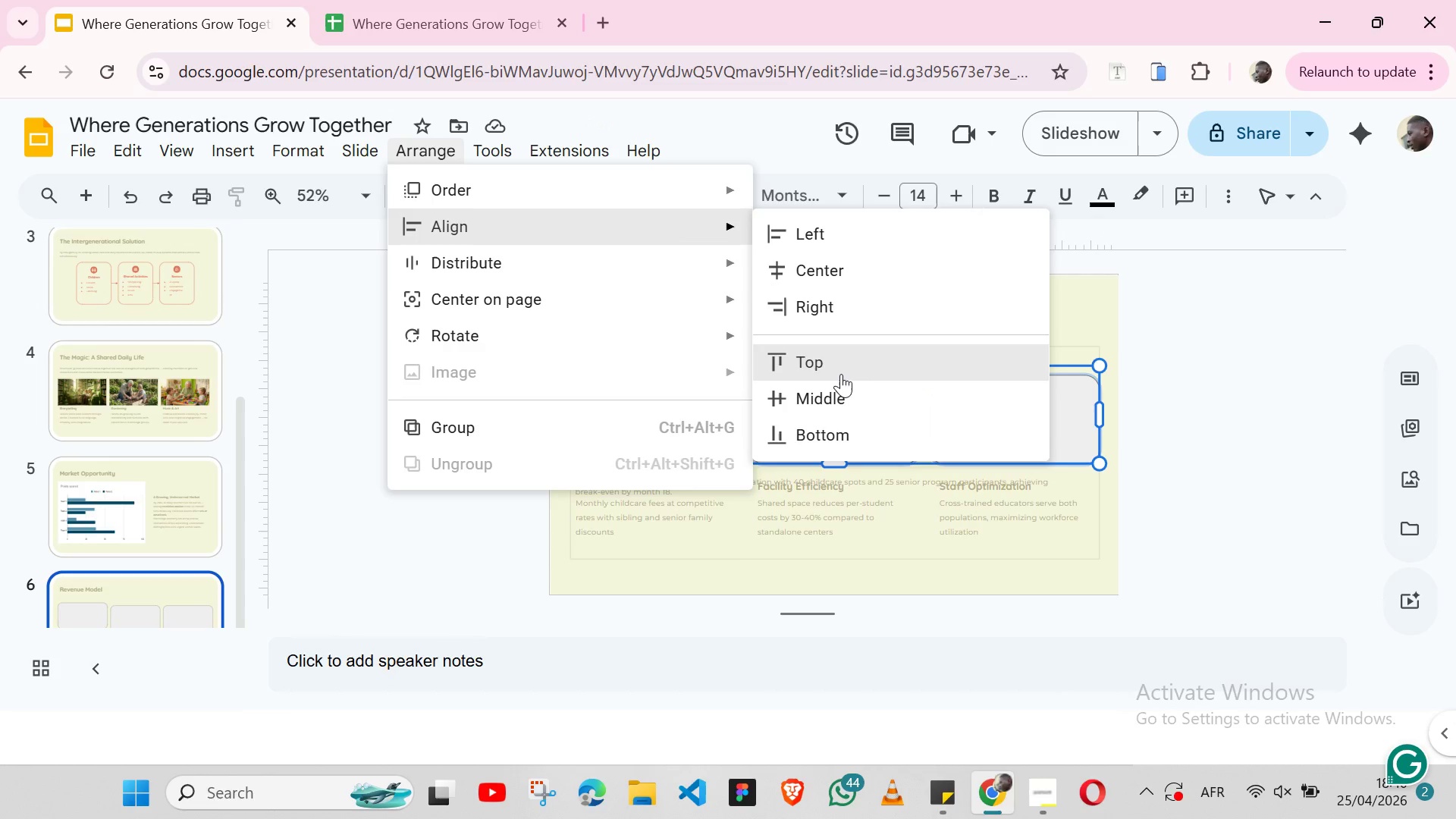 
left_click([841, 375])
 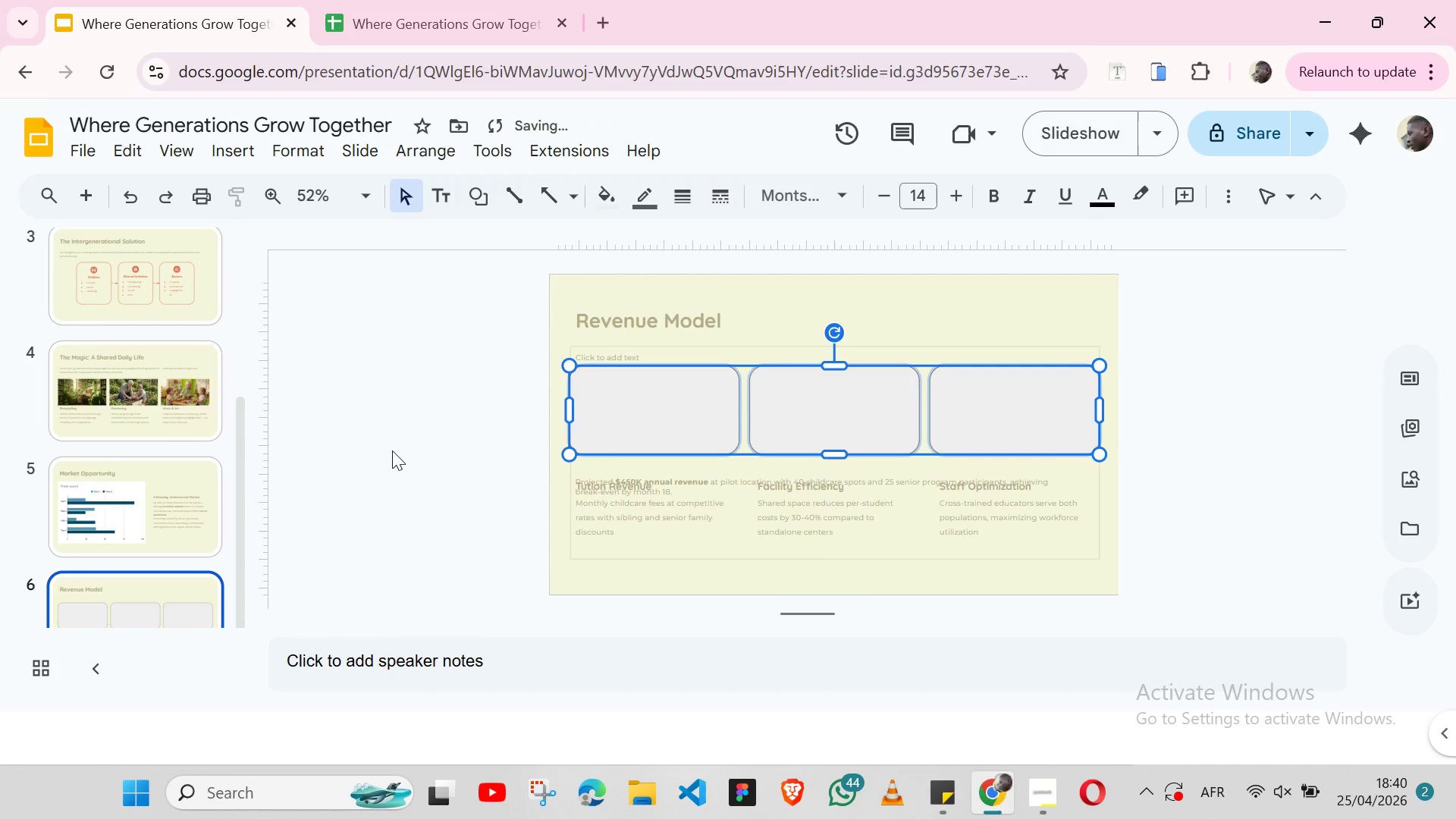 
left_click([392, 450])
 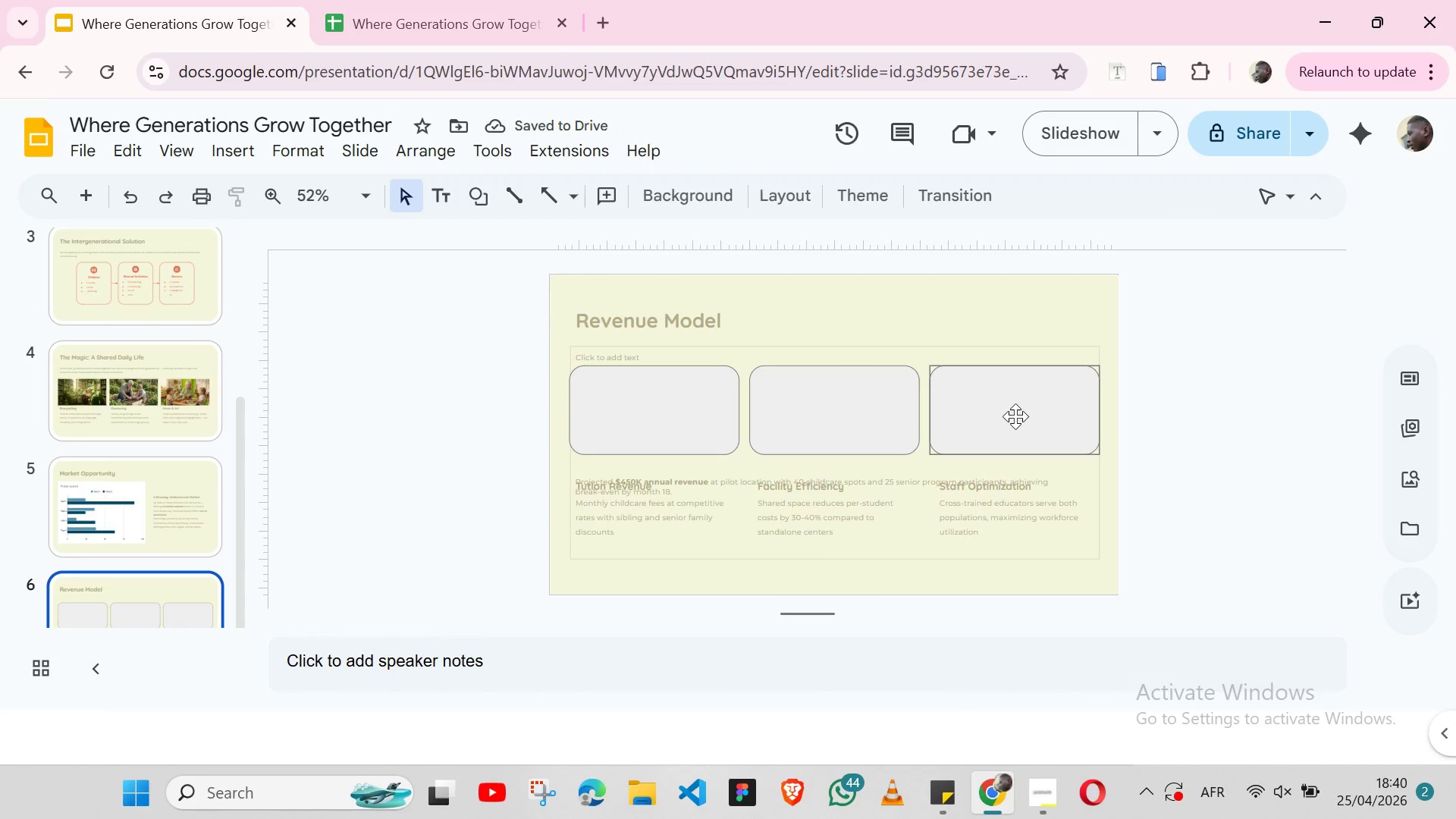 
left_click([1015, 416])
 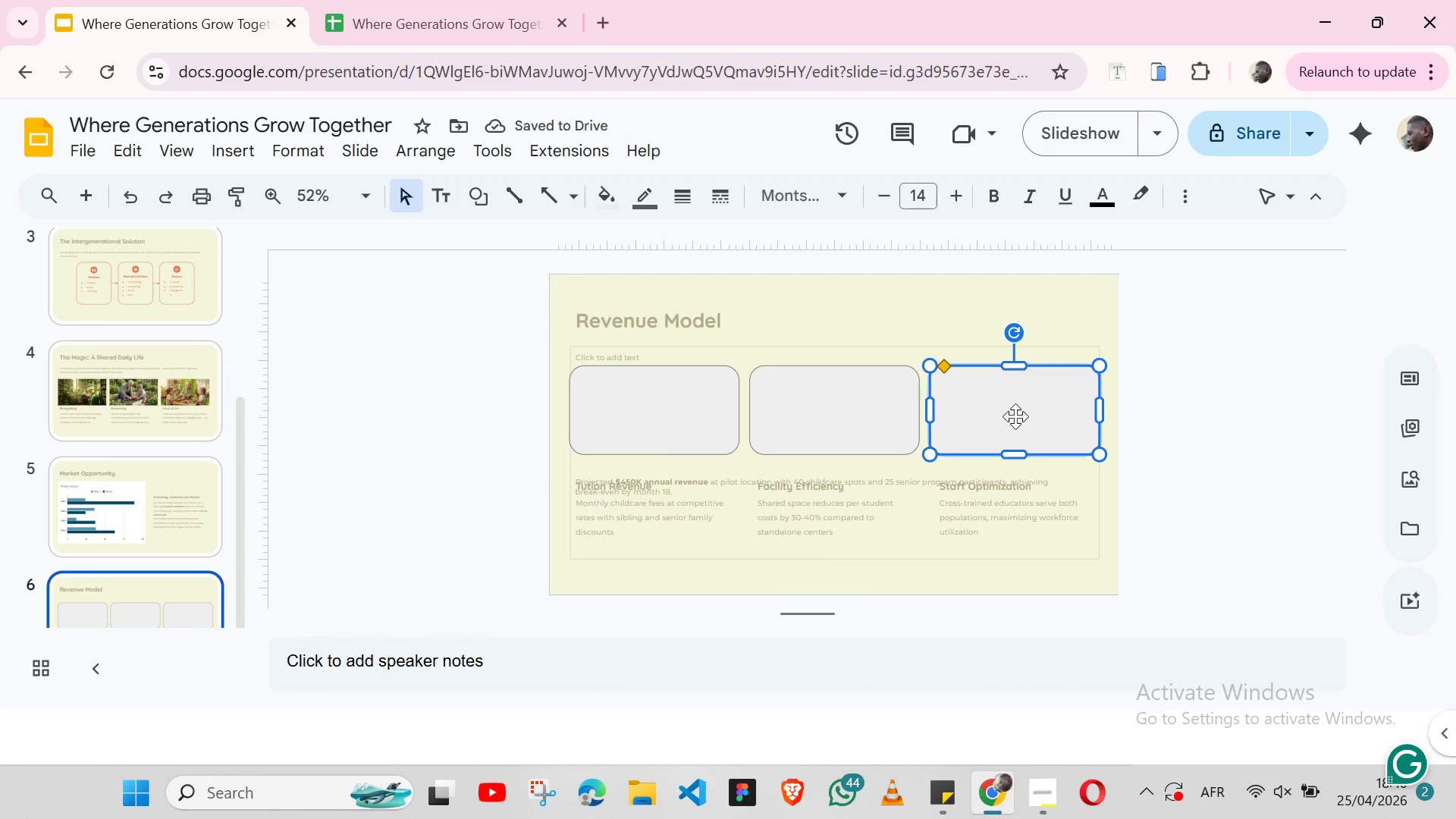 
hold_key(key=ShiftLeft, duration=1.5)
 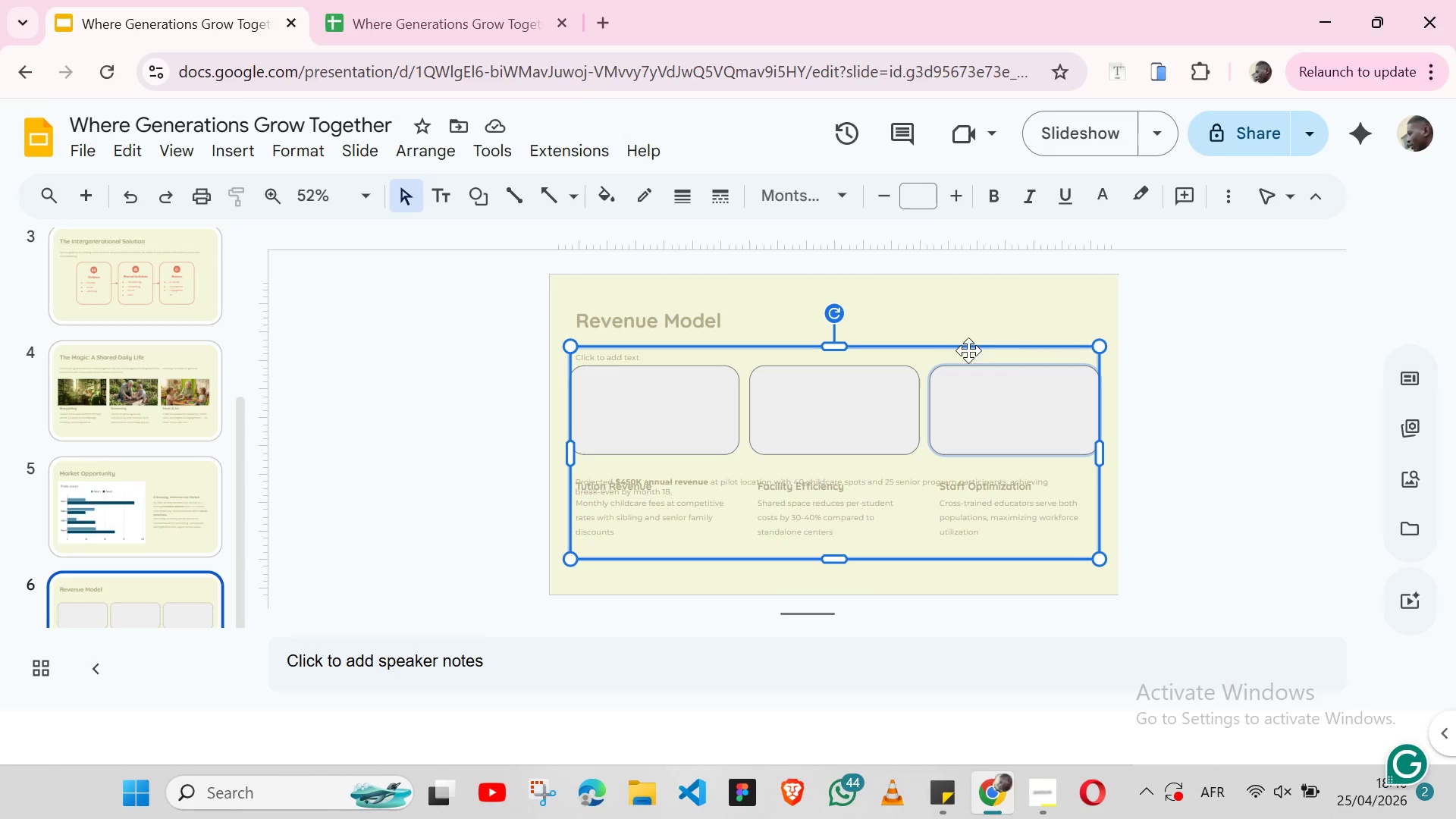 
hold_key(key=ShiftLeft, duration=0.55)
left_click([976, 356])
 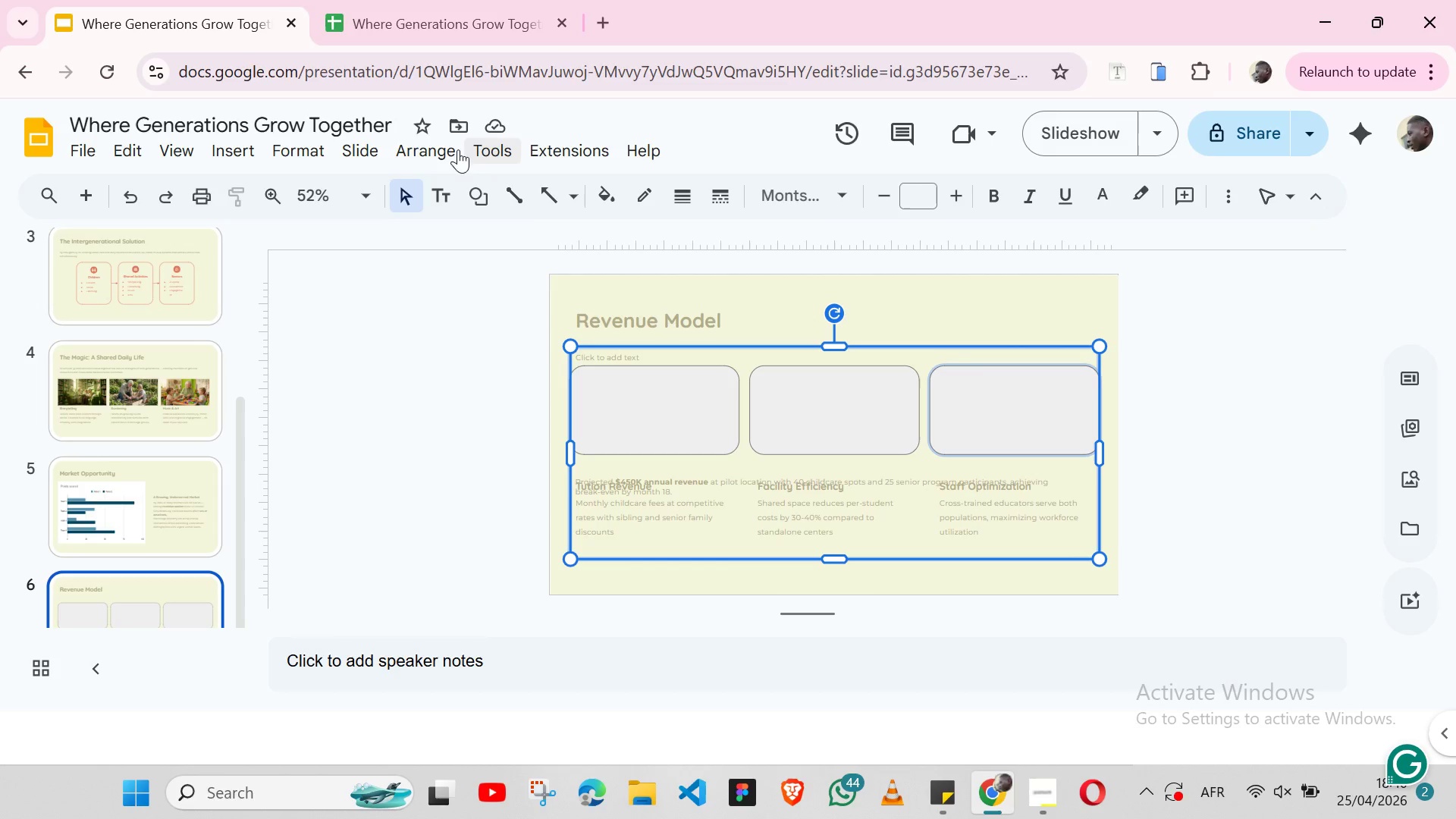 
left_click([440, 152])
 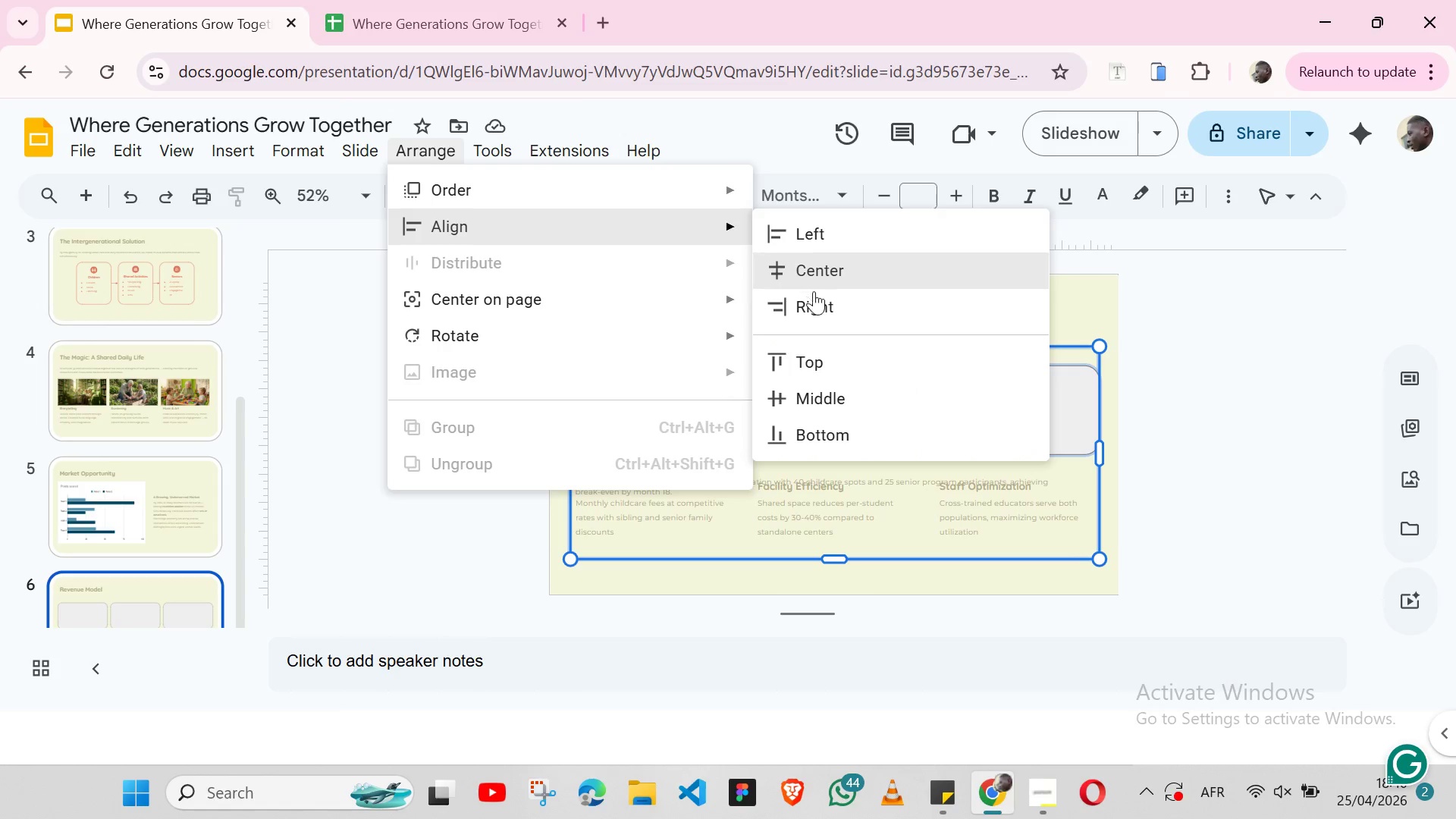 
left_click([814, 297])
 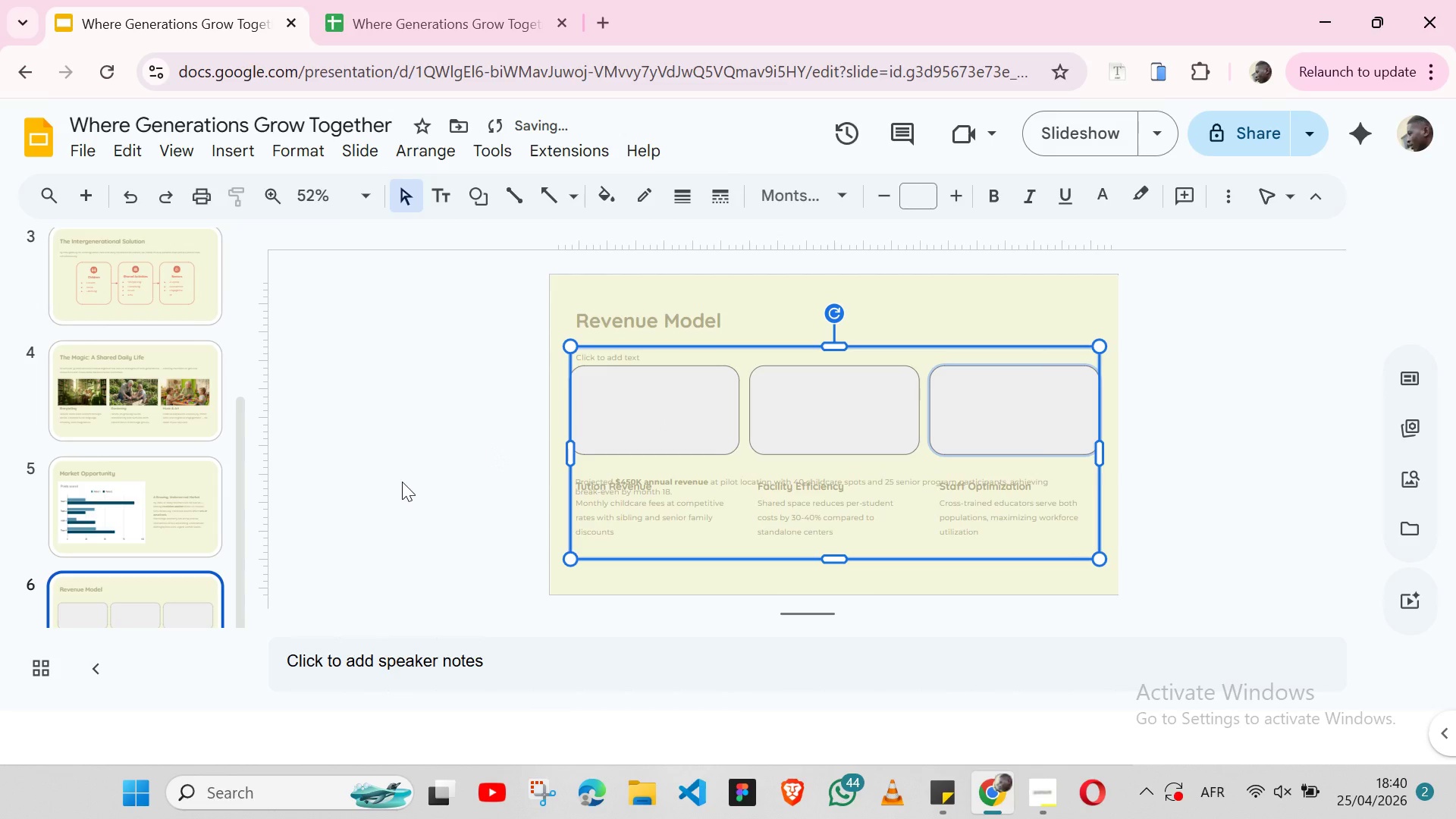 
left_click([402, 482])
 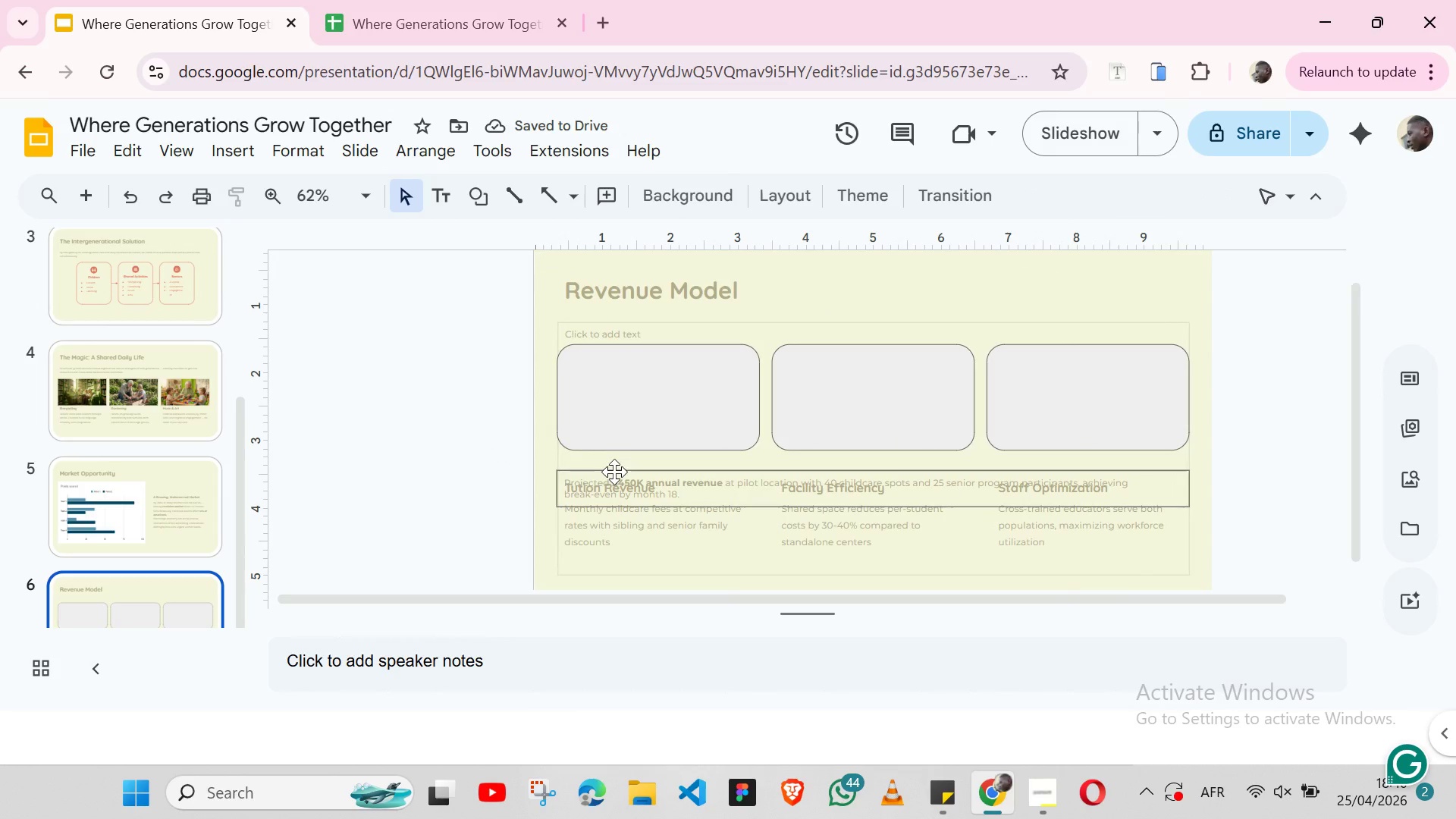 
left_click([635, 432])
 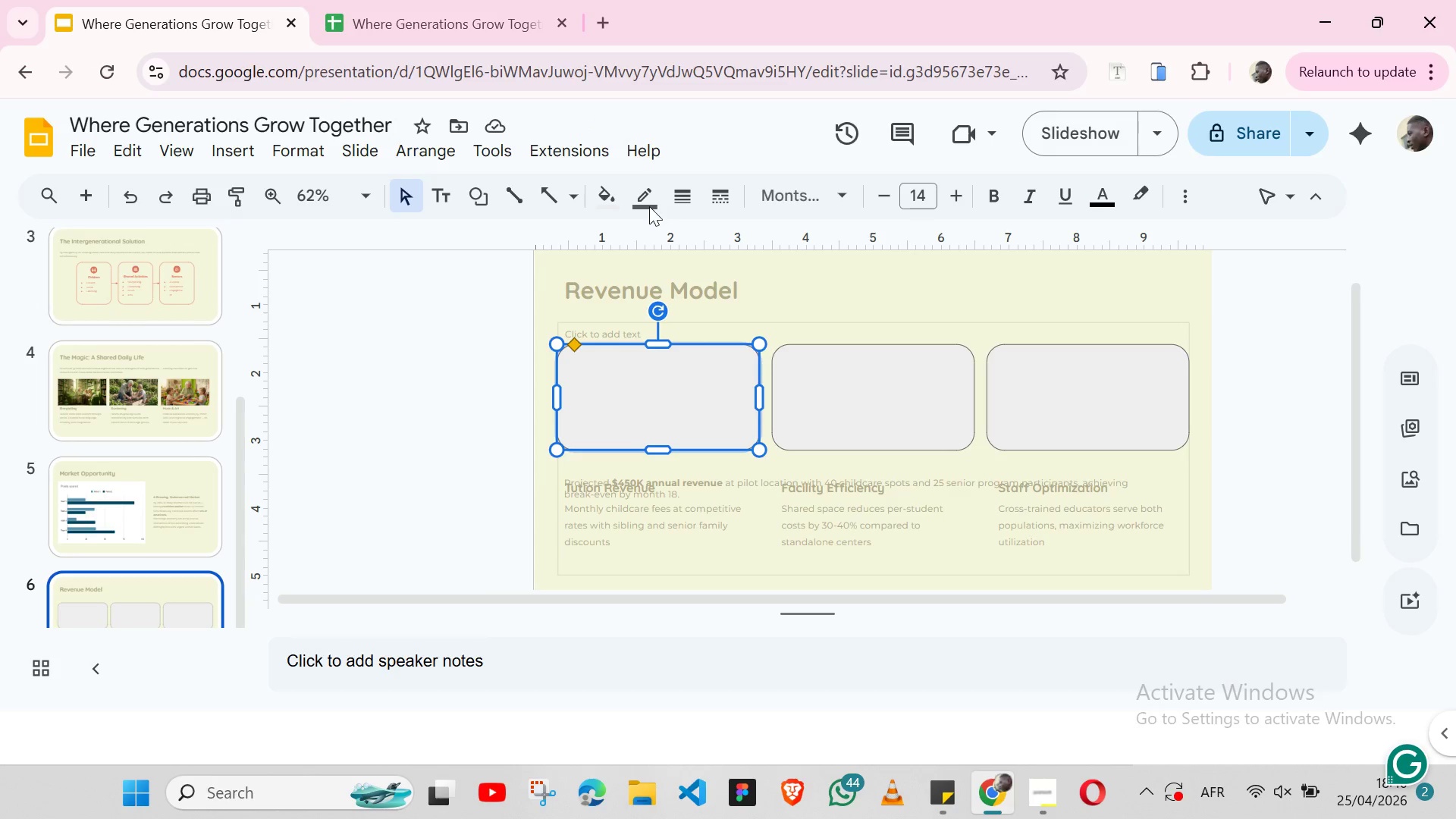 
left_click([649, 193])
 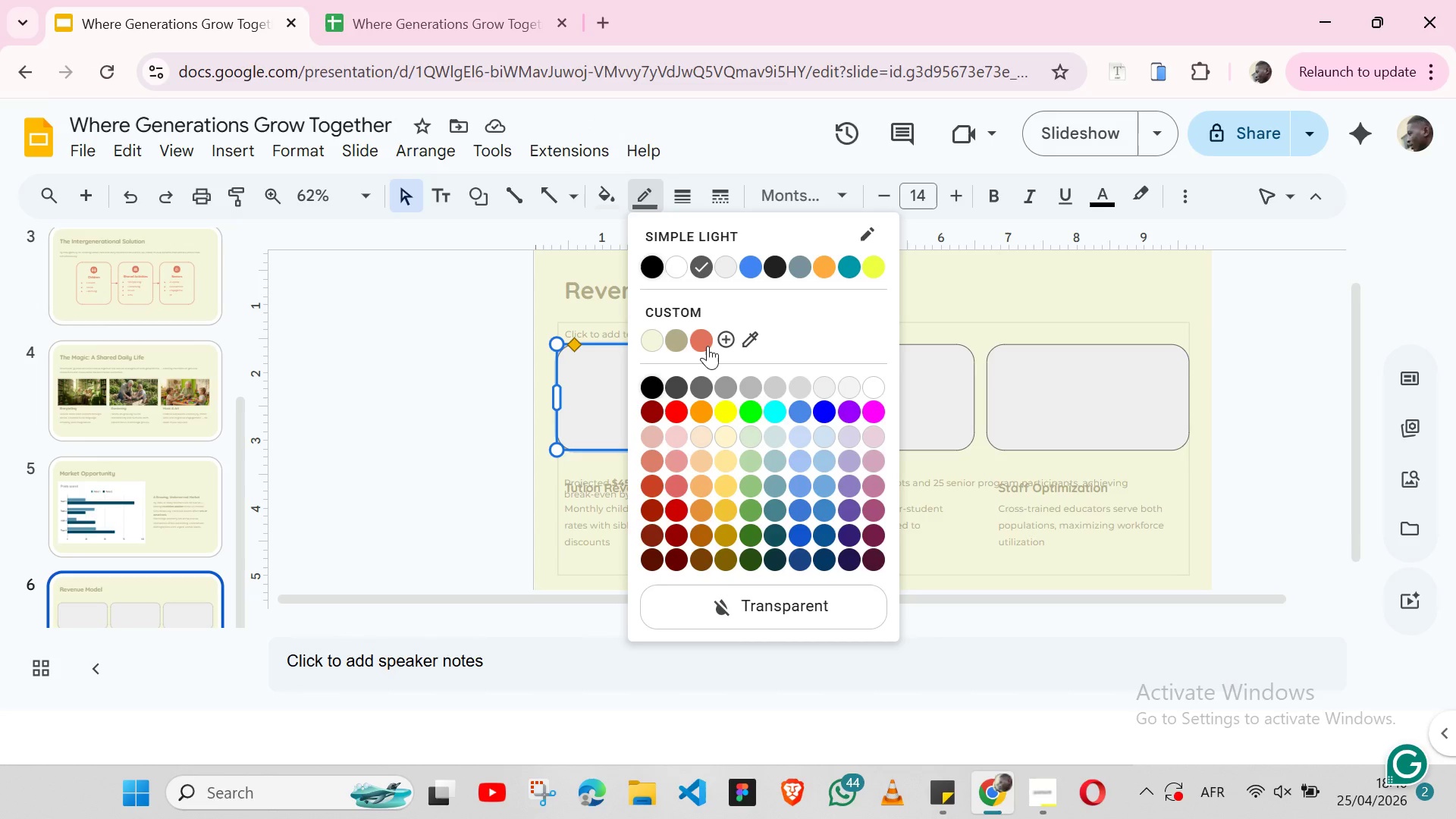 
left_click([708, 345])
 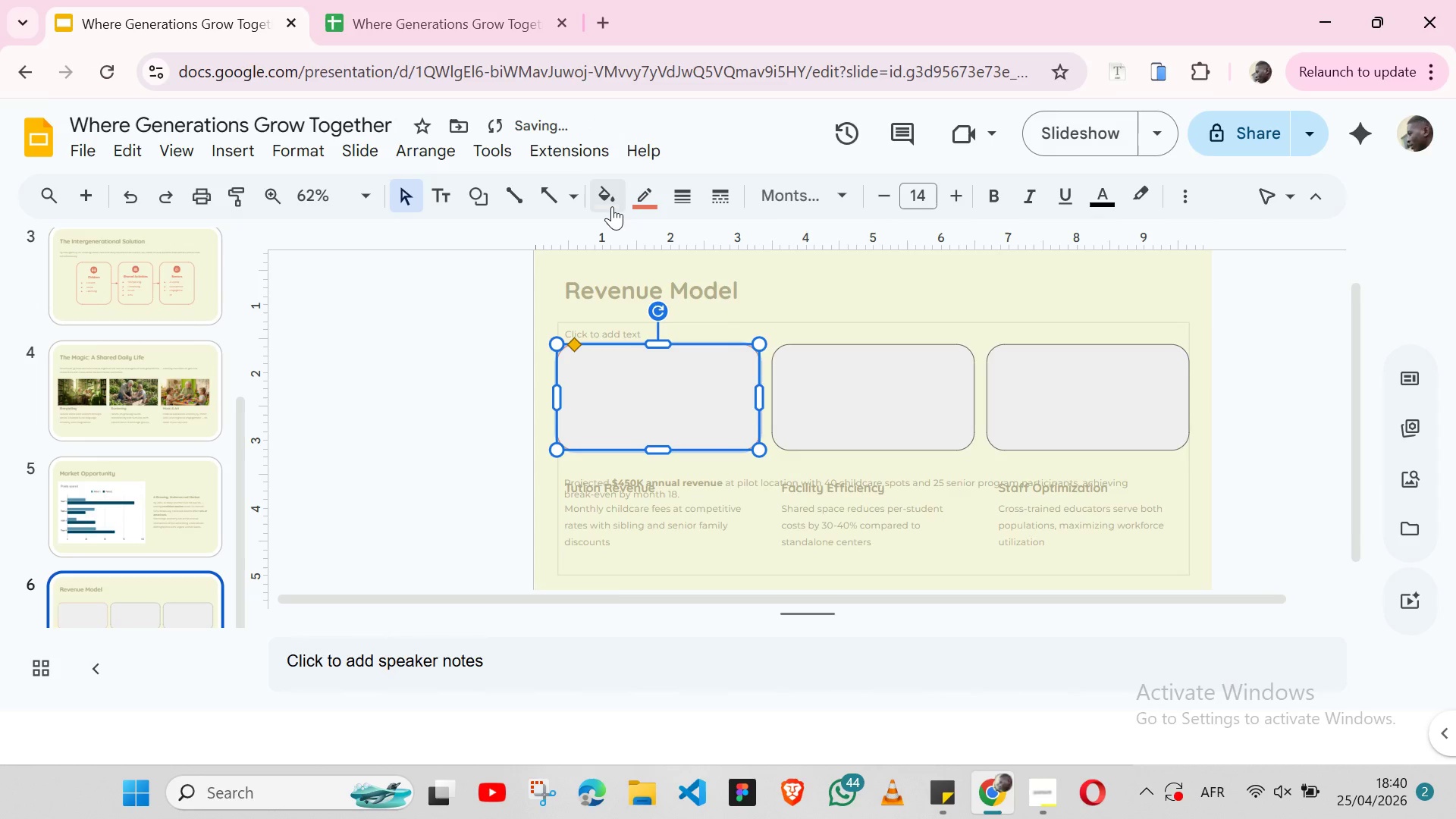 
left_click([612, 206])
 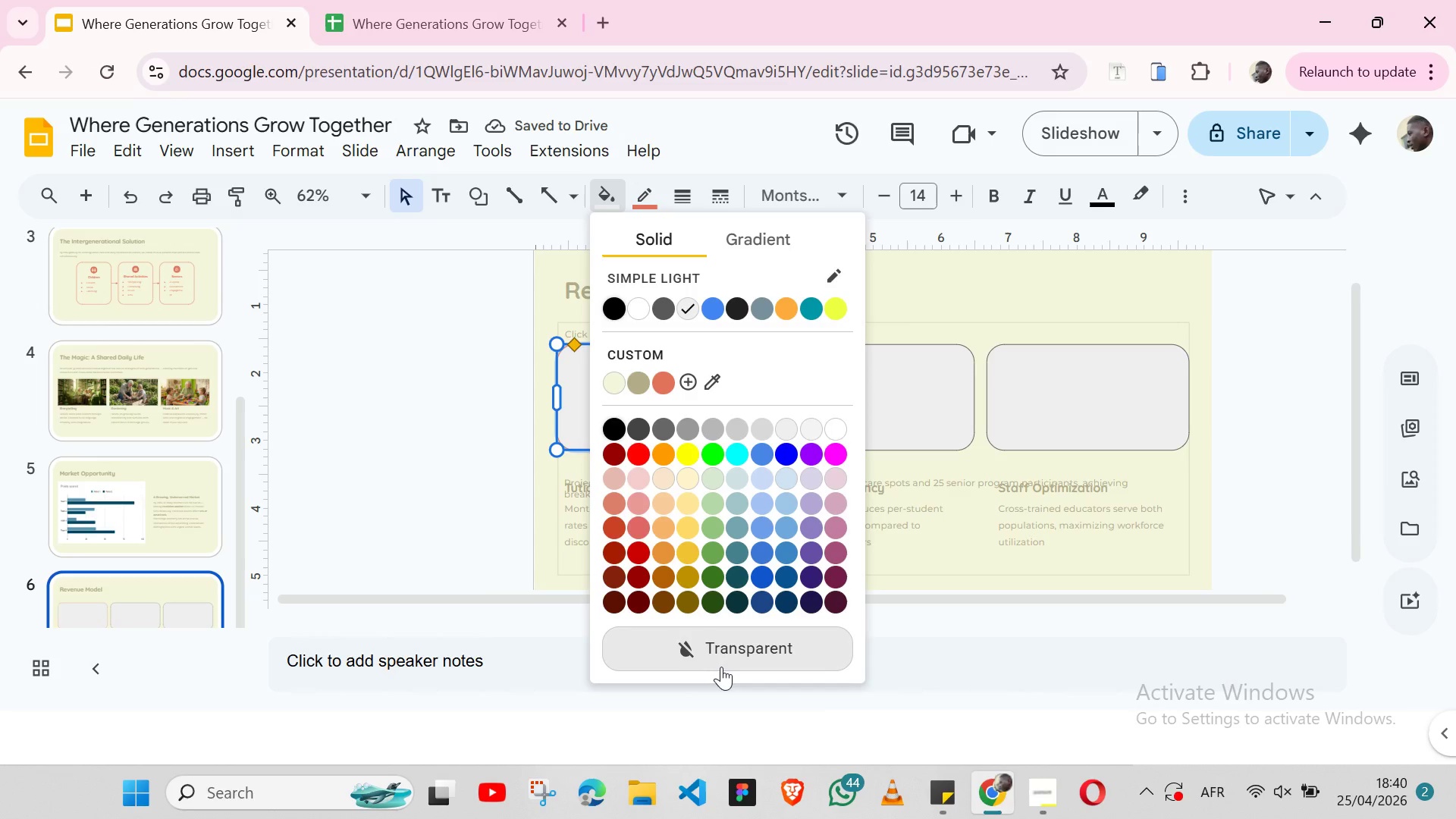 
left_click([721, 667])
 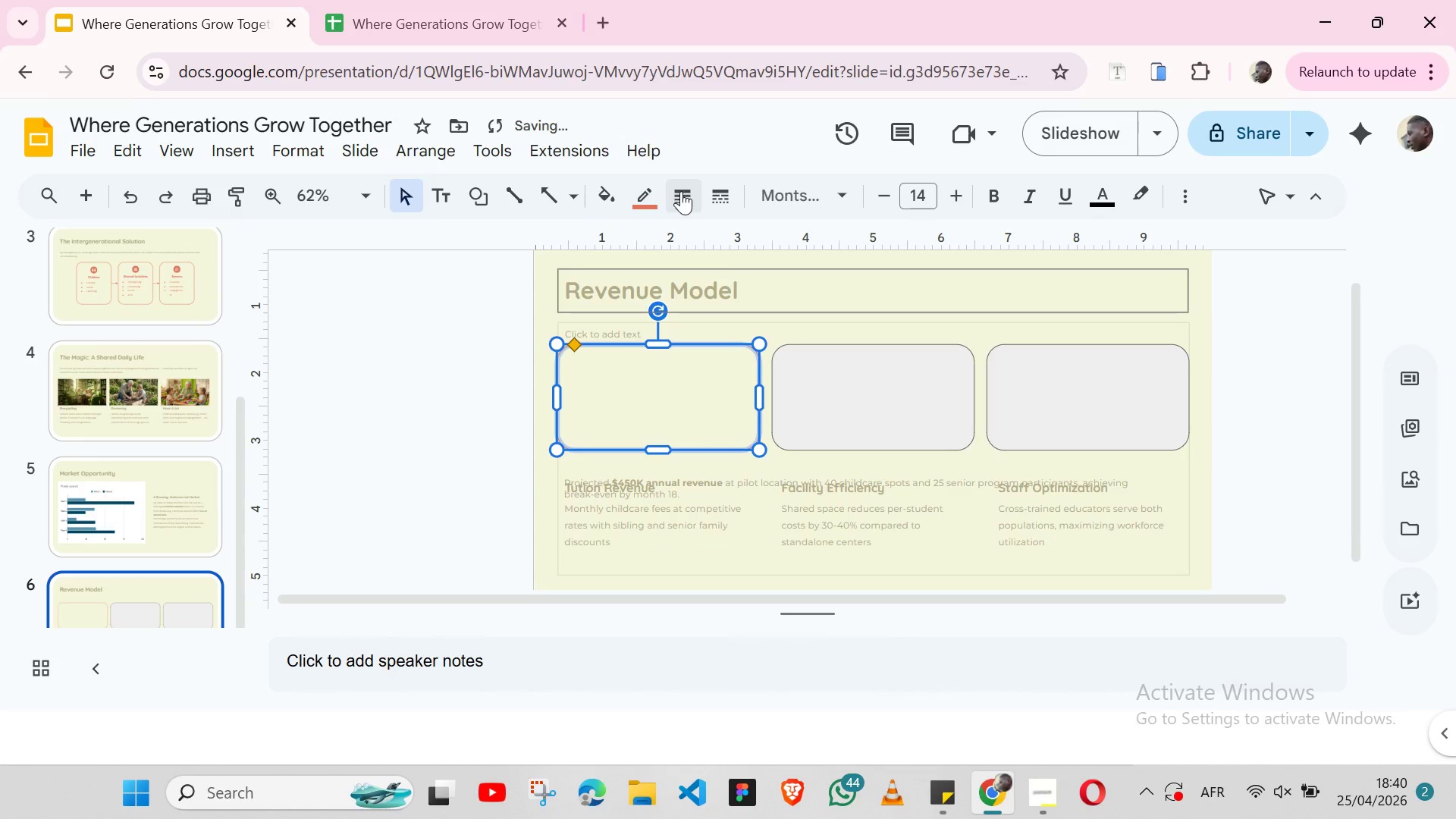 
left_click([681, 191])
 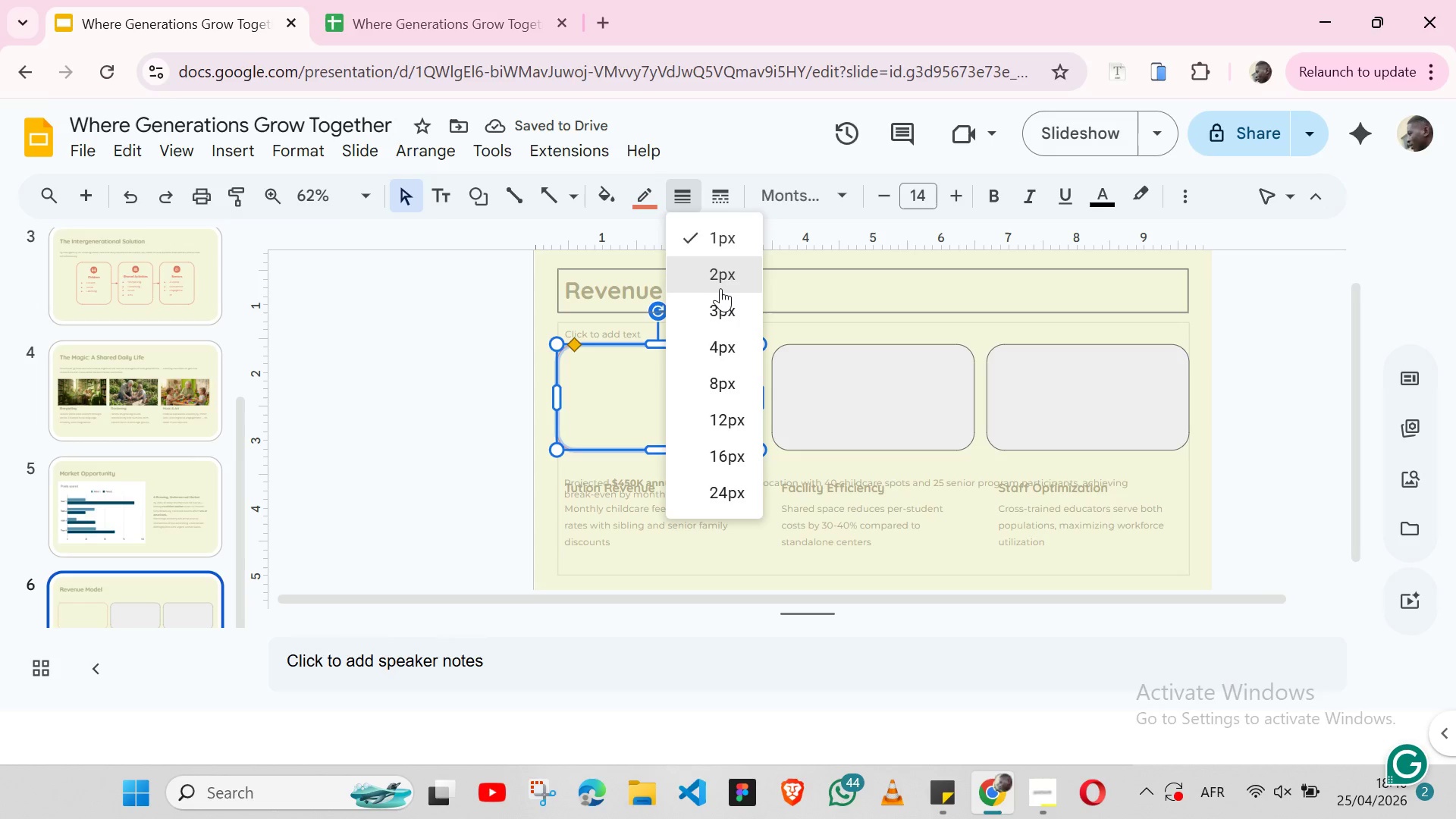 
left_click([720, 285])
 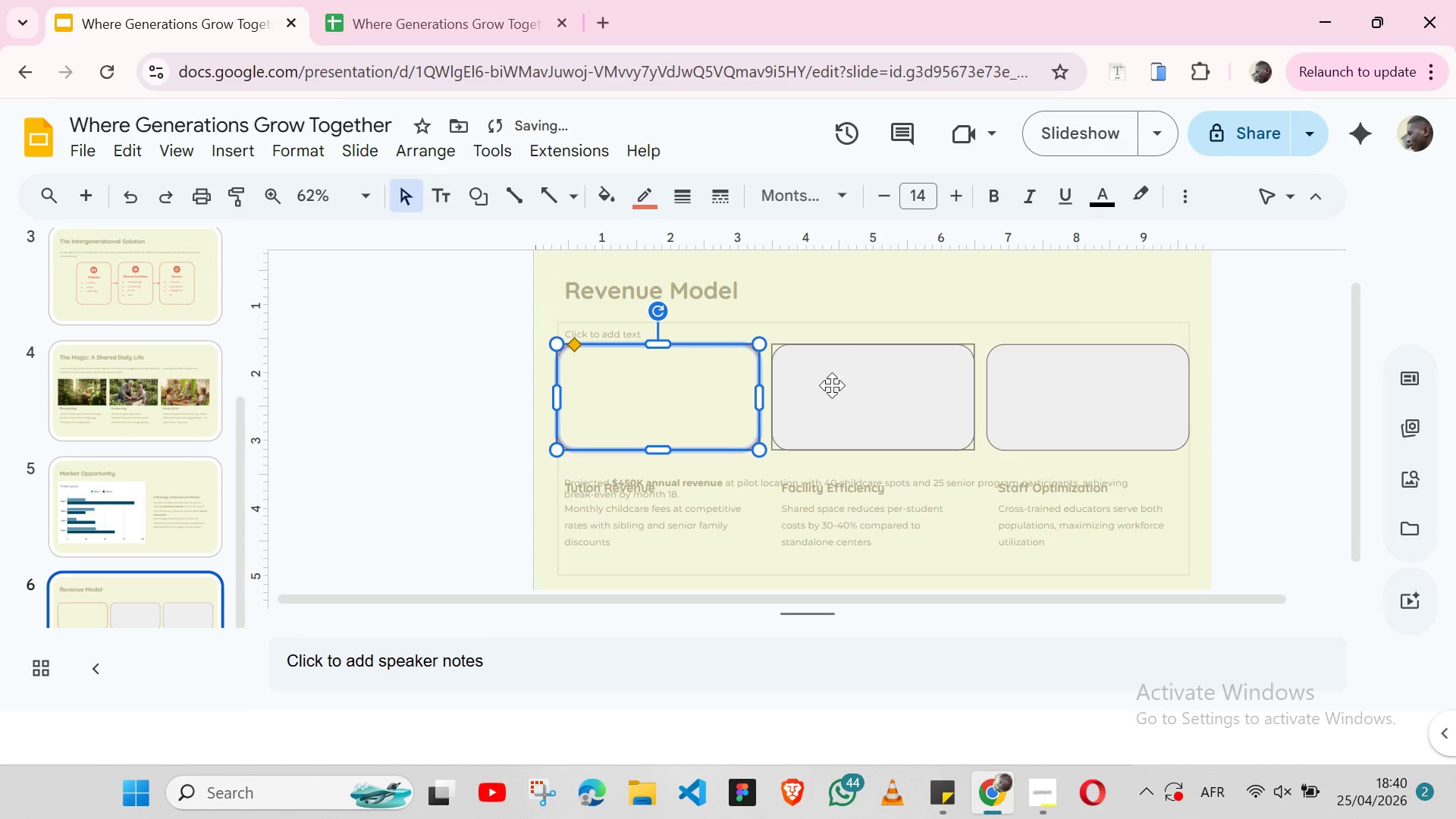 
left_click([832, 385])
 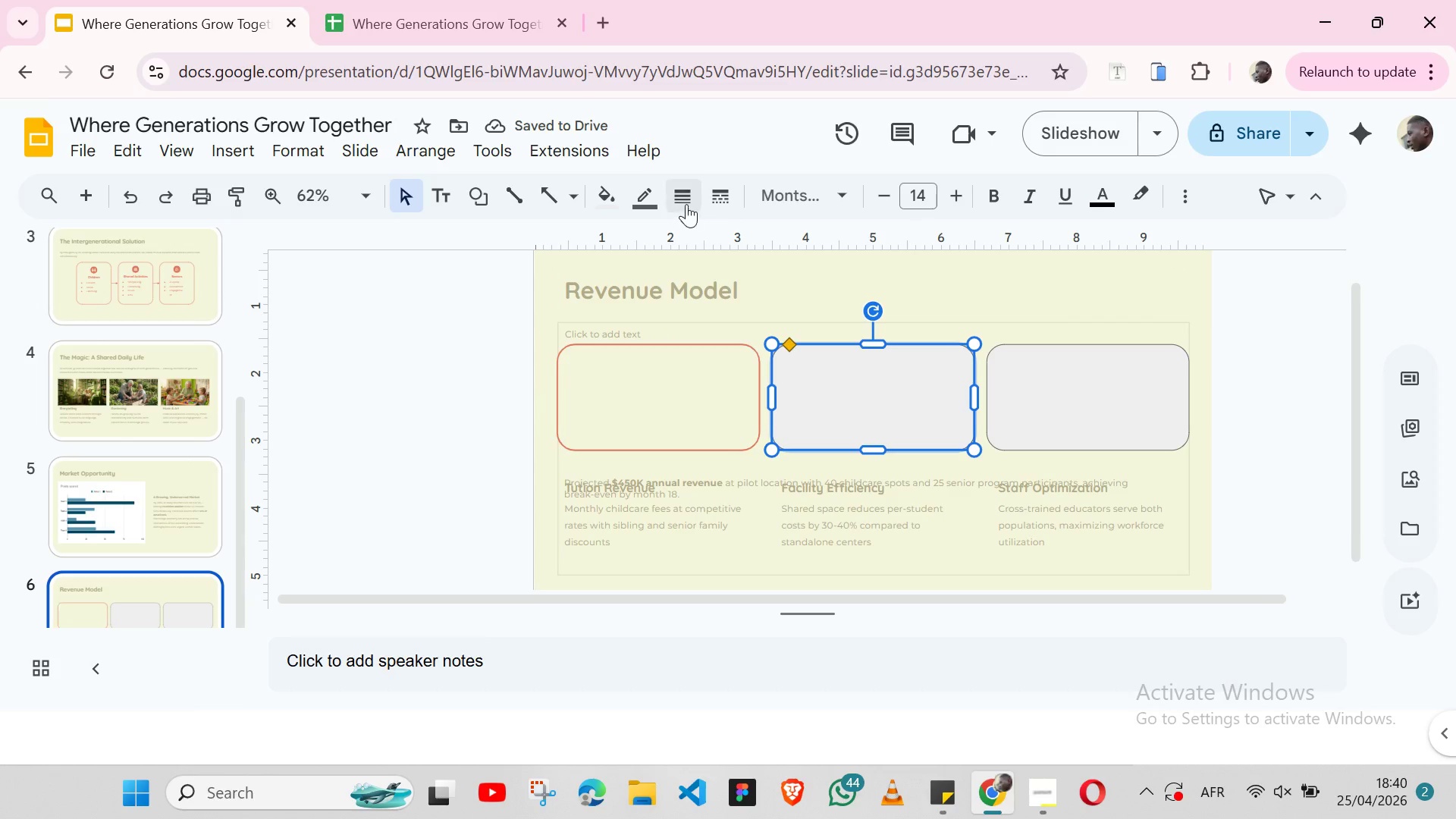 
left_click_drag(start_coordinate=[686, 204], to_coordinate=[717, 275])
 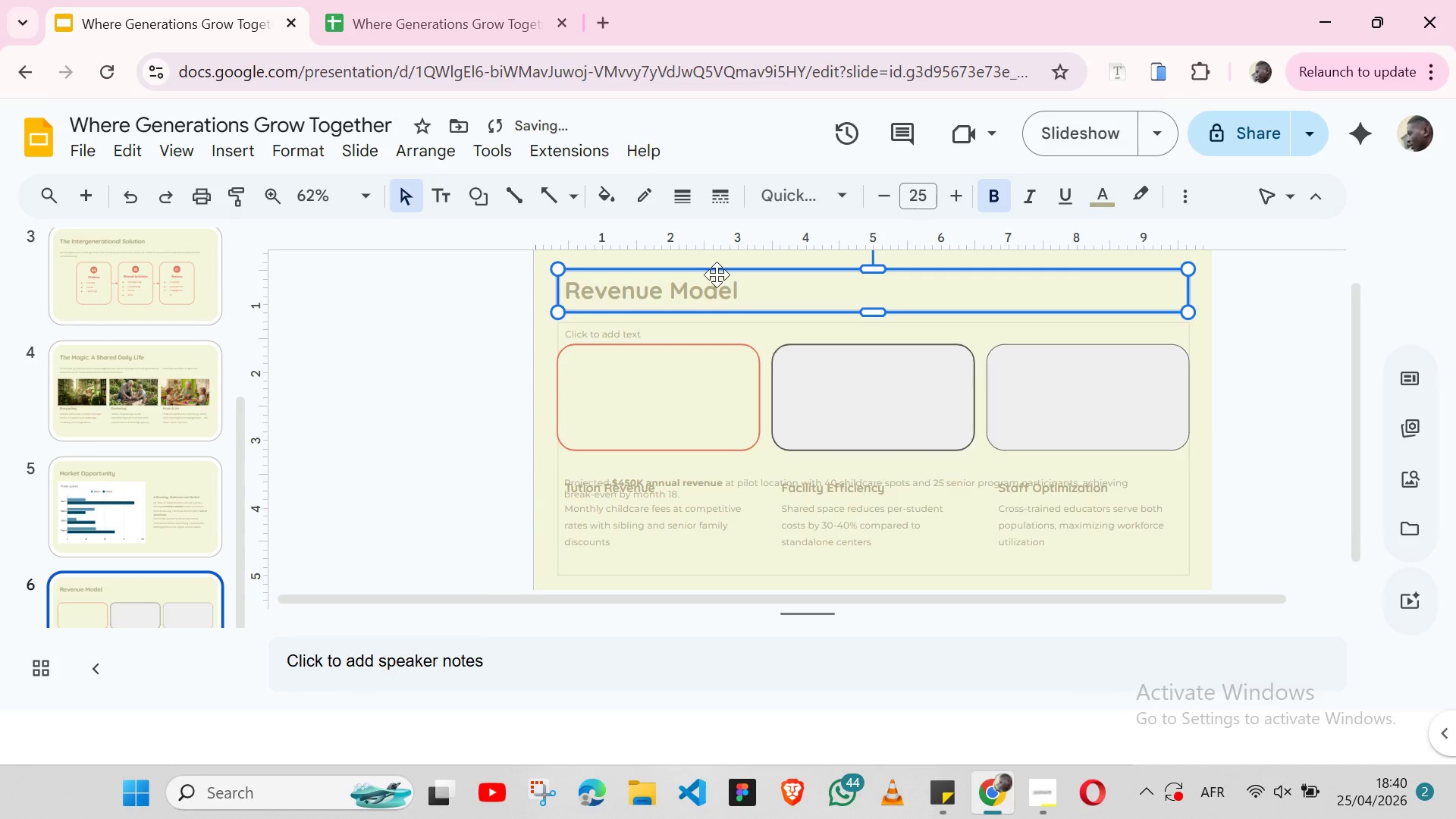 
left_click([717, 275])
 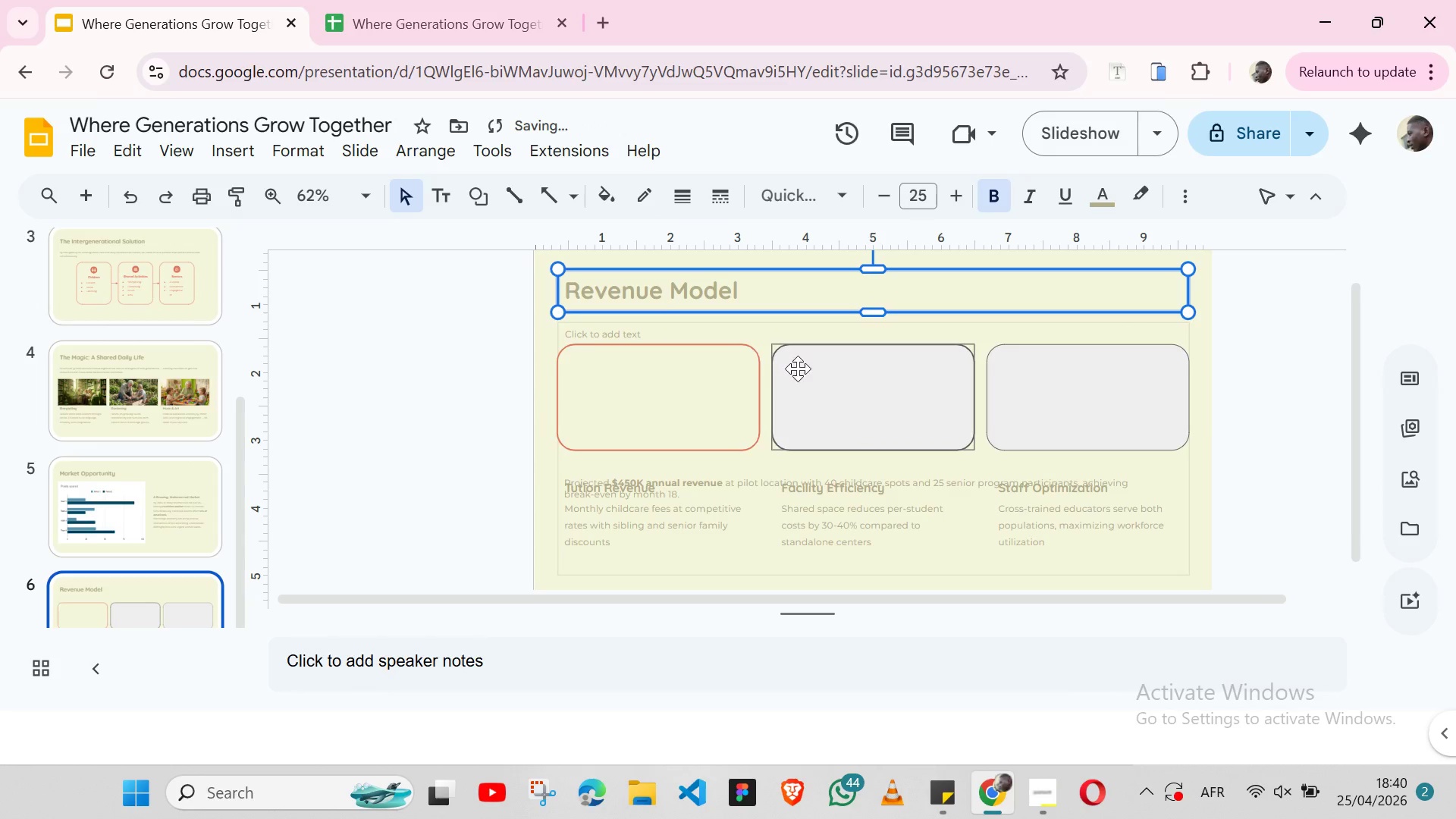 
left_click([798, 369])
 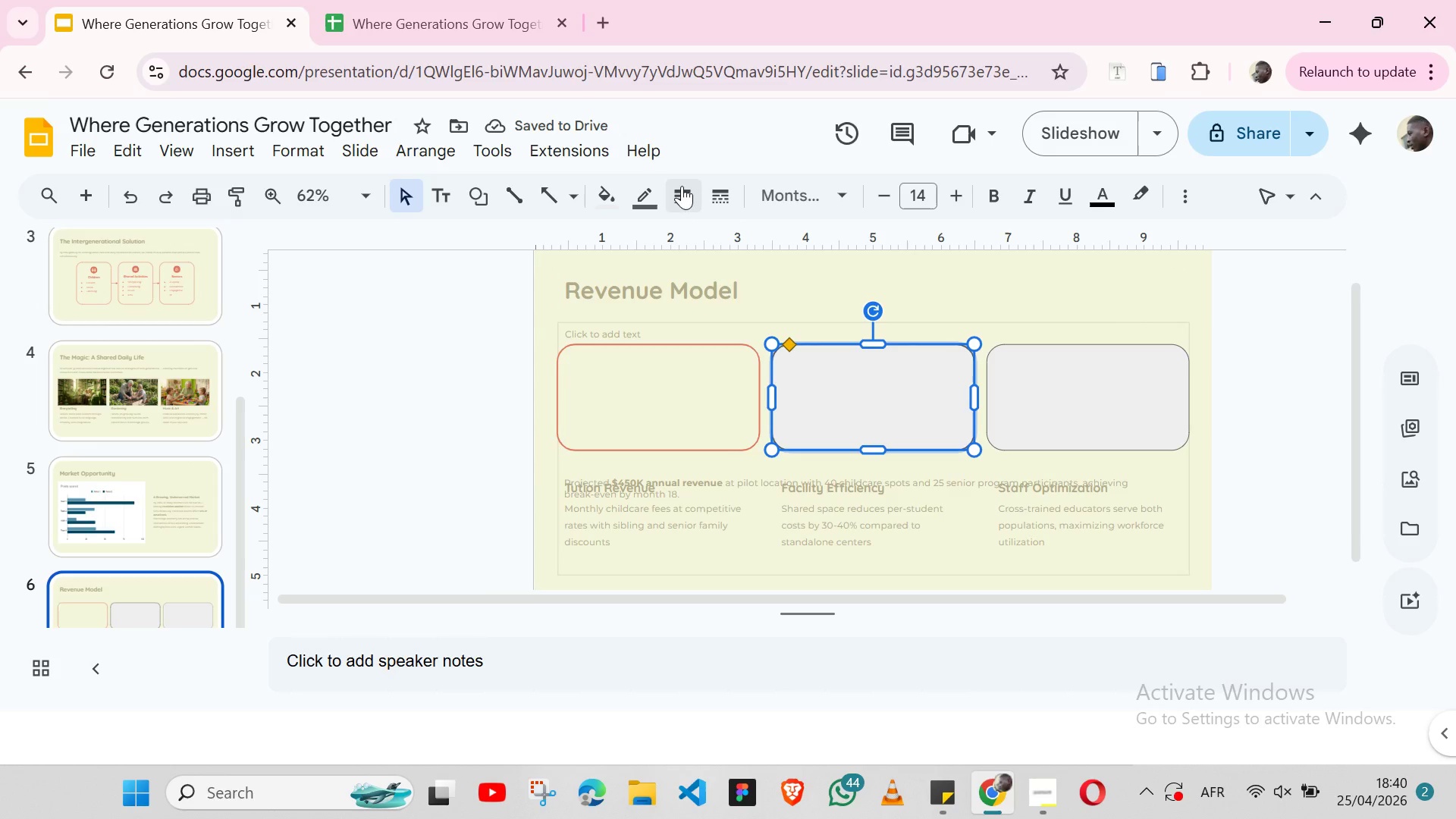 
left_click([682, 186])
 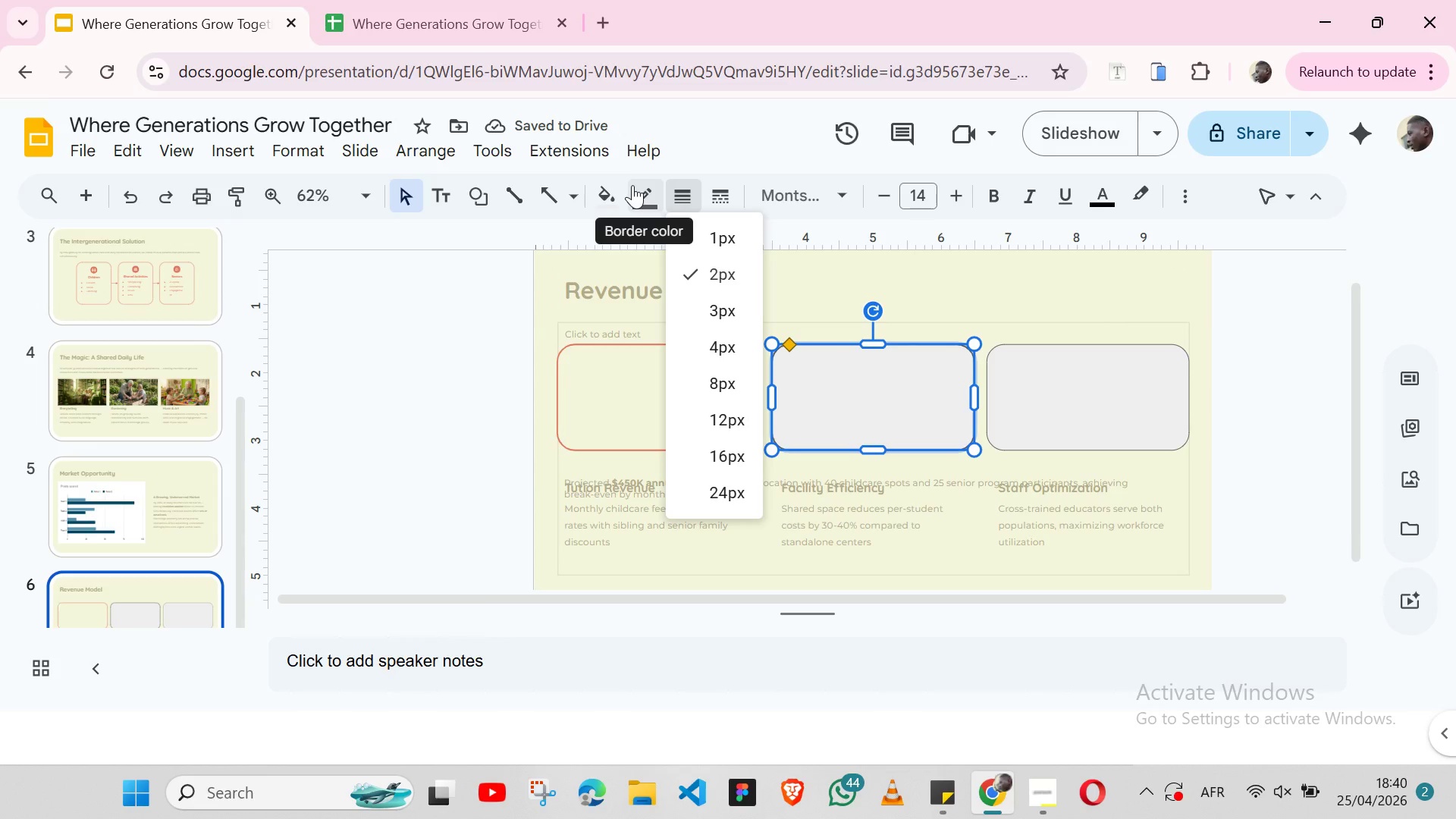 
left_click([637, 194])
 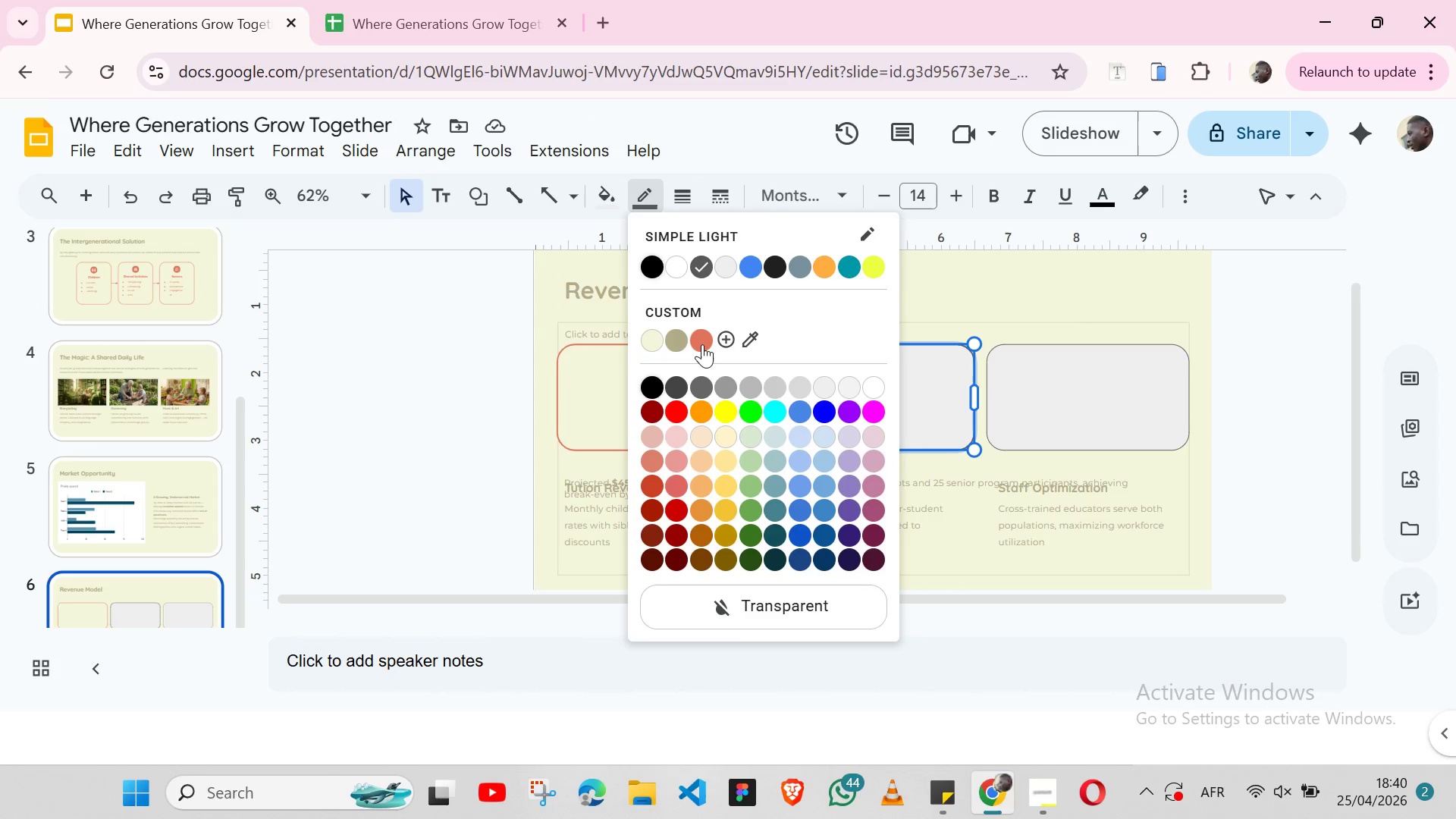 
left_click([702, 344])
 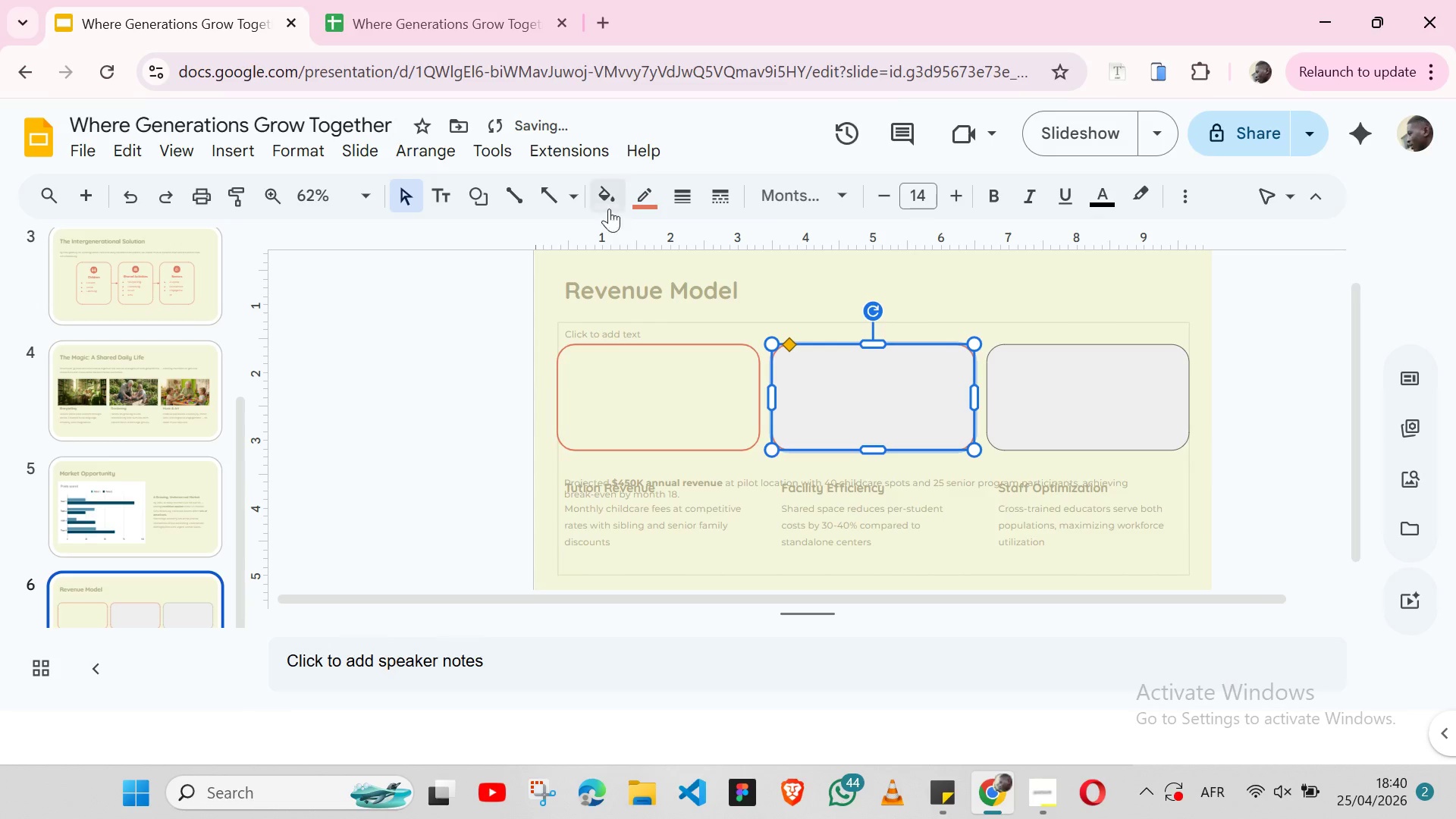 
left_click([609, 209])
 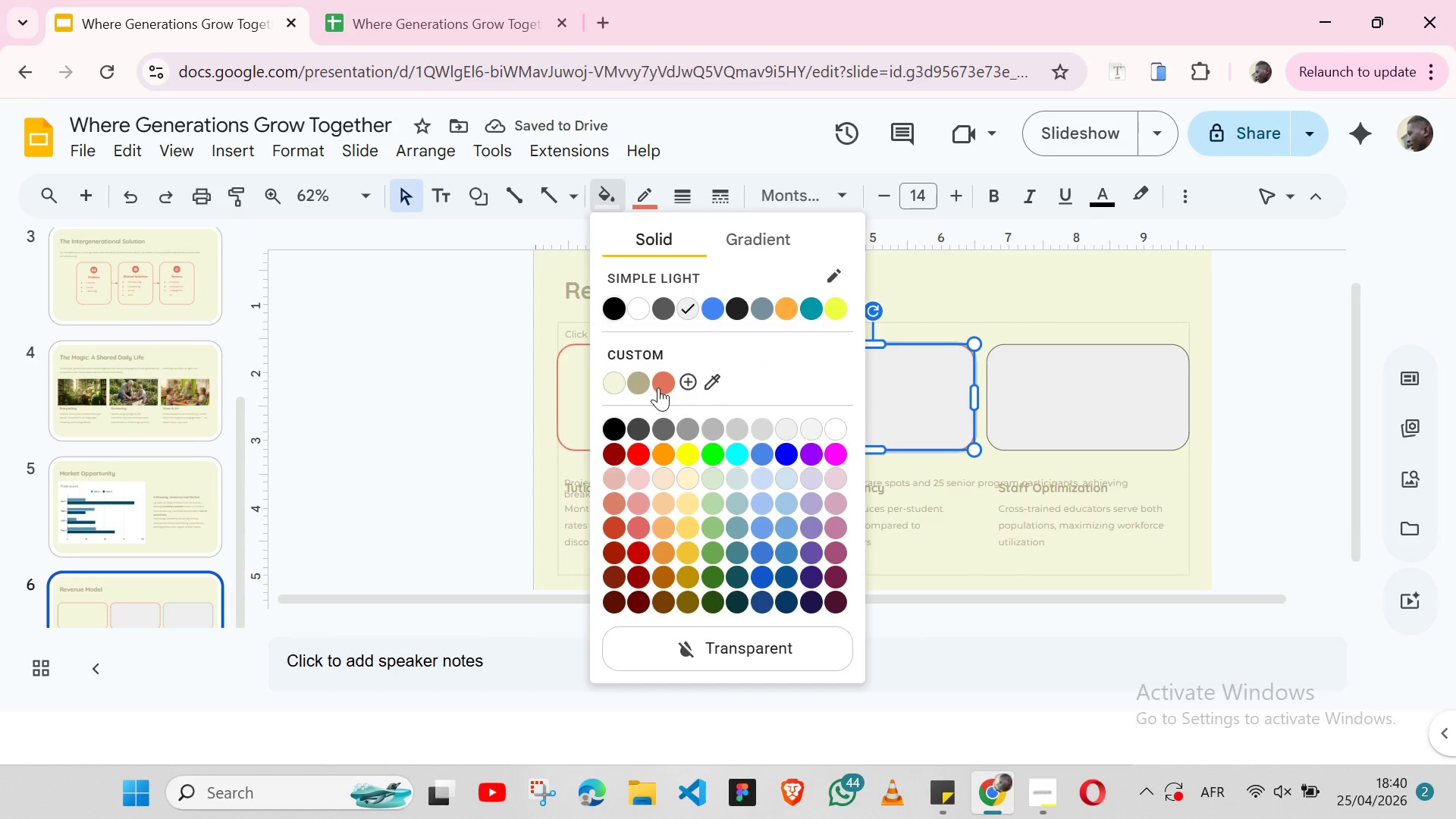 
left_click([658, 388])
 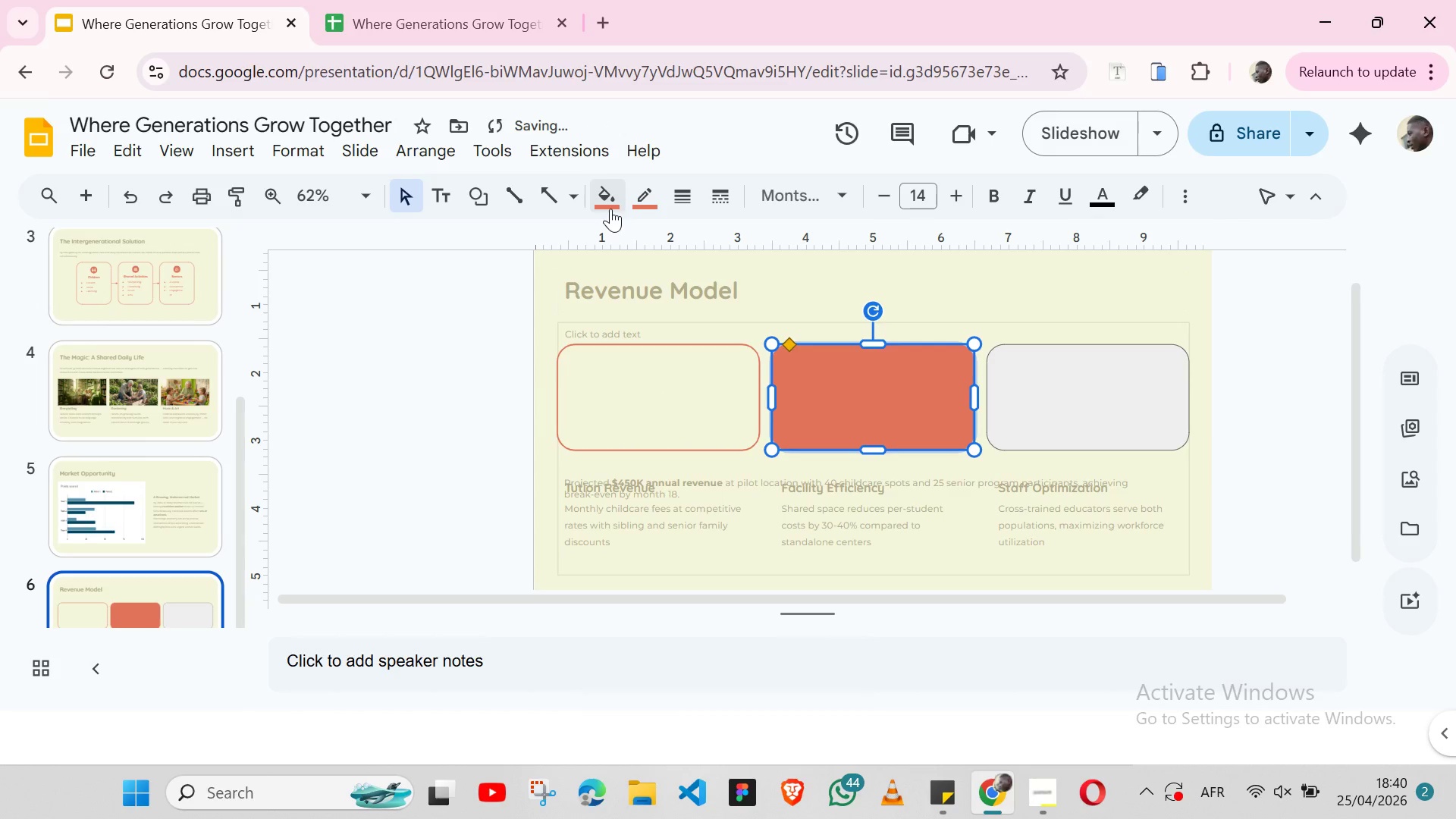 
left_click([610, 209])
 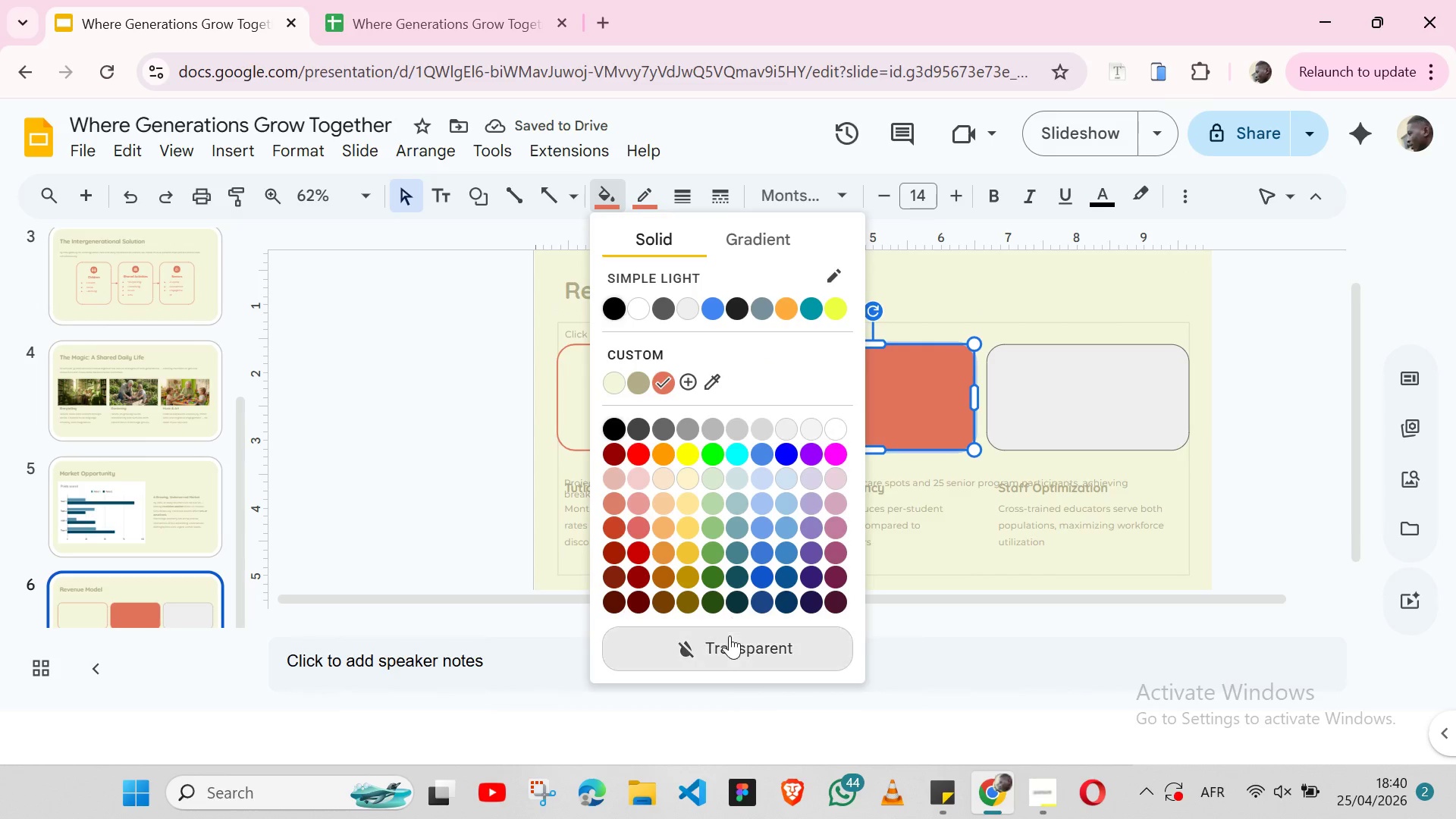 
left_click([730, 635])
 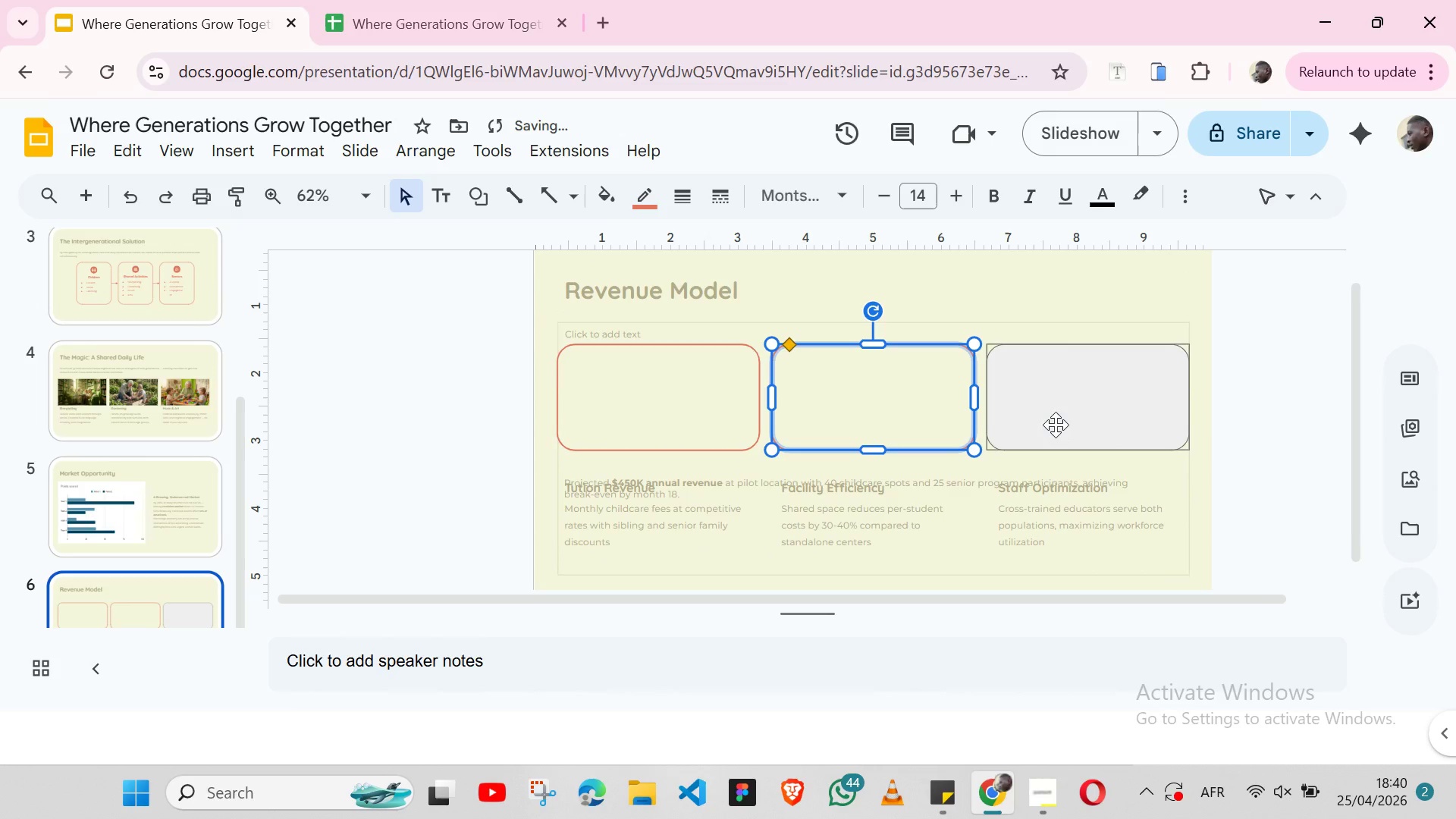 
left_click([1056, 425])
 